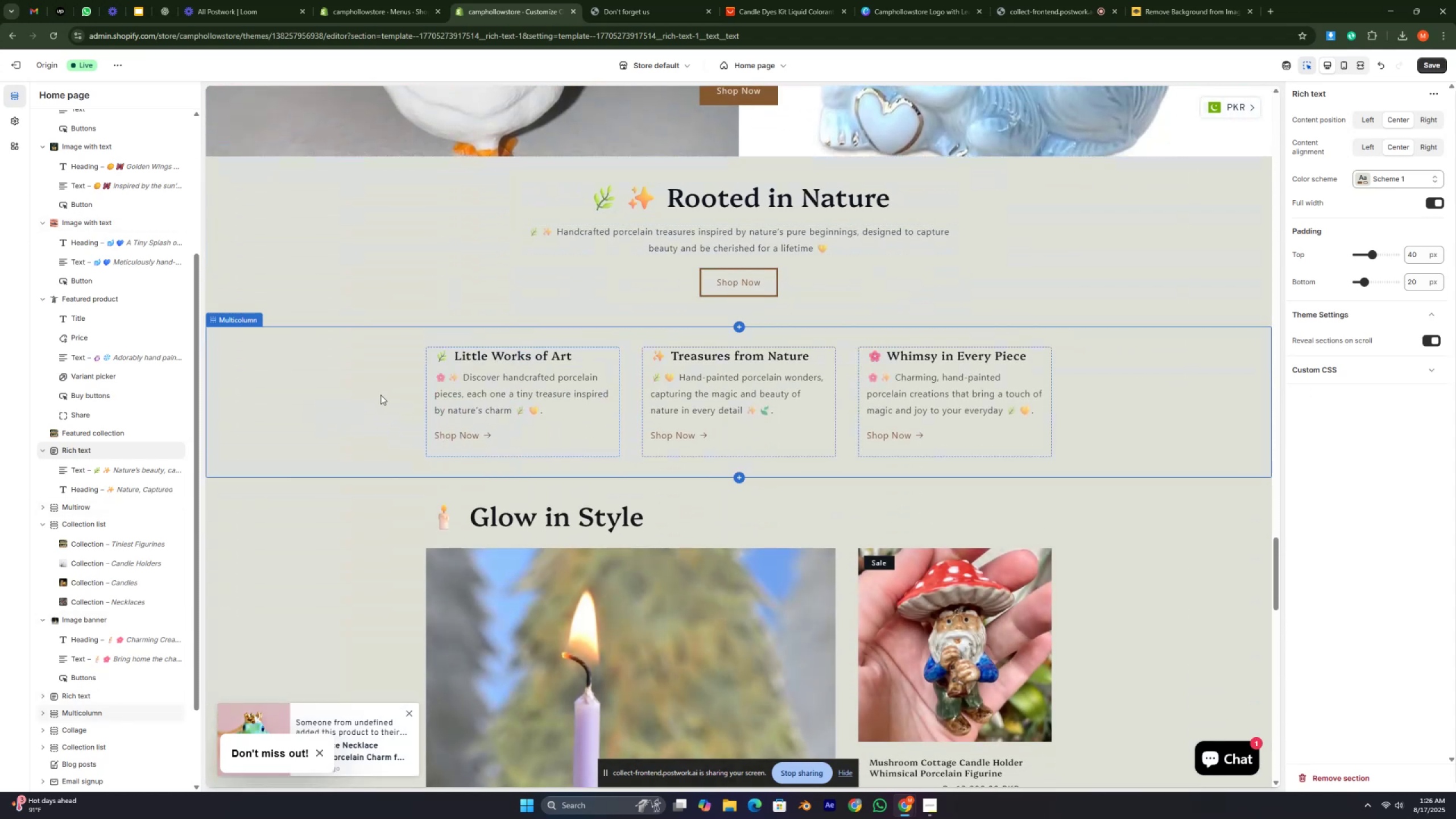 
wait(5.46)
 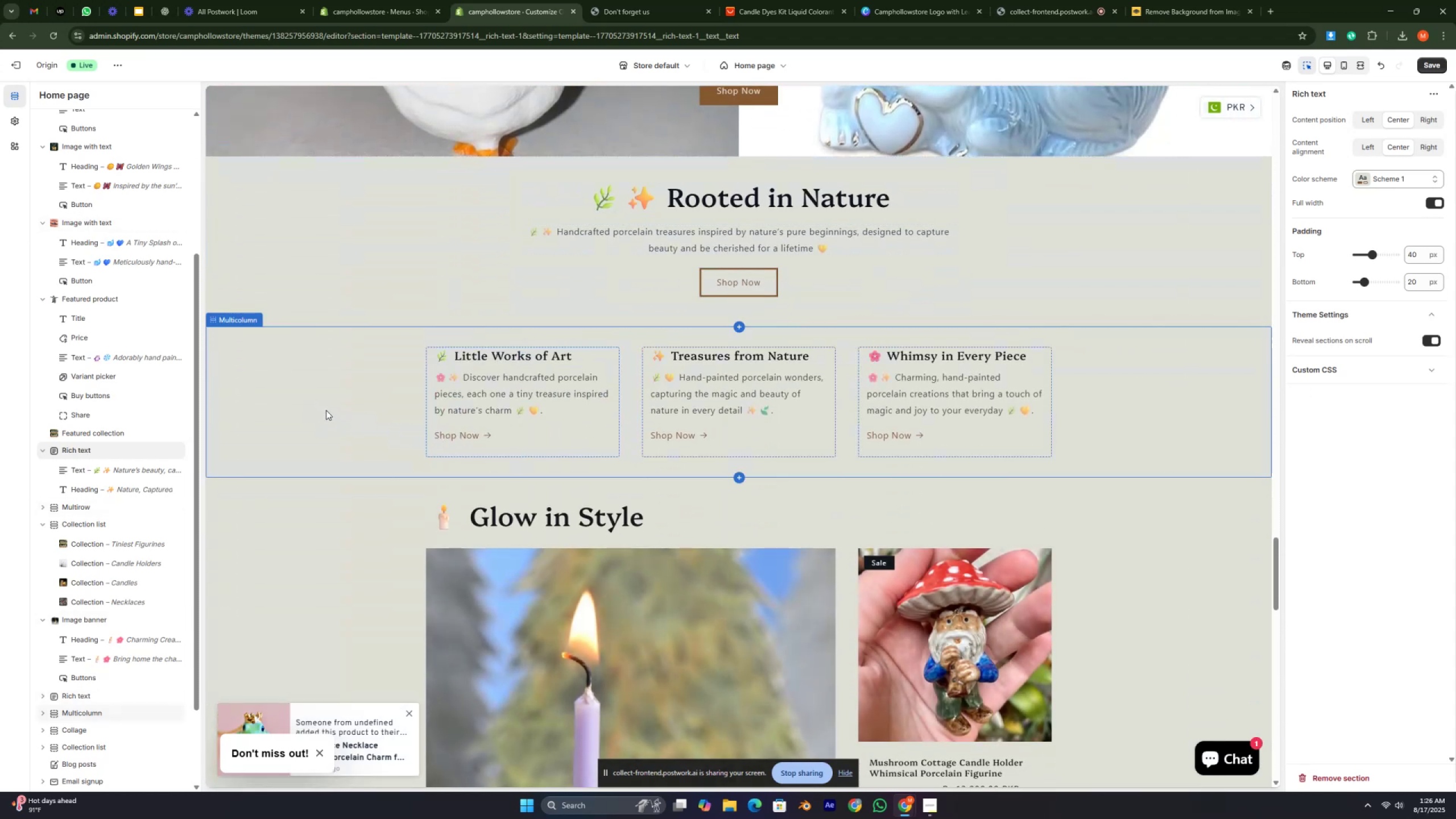 
scroll: coordinate [412, 377], scroll_direction: down, amount: 10.0
 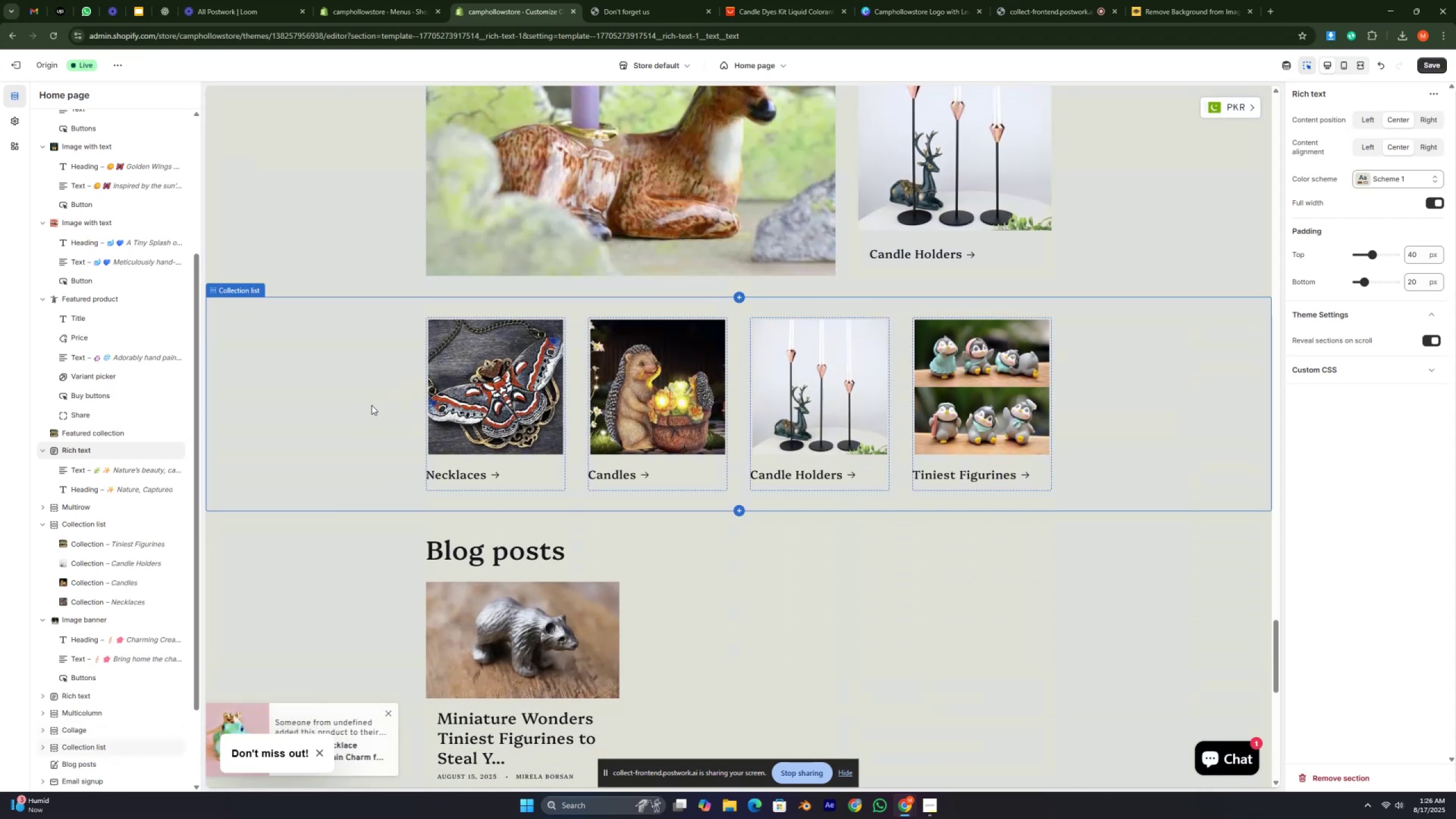 
left_click([371, 405])
 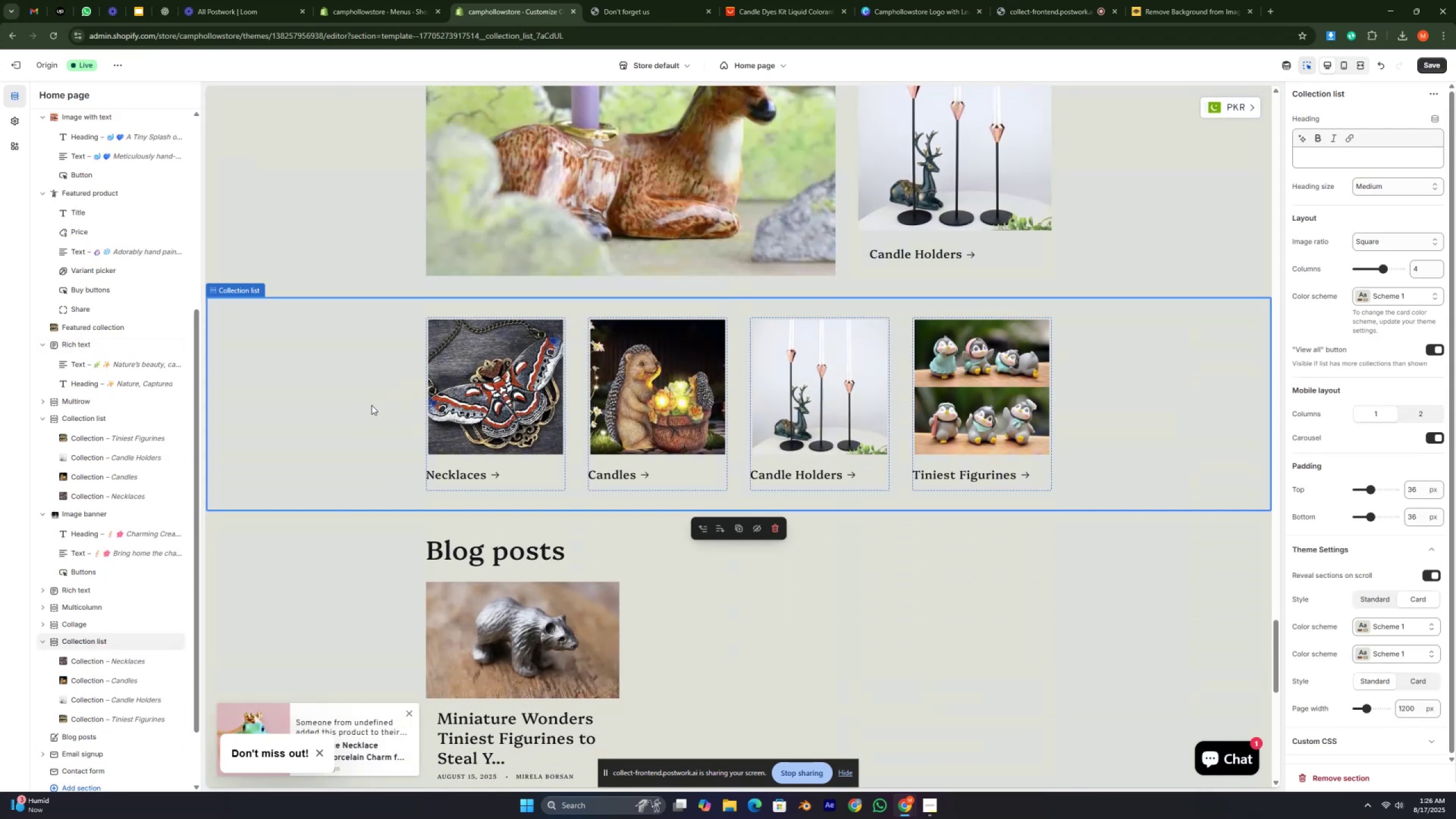 
scroll: coordinate [371, 405], scroll_direction: down, amount: 3.0
 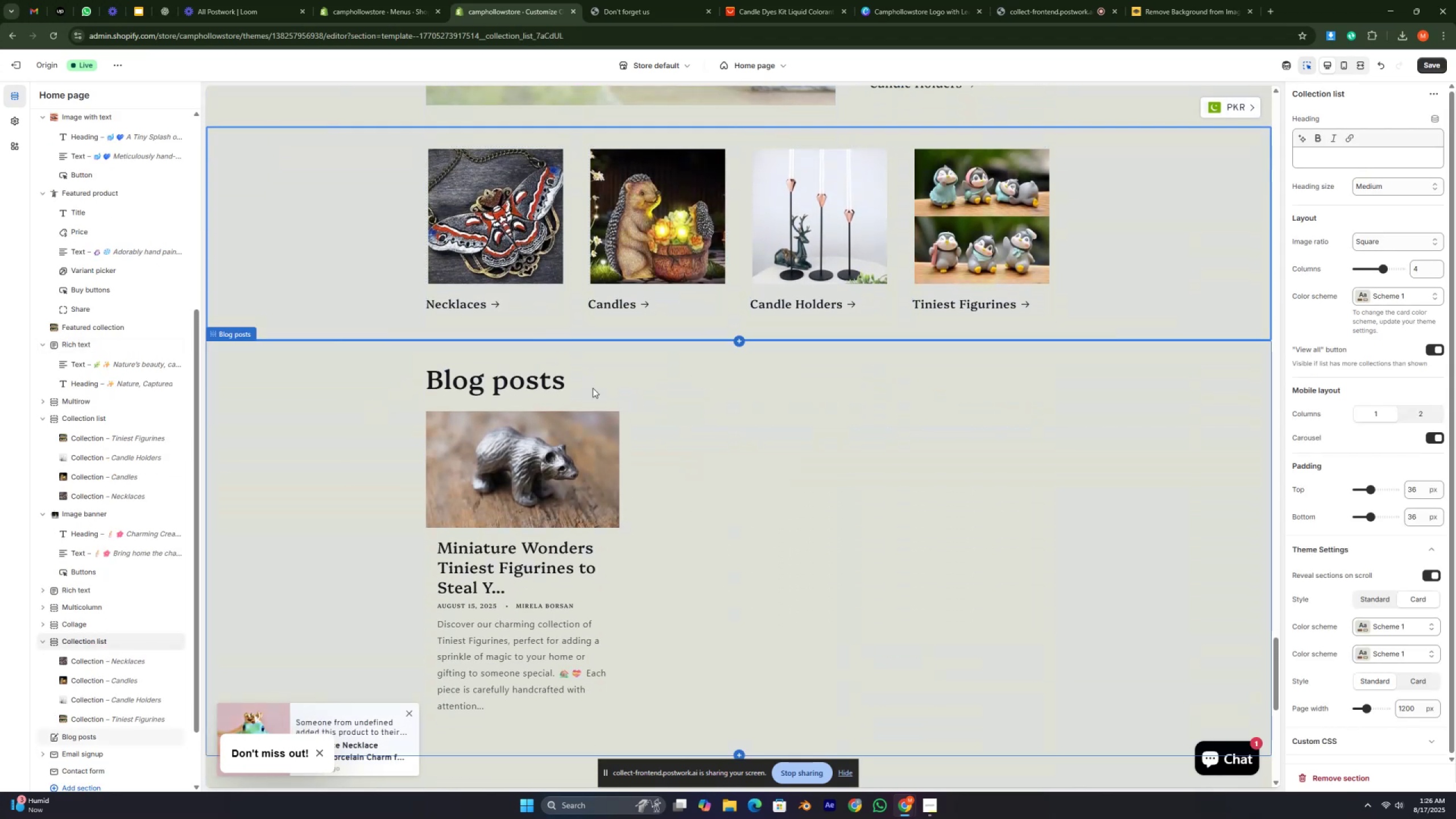 
left_click([520, 388])
 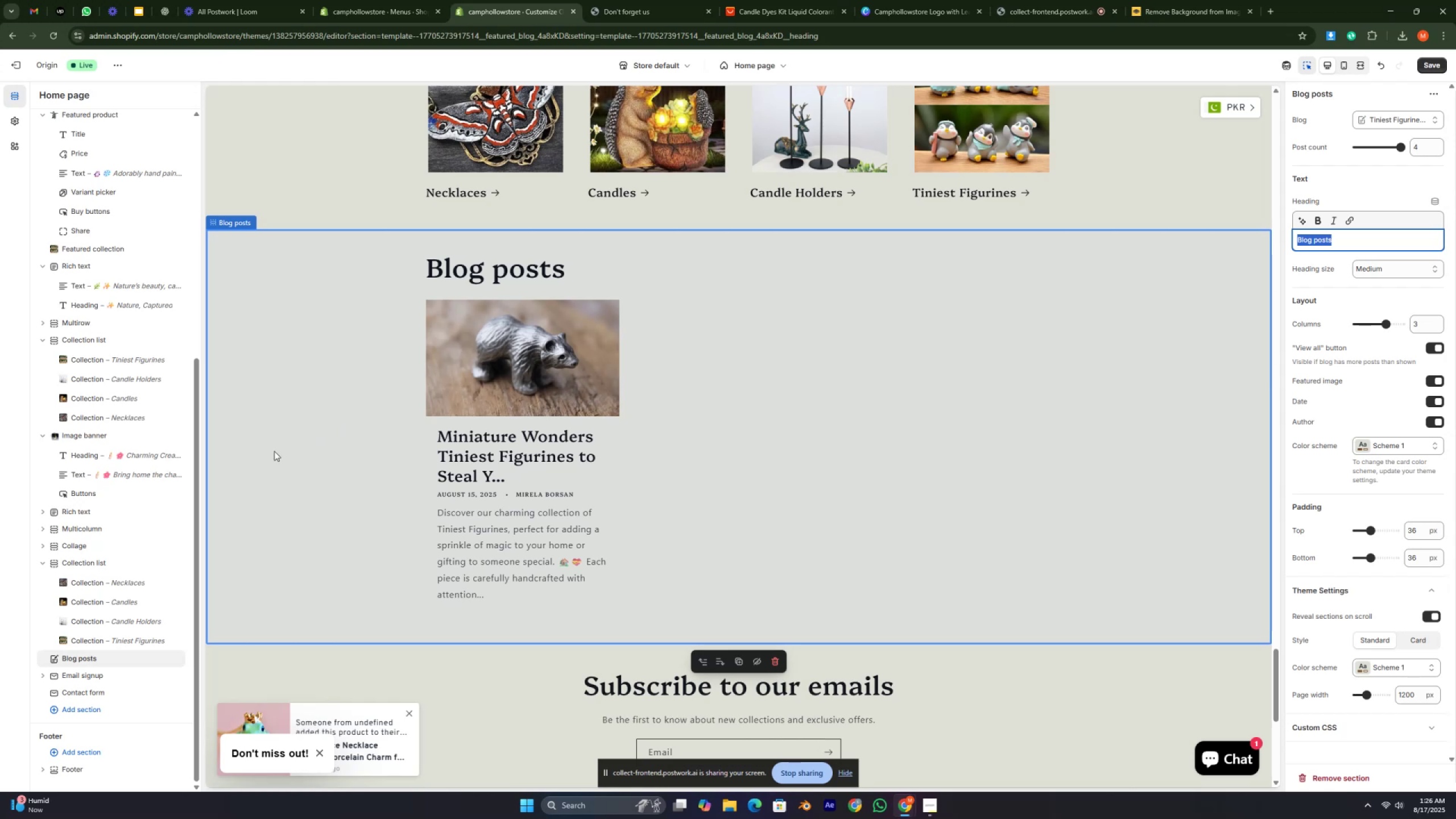 
left_click([82, 655])
 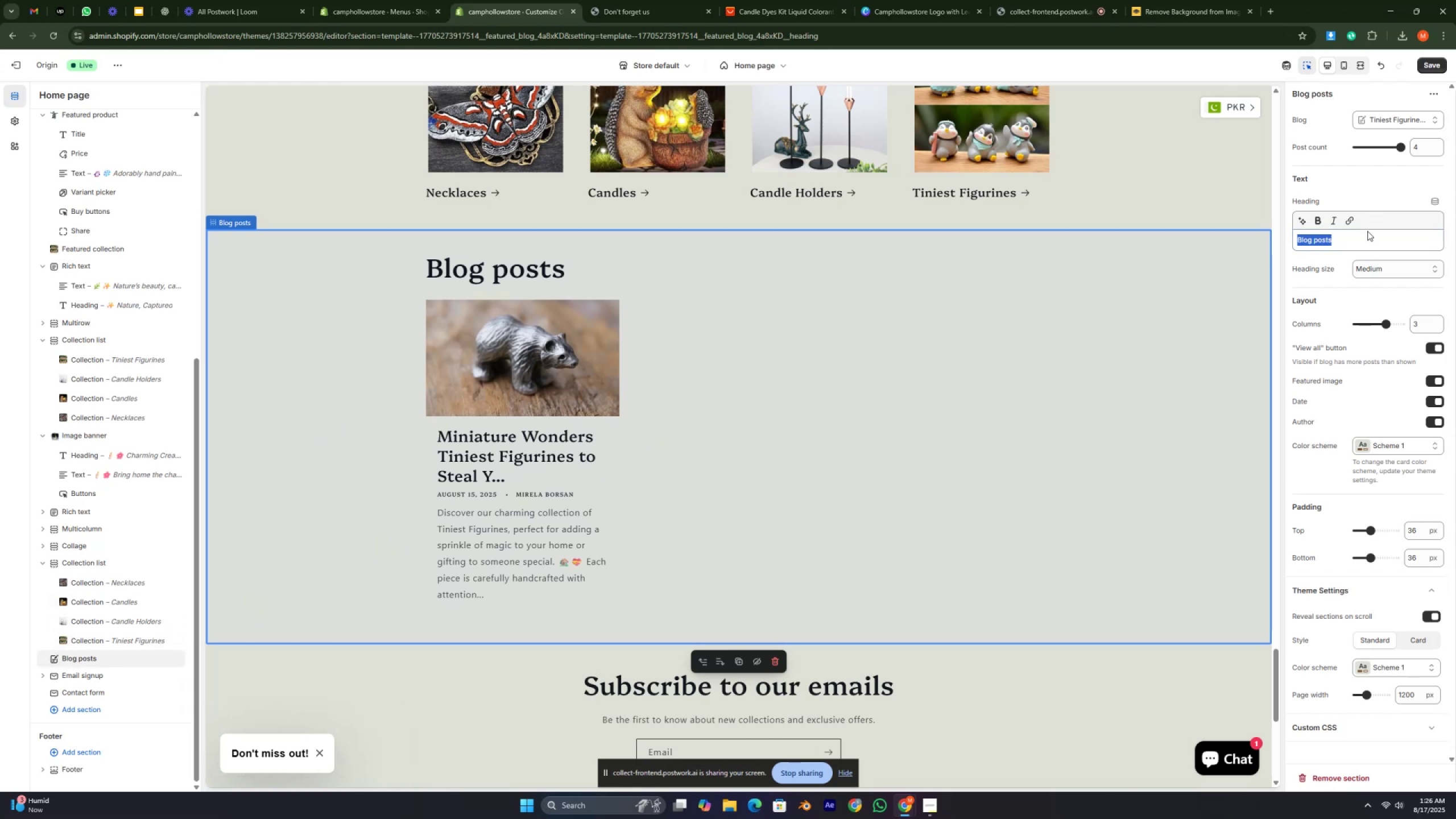 
left_click([1363, 191])
 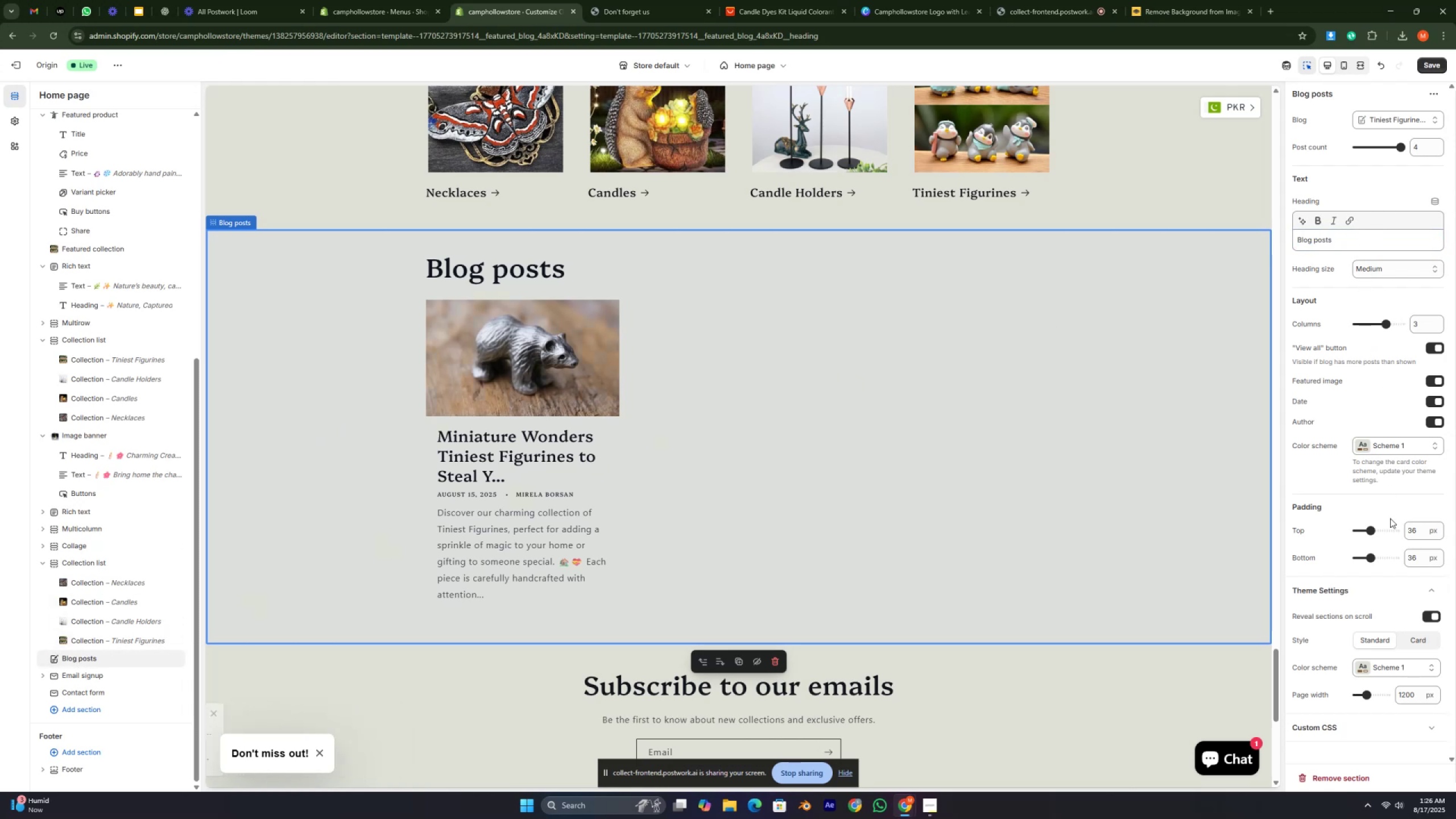 
scroll: coordinate [1367, 624], scroll_direction: none, amount: 0.0
 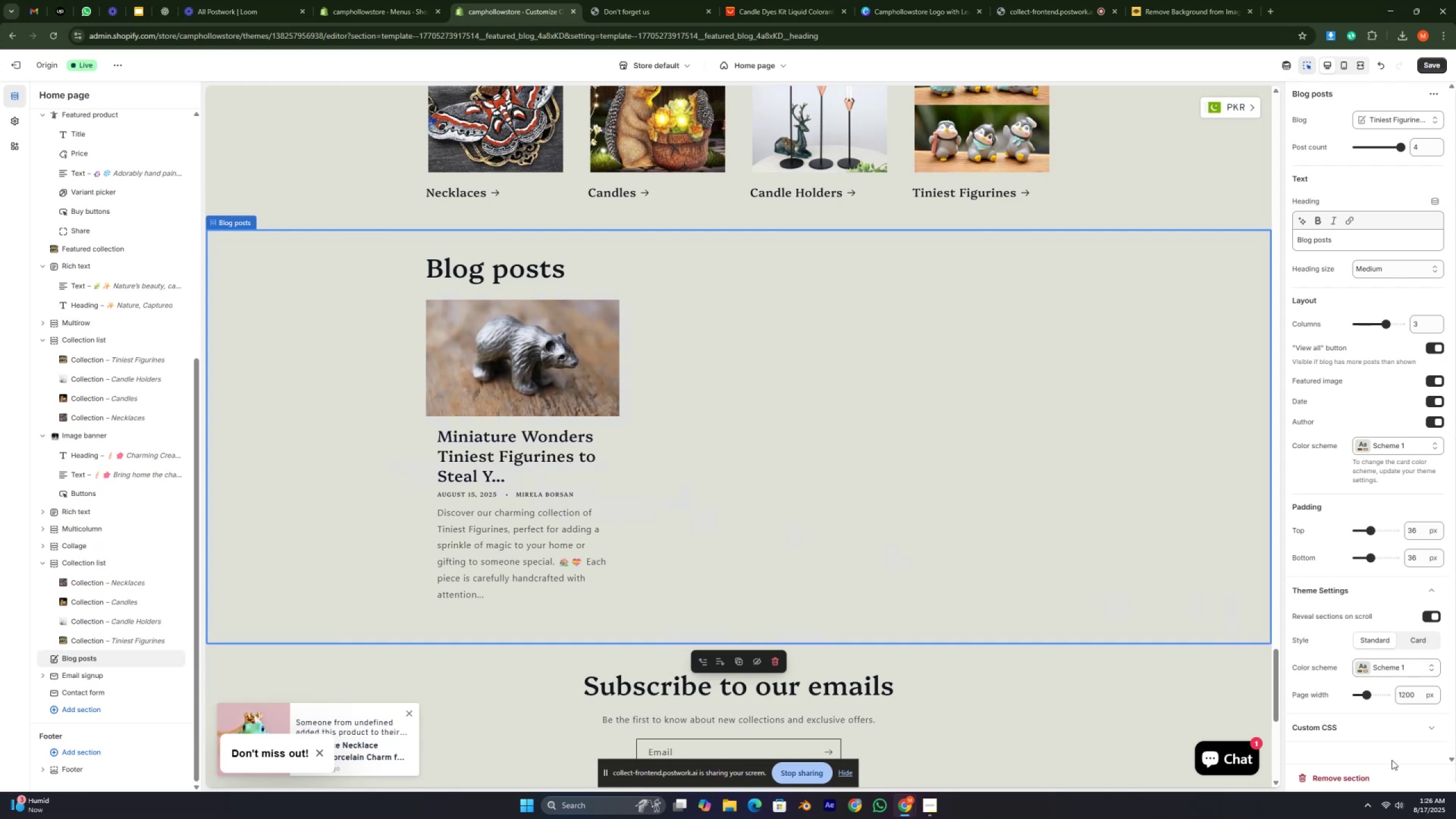 
left_click([1354, 773])
 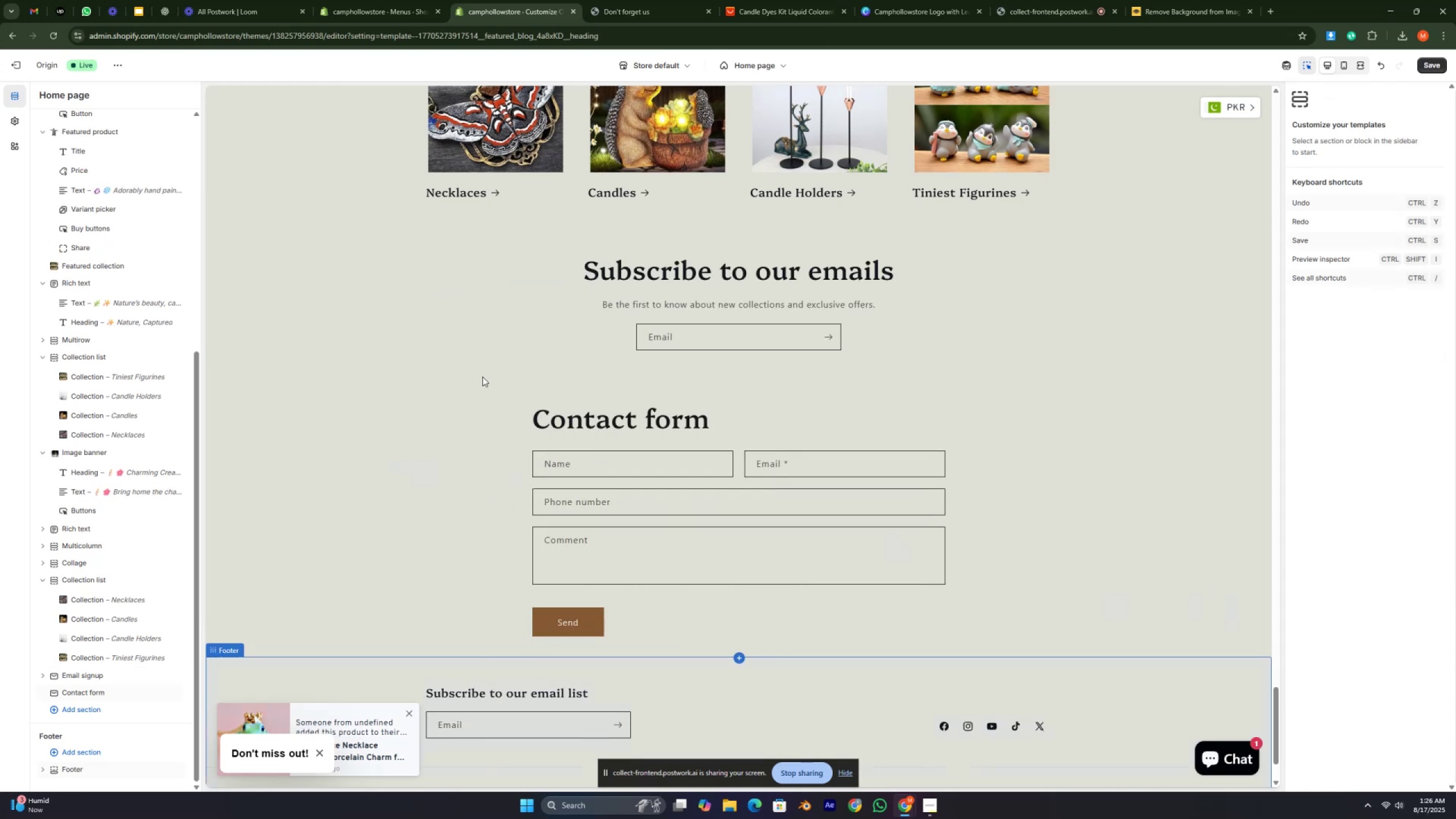 
scroll: coordinate [476, 362], scroll_direction: down, amount: 7.0
 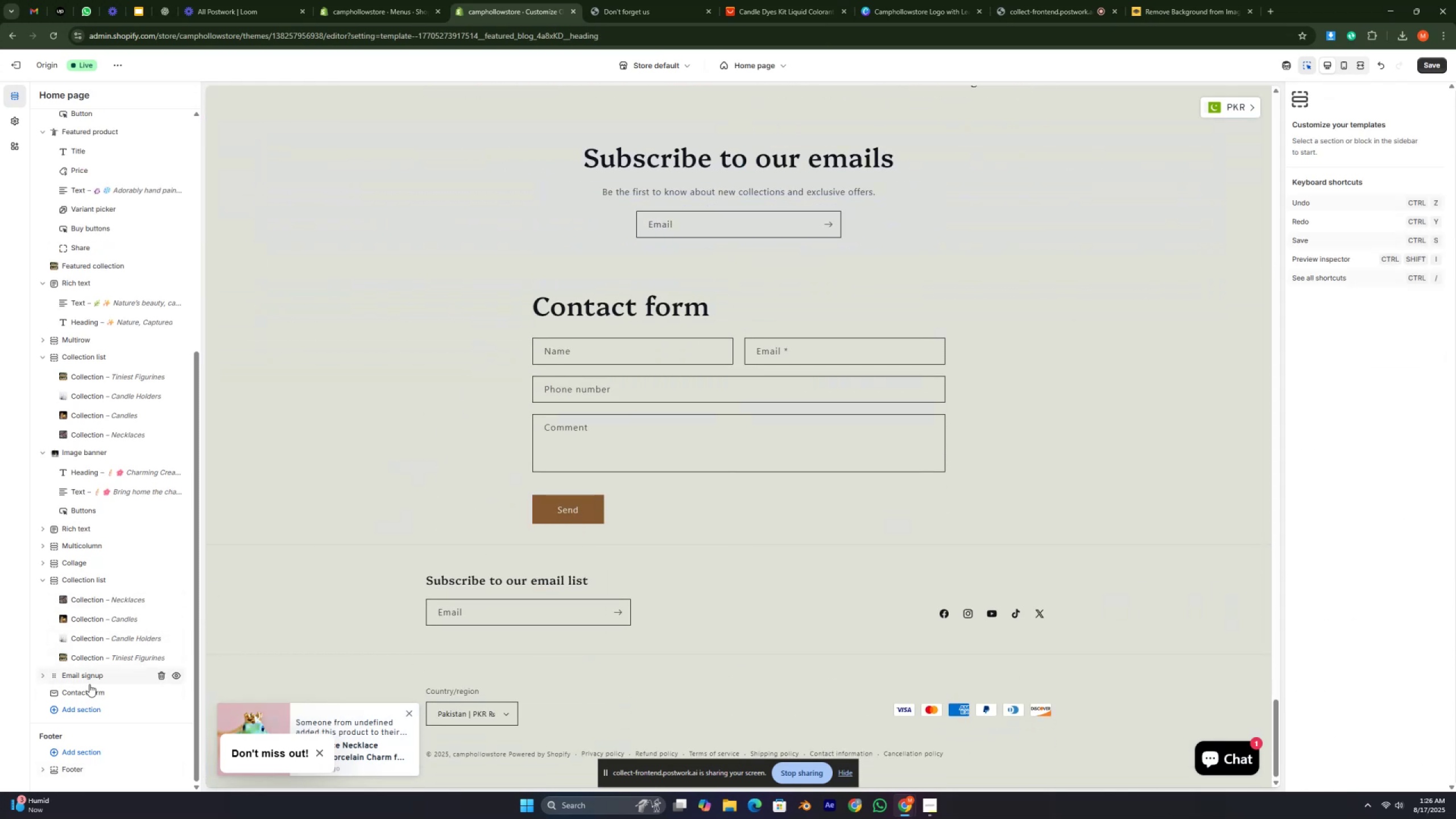 
left_click([79, 691])
 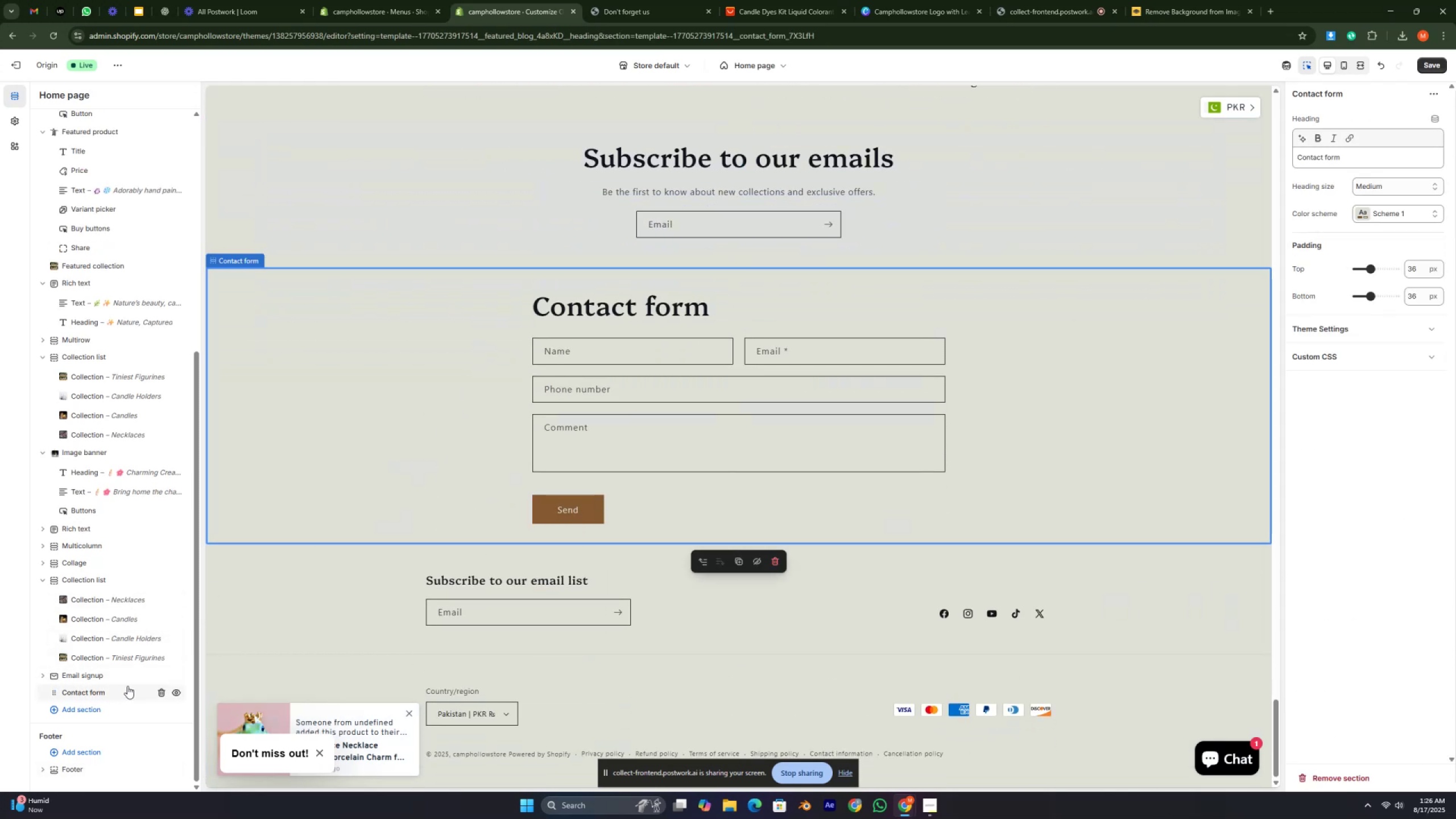 
mouse_move([162, 679])
 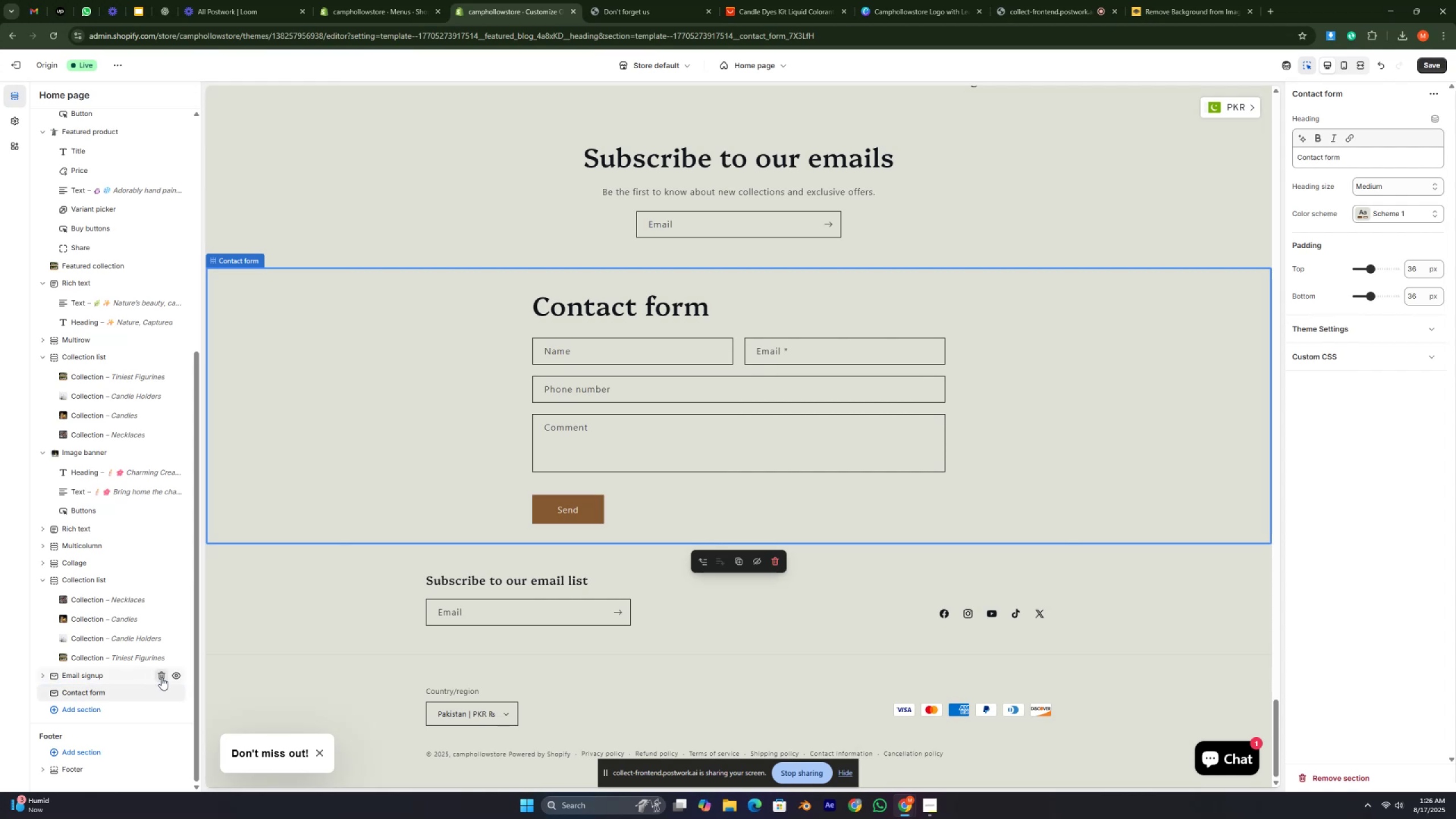 
left_click([162, 677])
 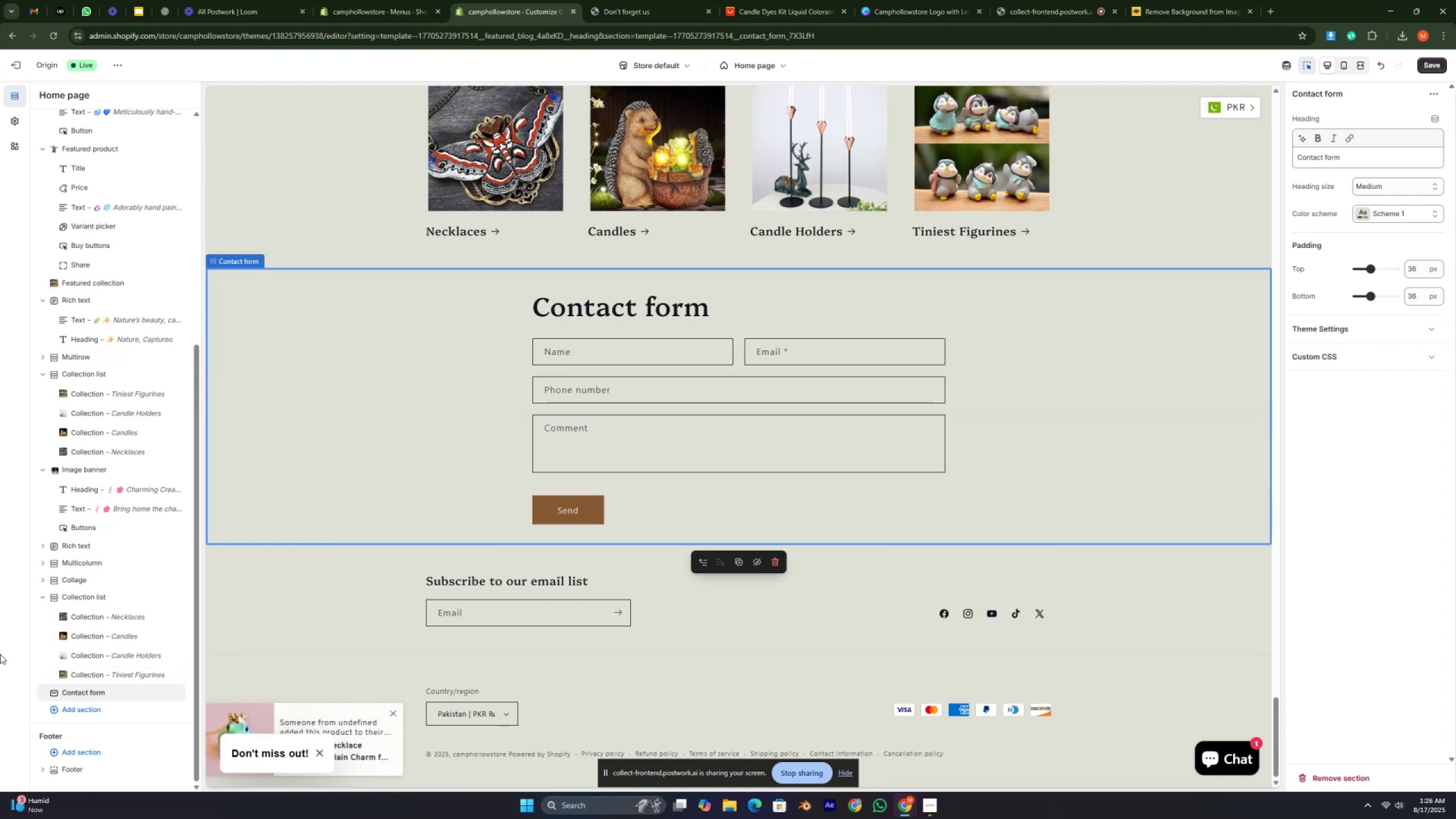 
scroll: coordinate [125, 663], scroll_direction: down, amount: 7.0
 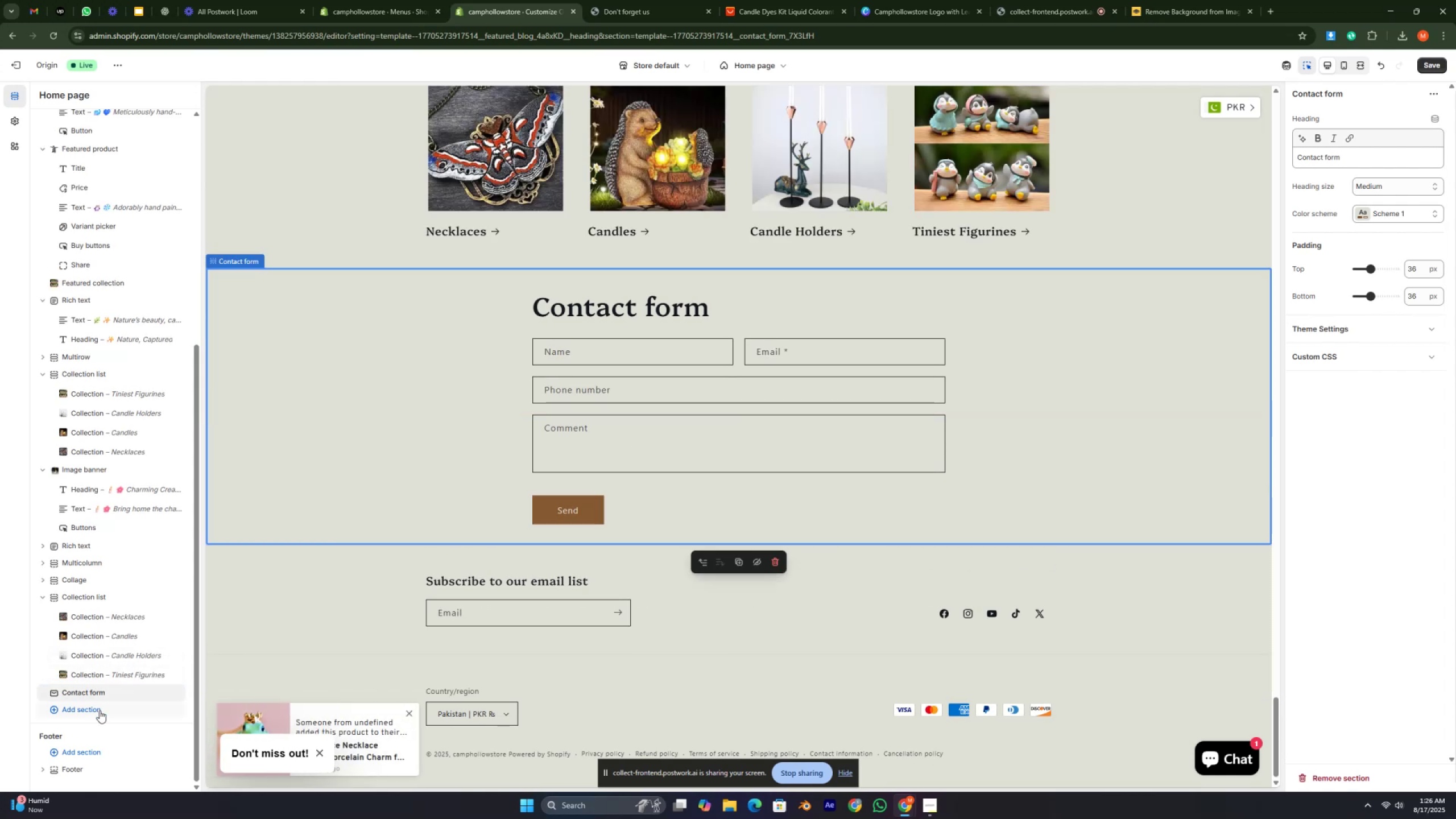 
left_click([98, 713])
 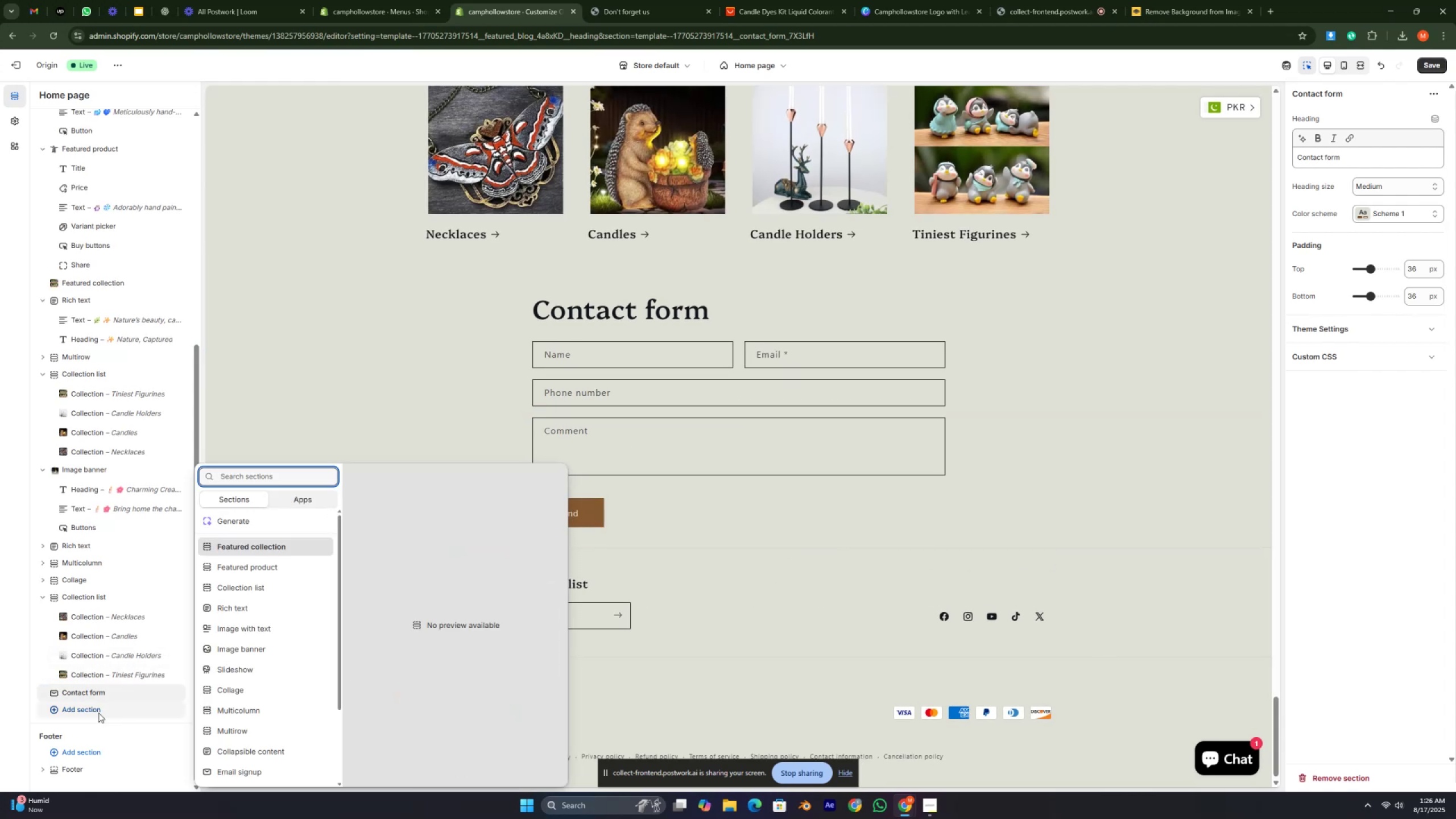 
left_click([0, 662])
 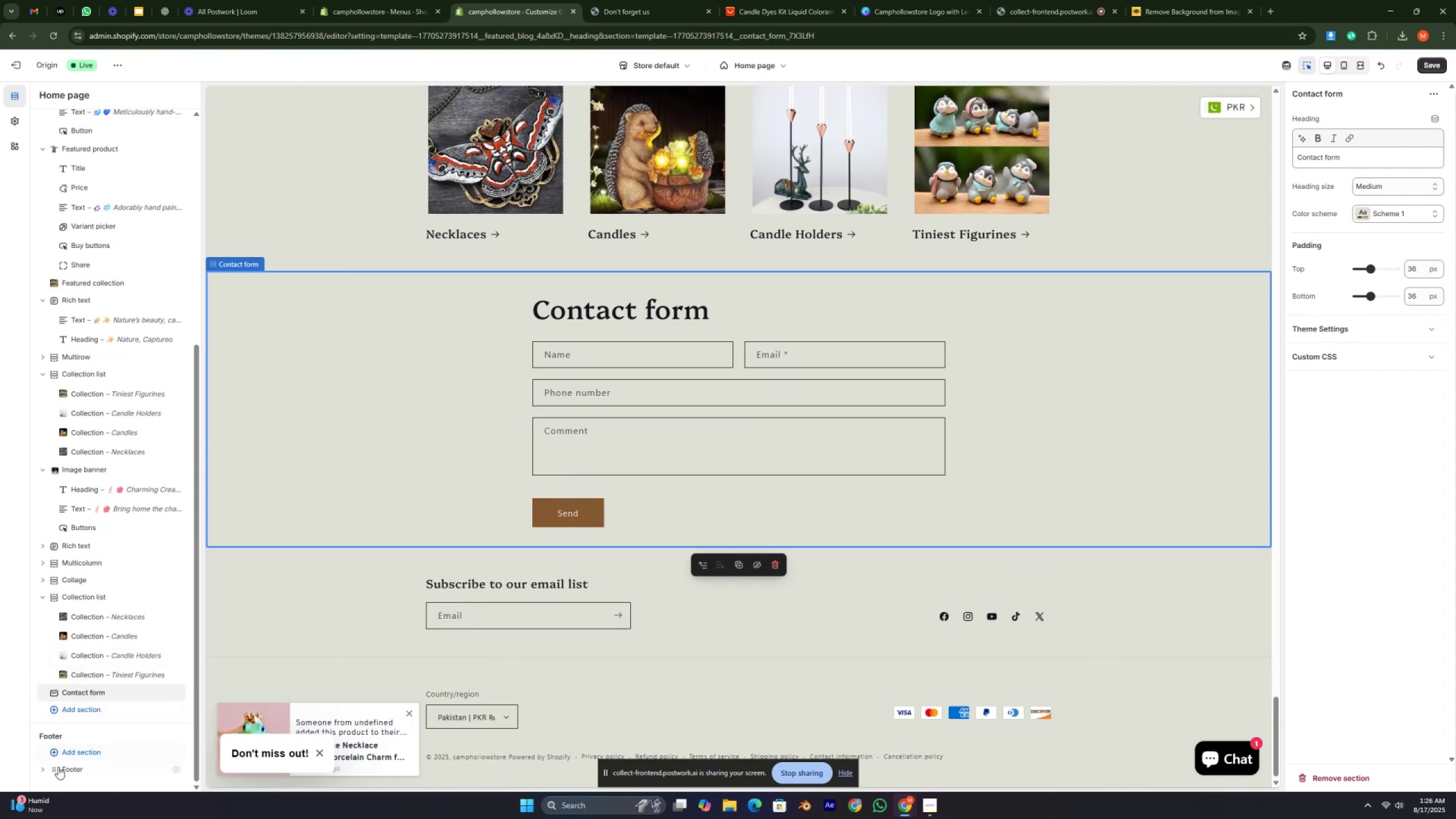 
left_click([38, 773])
 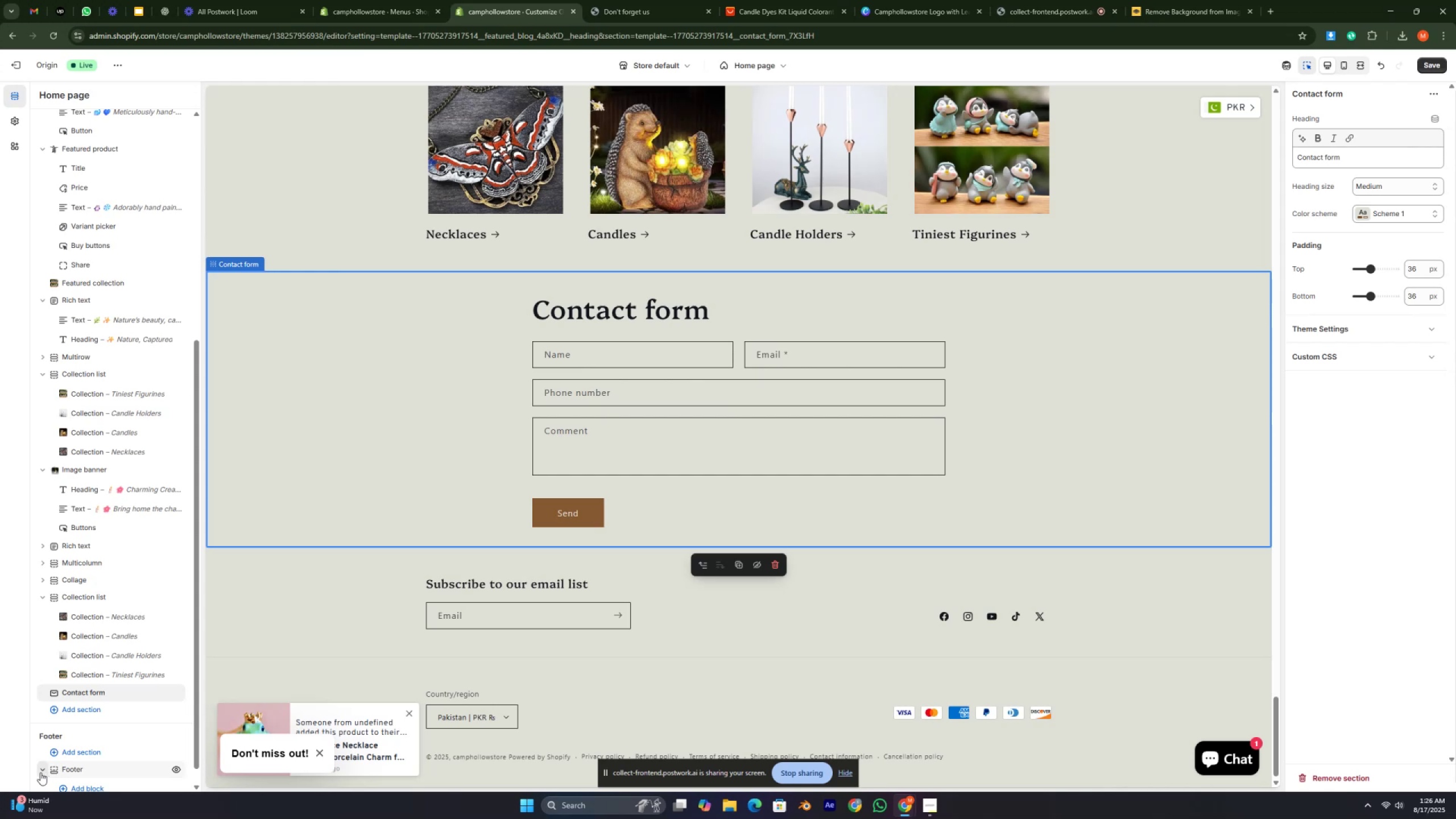 
scroll: coordinate [139, 698], scroll_direction: down, amount: 8.0
 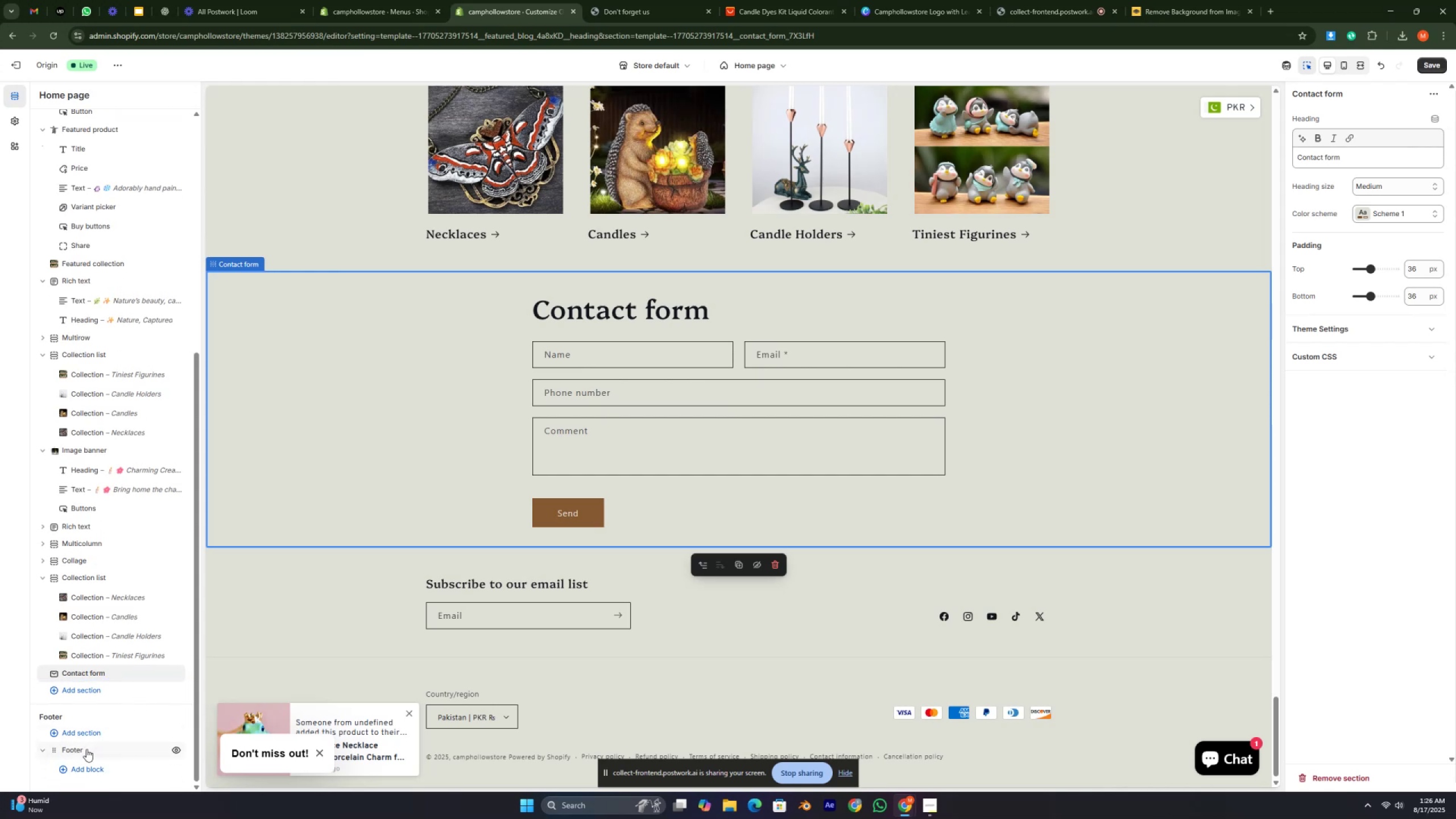 
left_click([86, 750])
 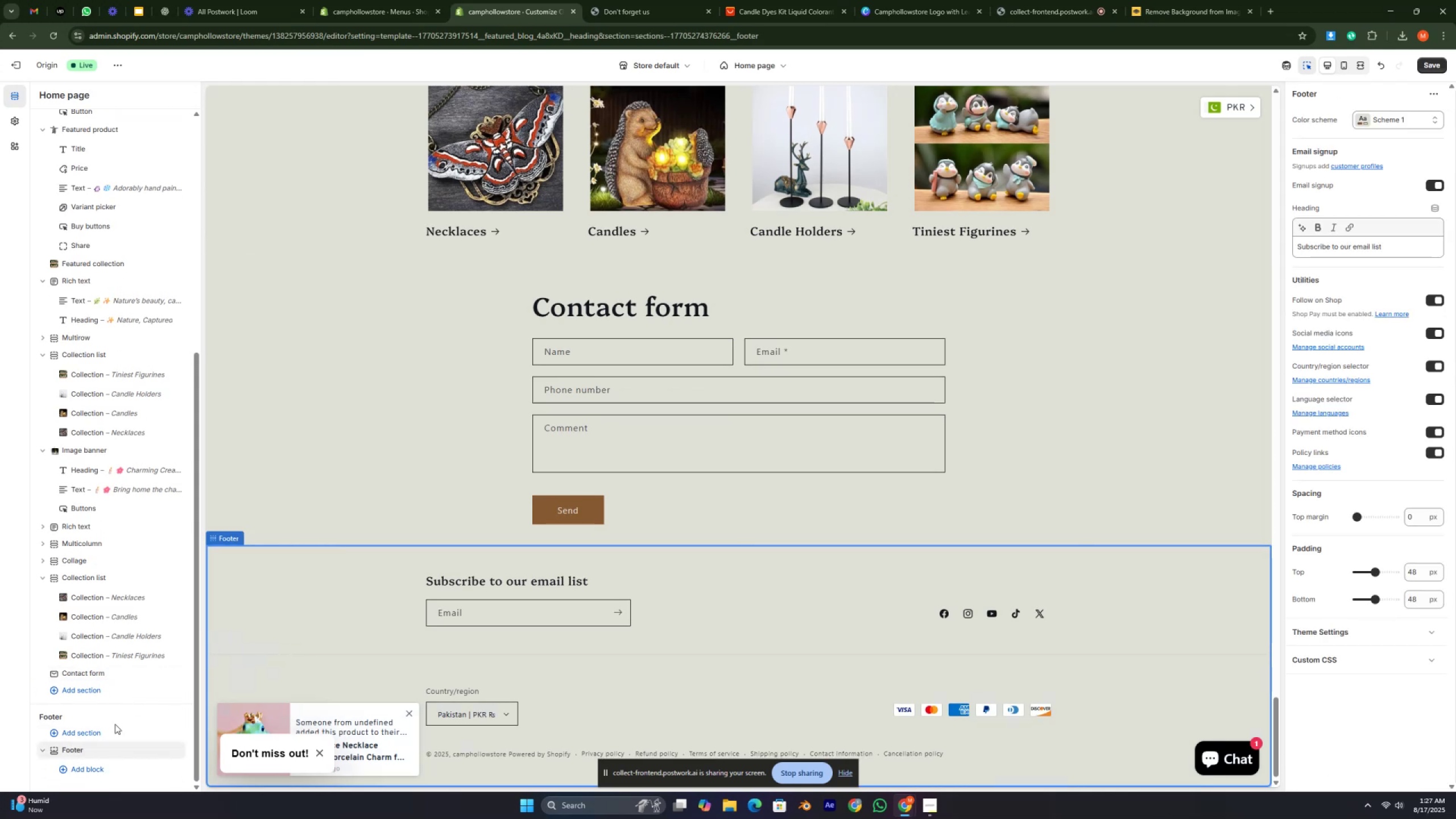 
left_click([98, 748])
 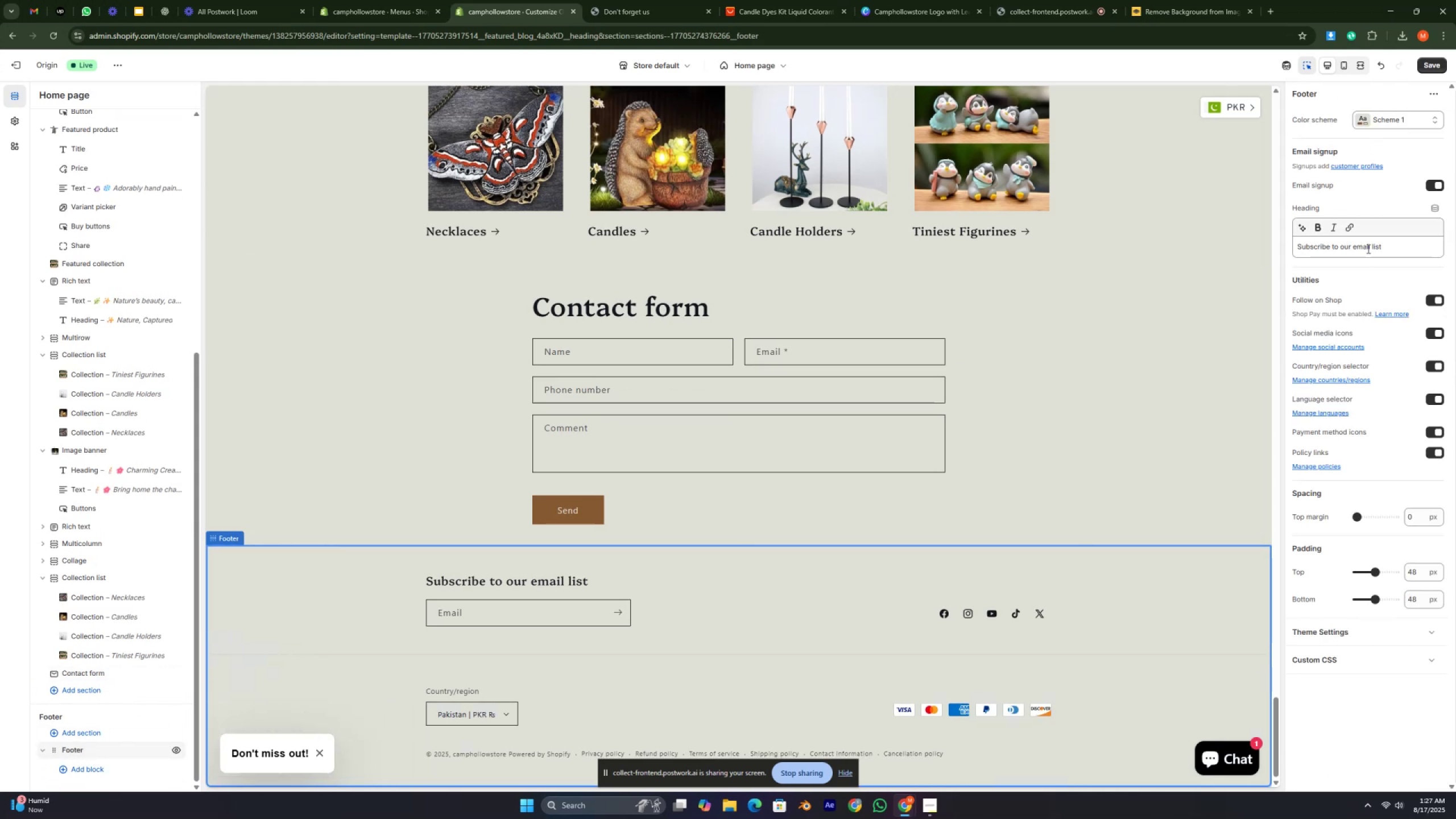 
scroll: coordinate [1358, 366], scroll_direction: down, amount: 8.0
 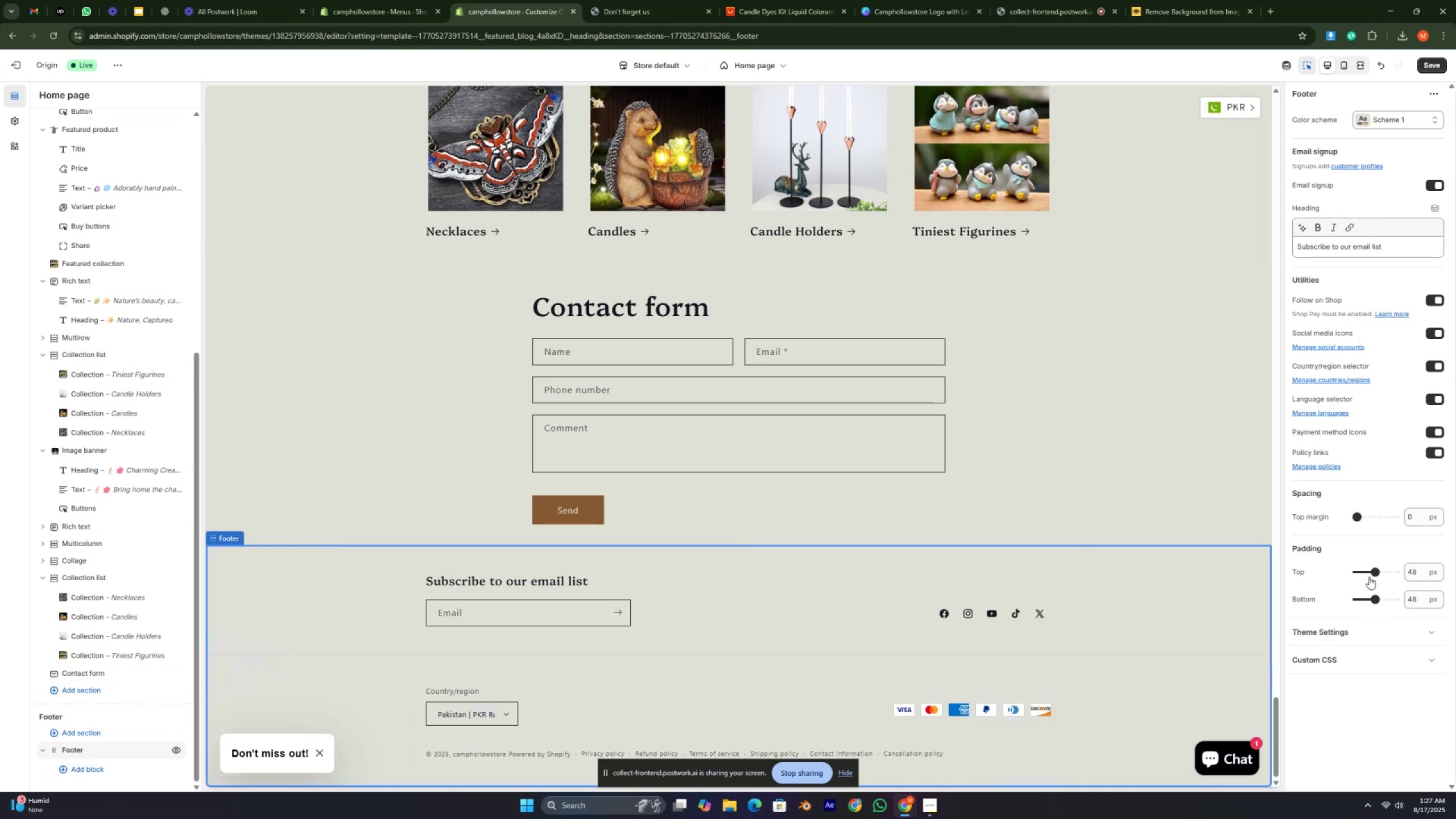 
left_click([1369, 573])
 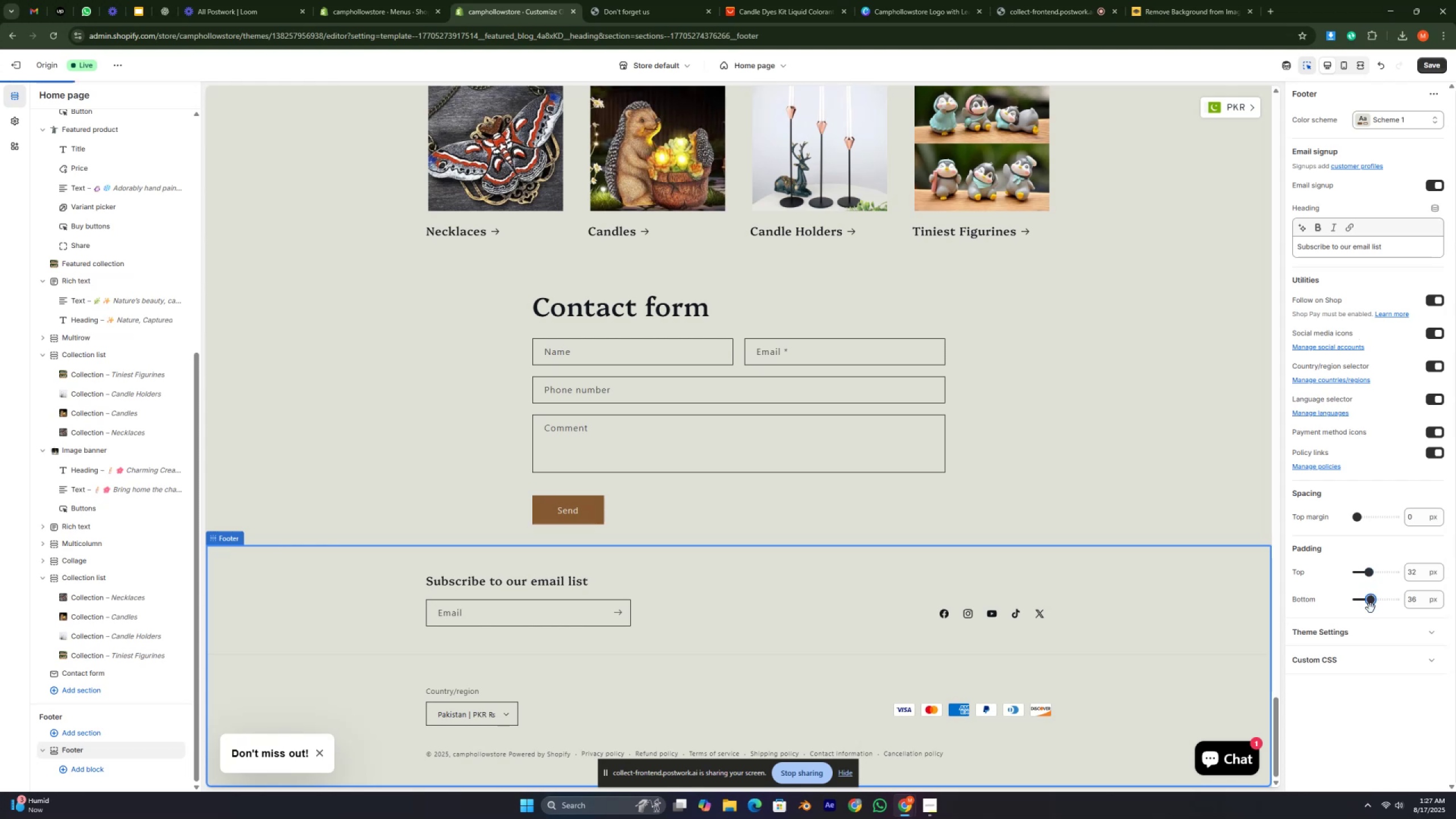 
double_click([1366, 633])
 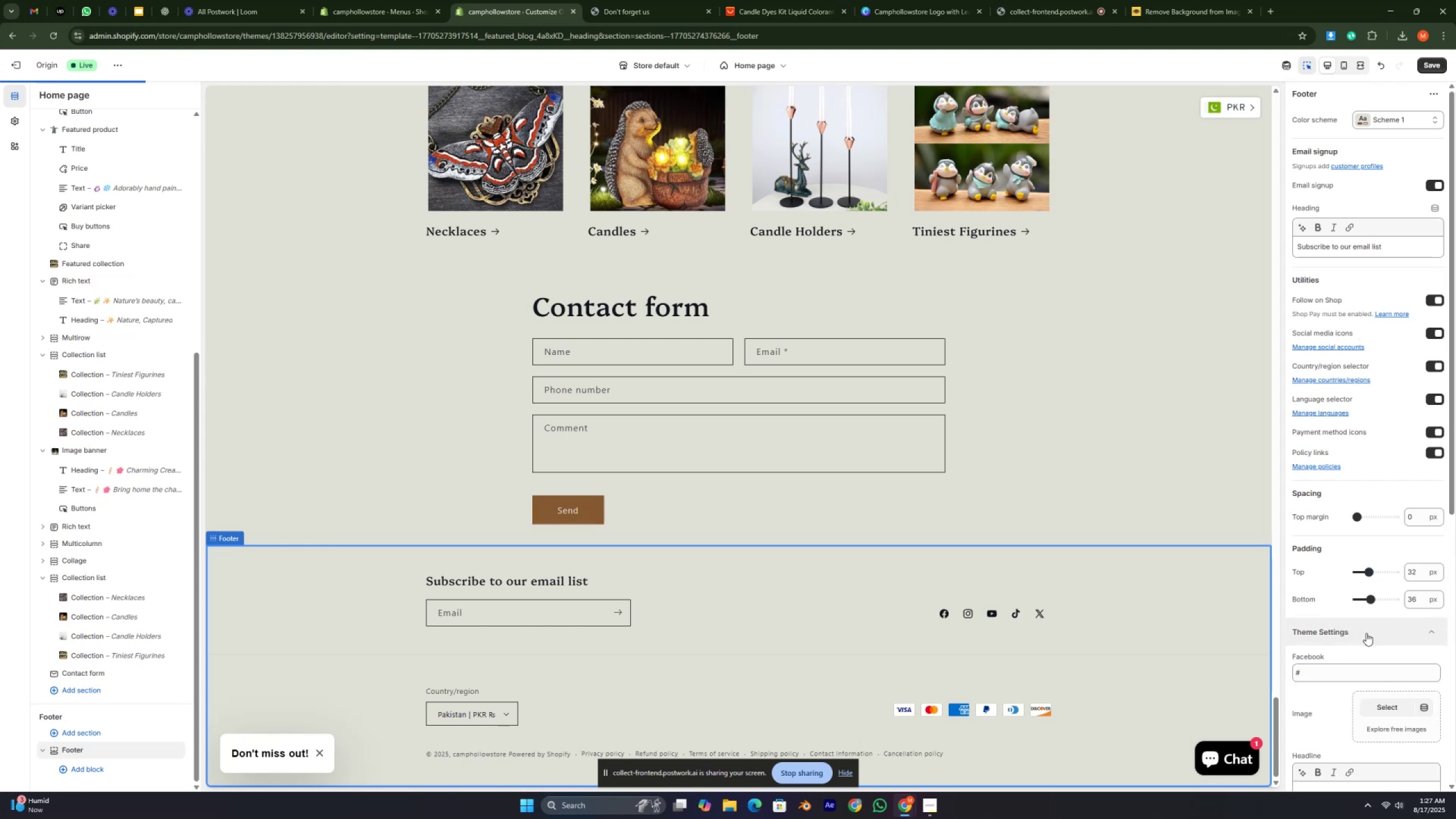 
scroll: coordinate [1366, 633], scroll_direction: down, amount: 4.0
 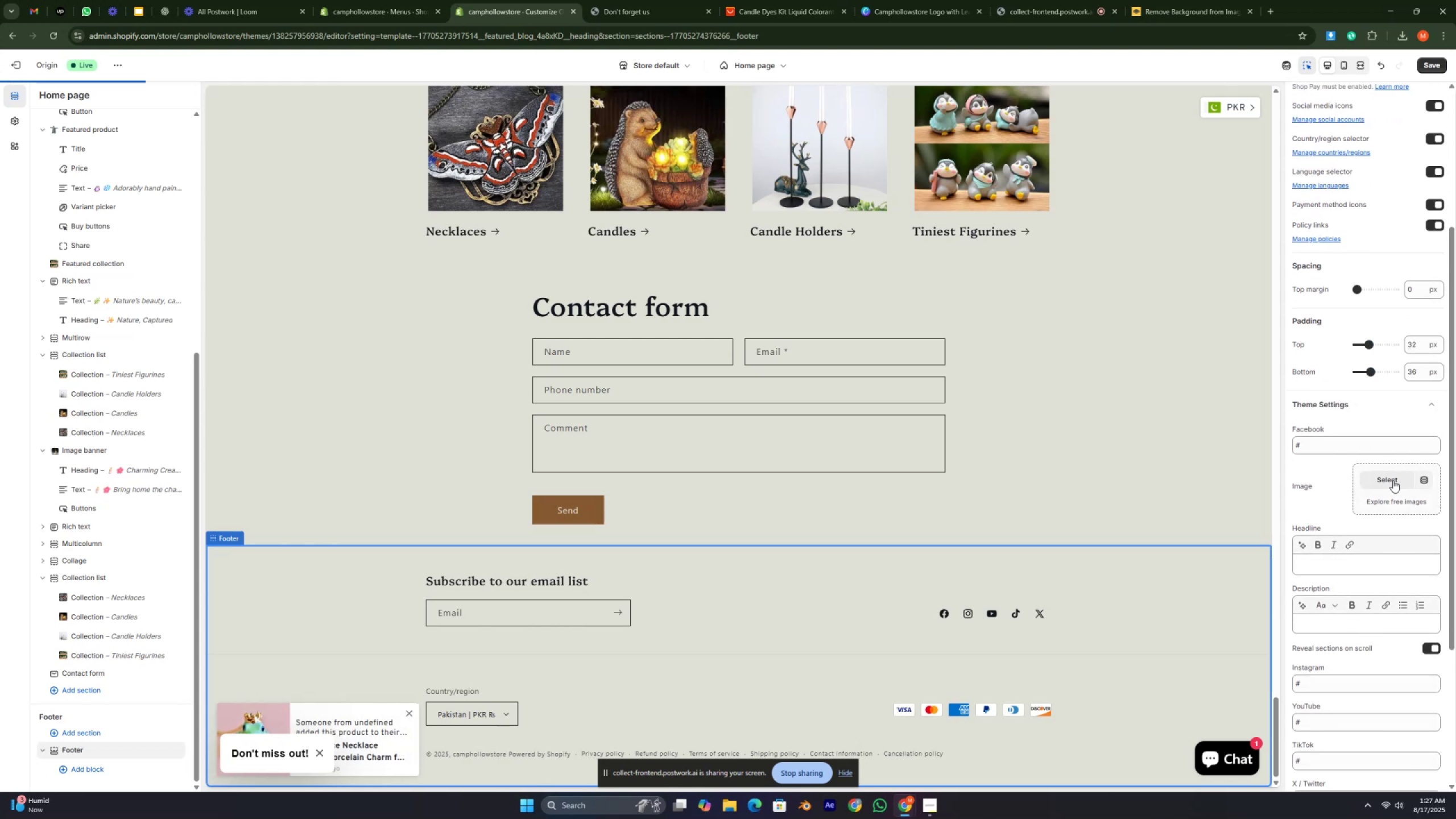 
left_click([1393, 473])
 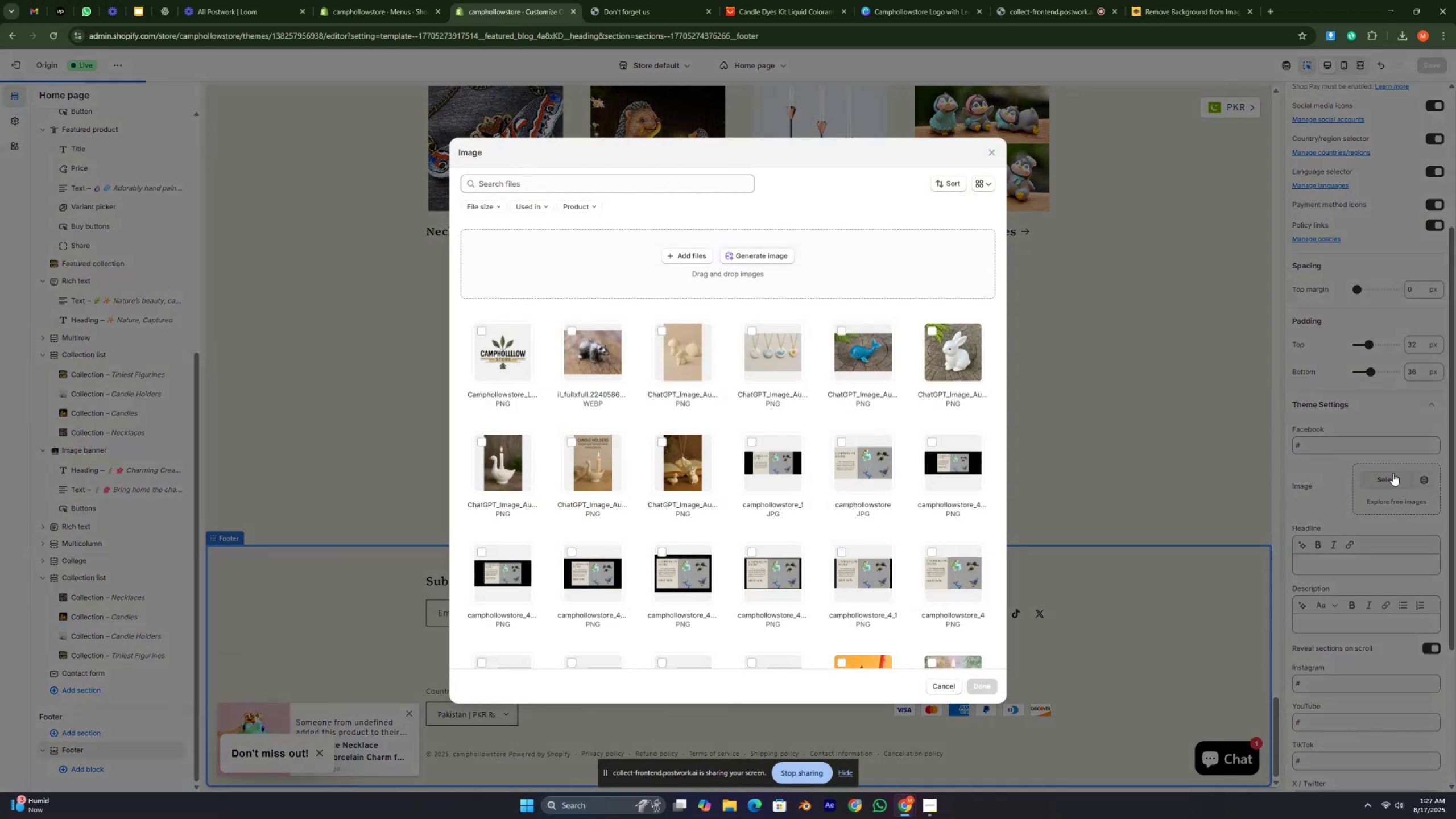 
left_click([1391, 478])
 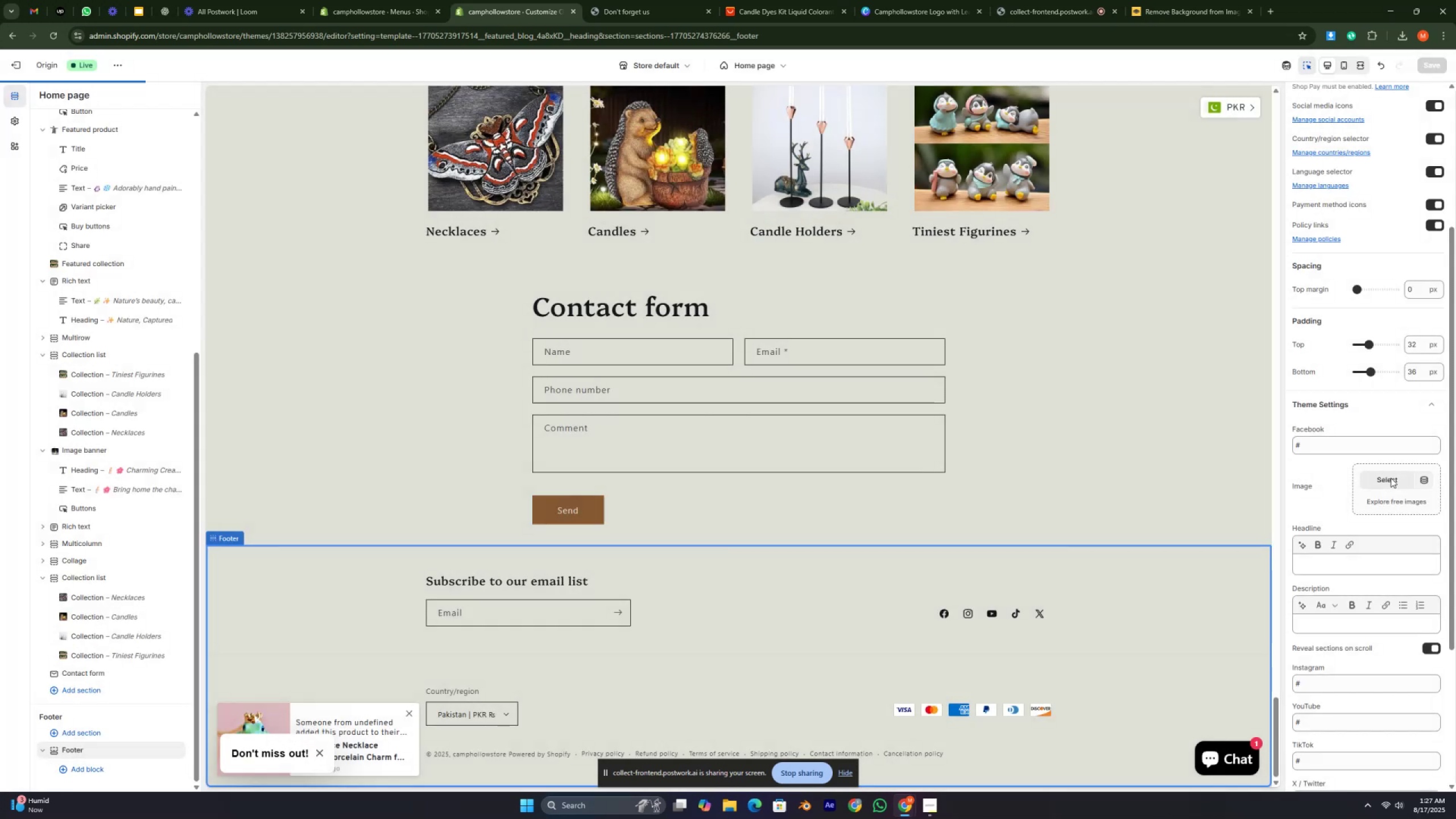 
left_click([1391, 478])
 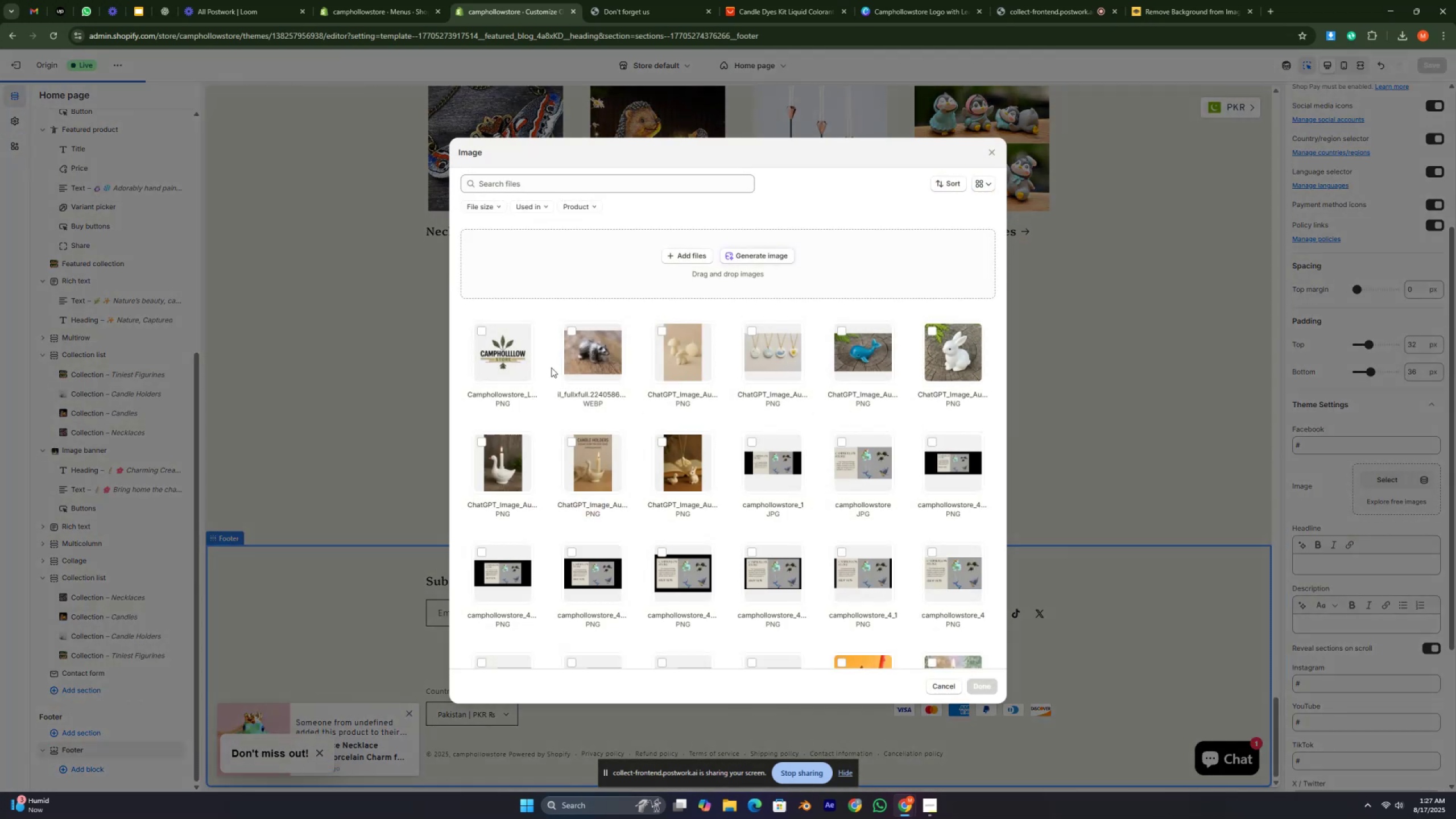 
left_click([492, 367])
 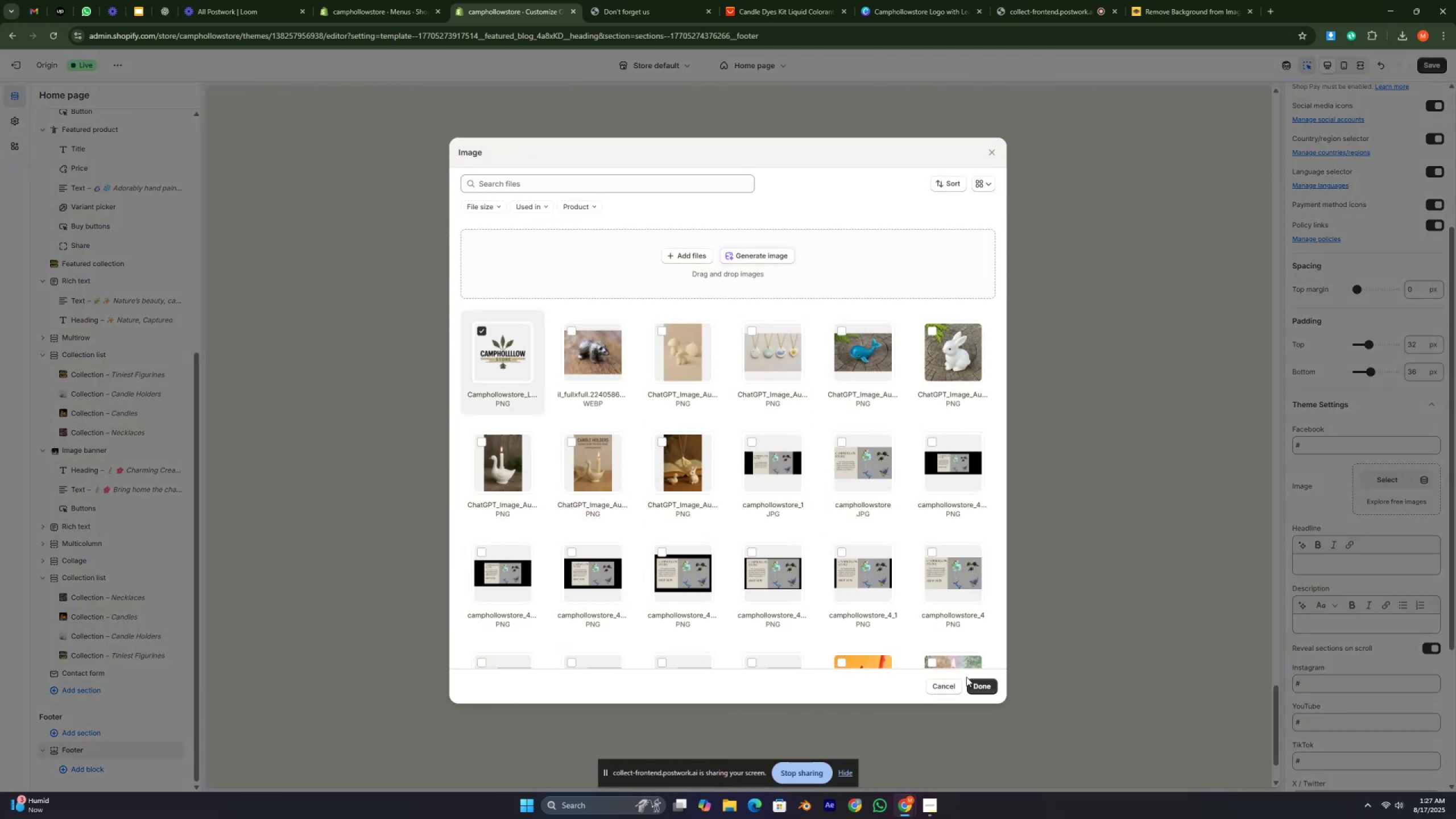 
left_click([982, 685])
 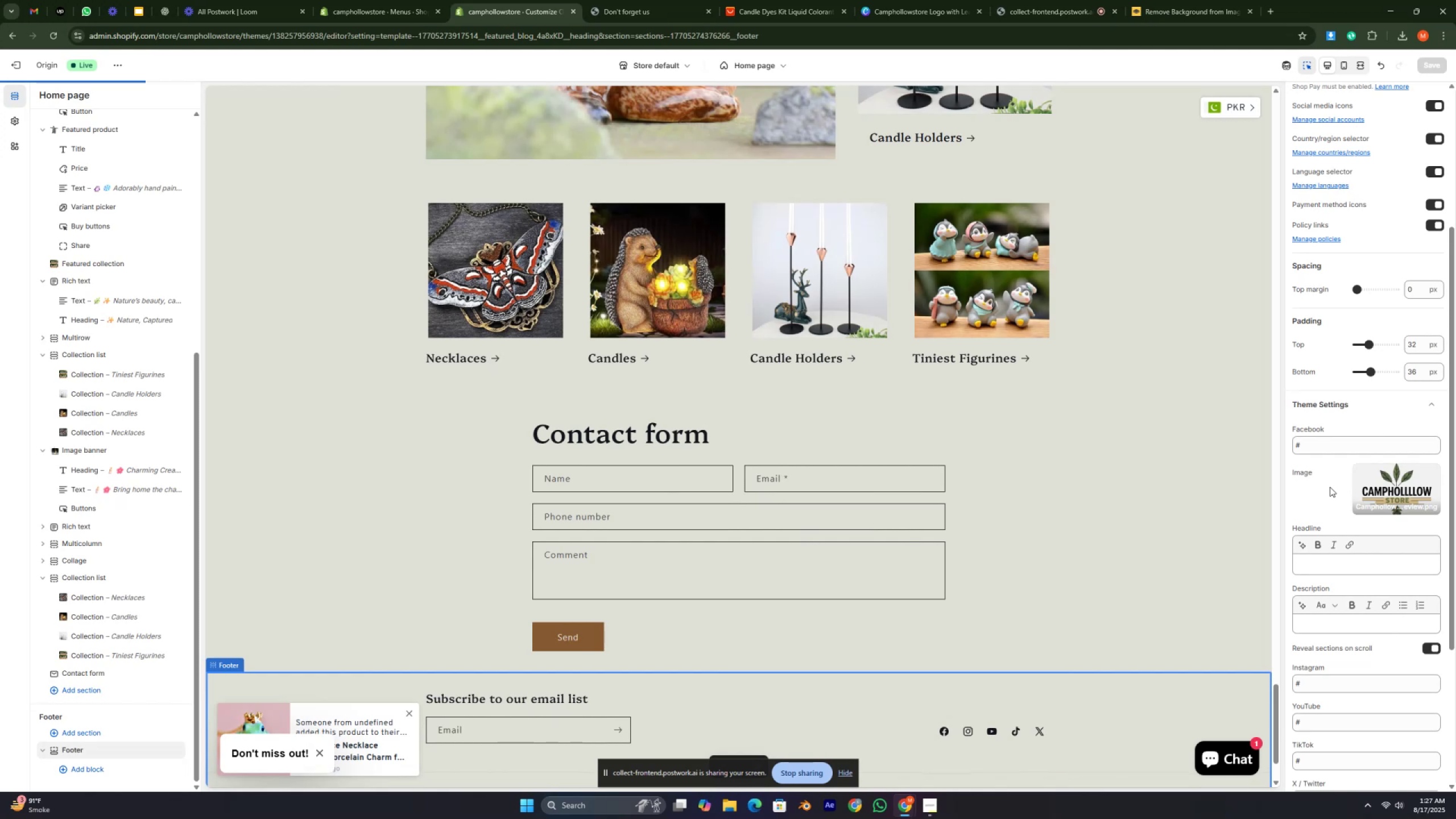 
scroll: coordinate [84, 745], scroll_direction: down, amount: 94.0
 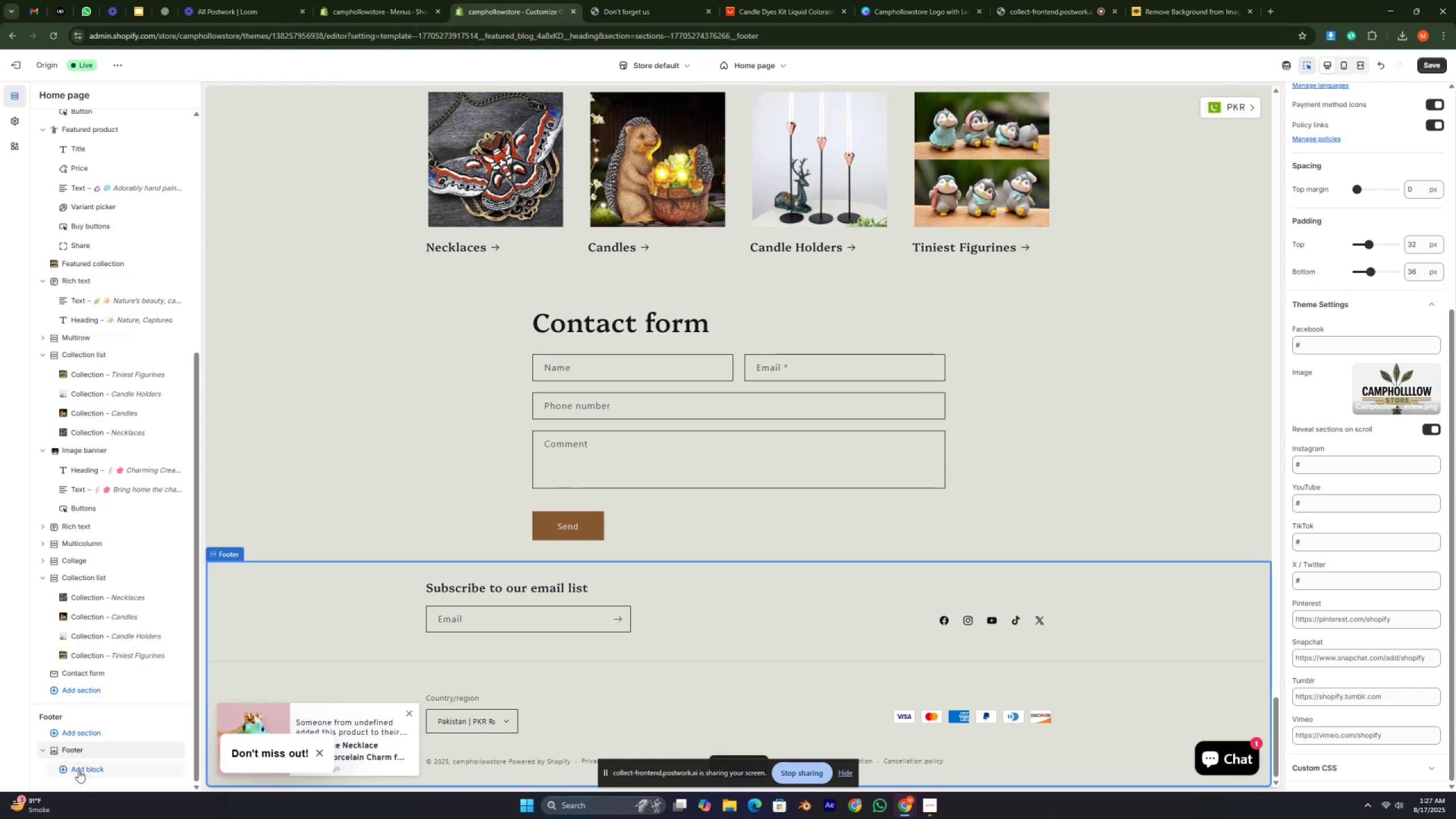 
left_click([78, 770])
 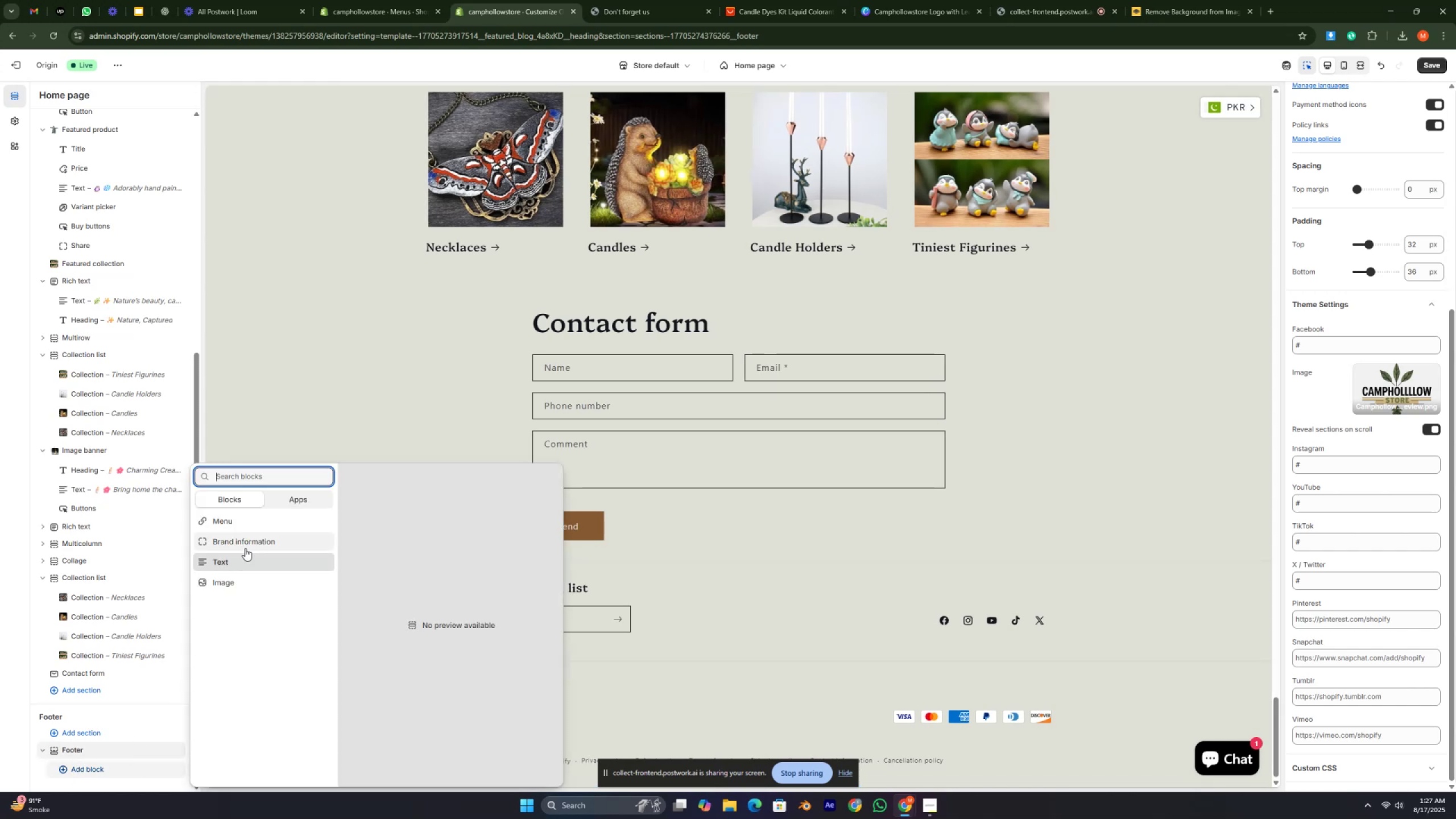 
left_click([250, 529])
 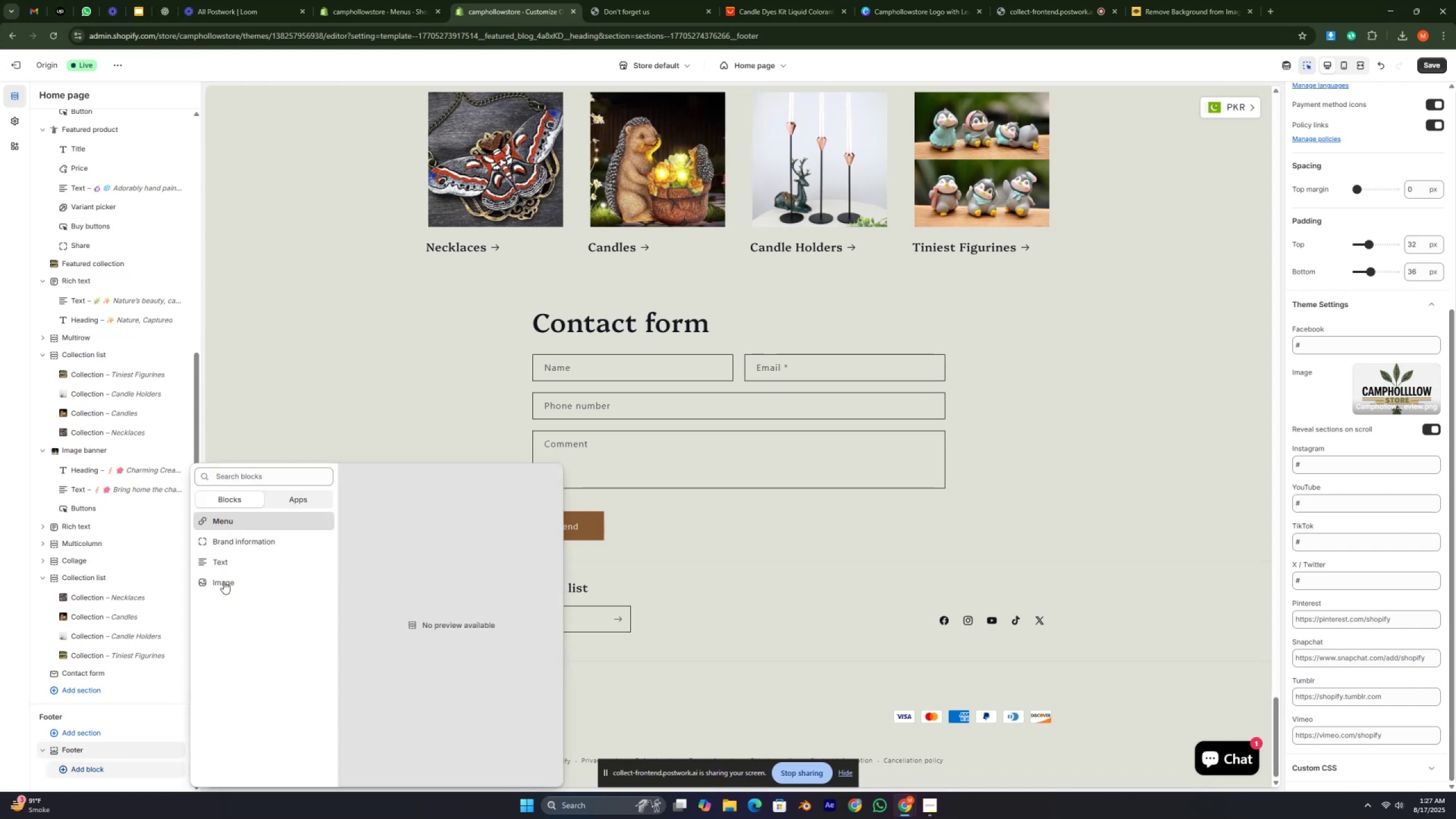 
scroll: coordinate [139, 655], scroll_direction: down, amount: 7.0
 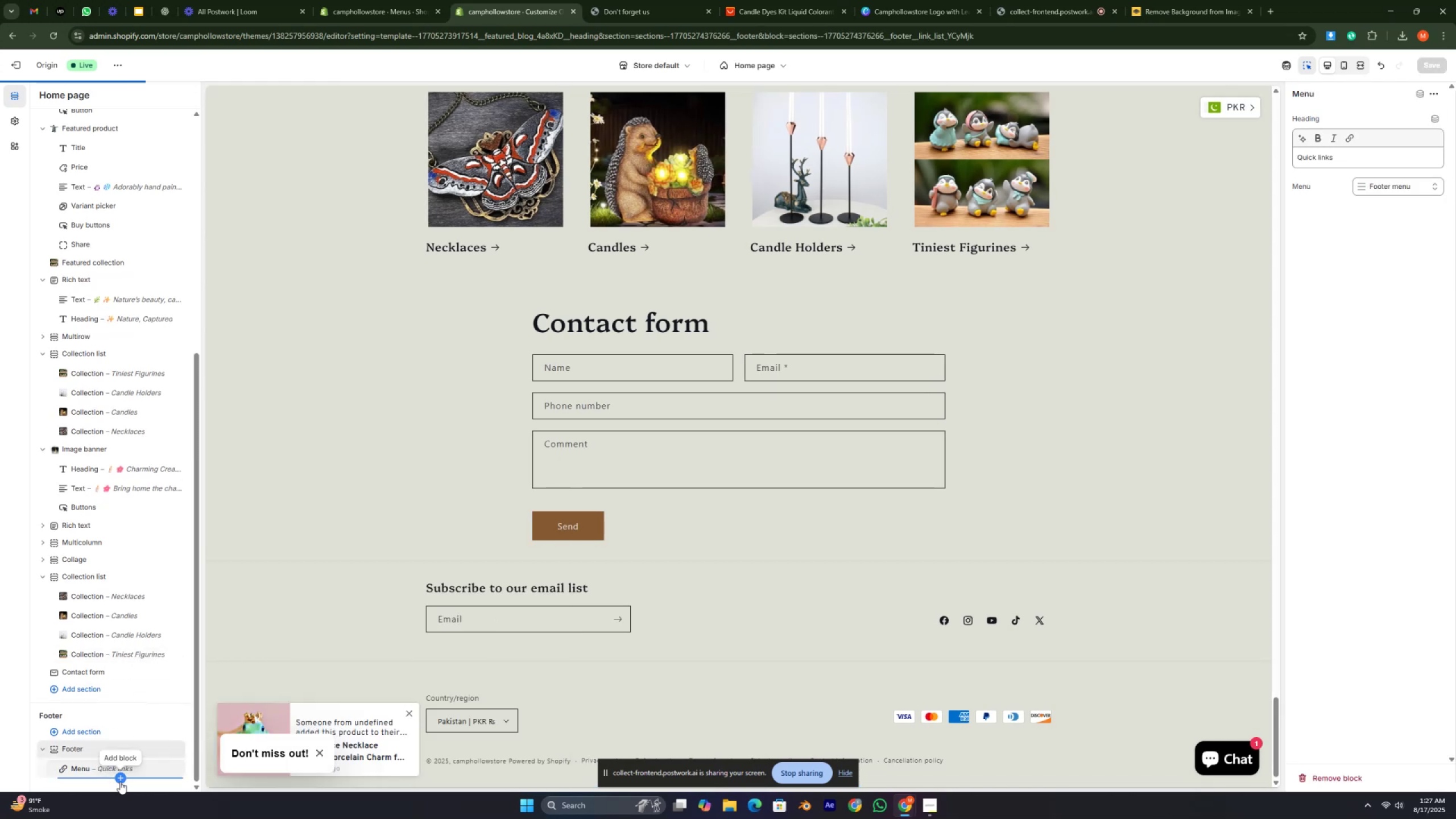 
left_click([122, 781])
 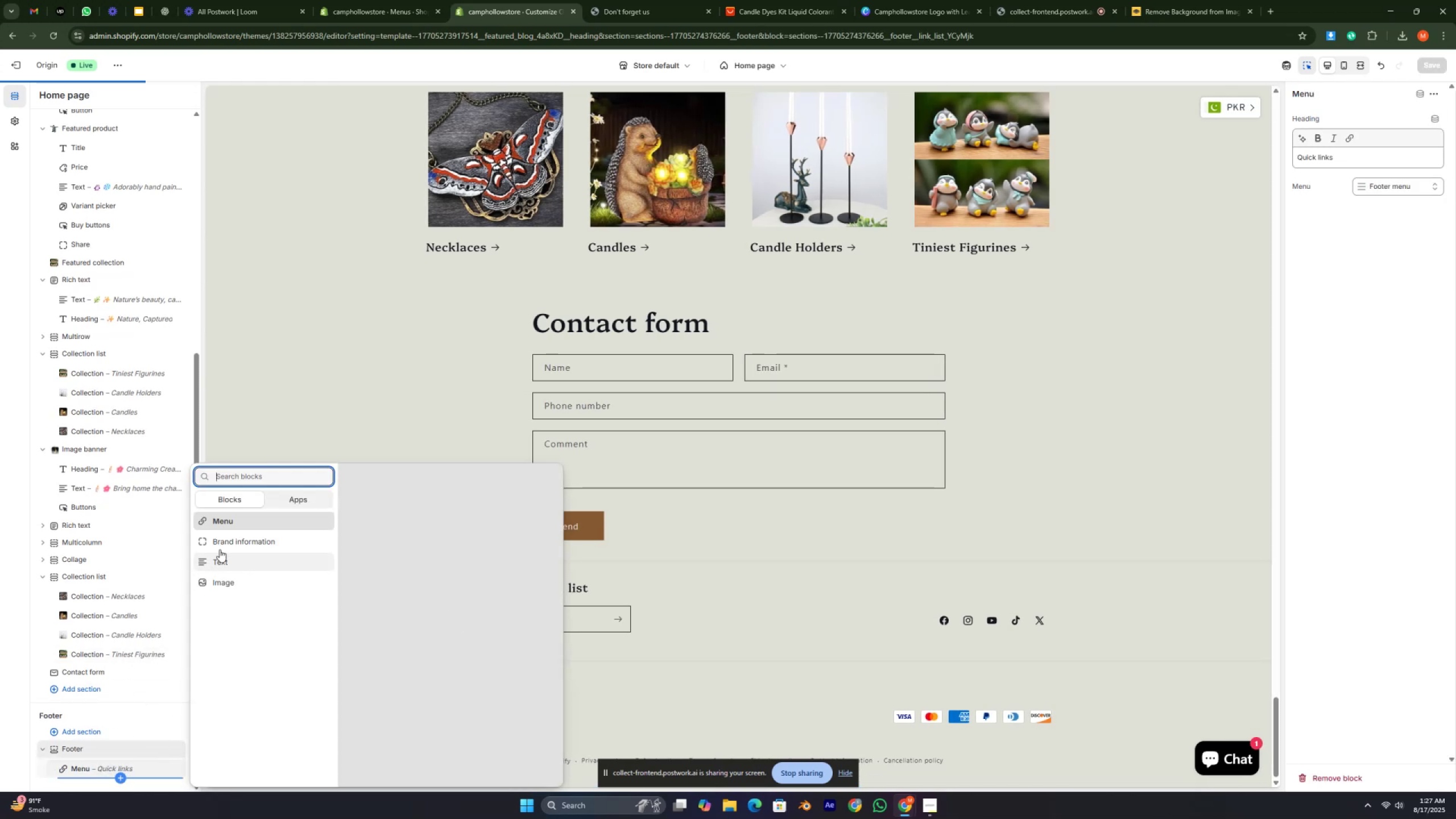 
left_click_drag(start_coordinate=[236, 520], to_coordinate=[235, 523])
 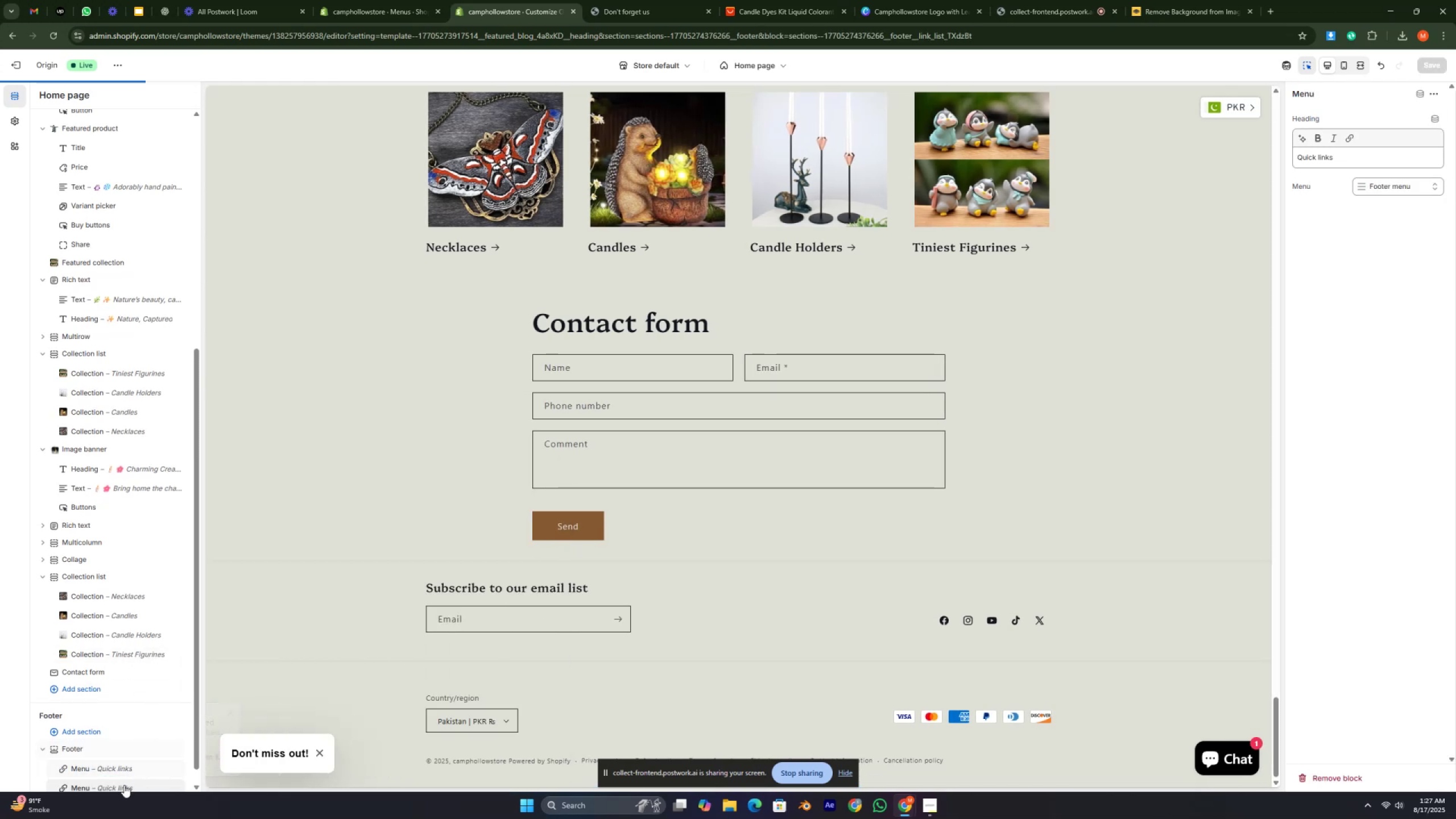 
scroll: coordinate [123, 787], scroll_direction: down, amount: 8.0
 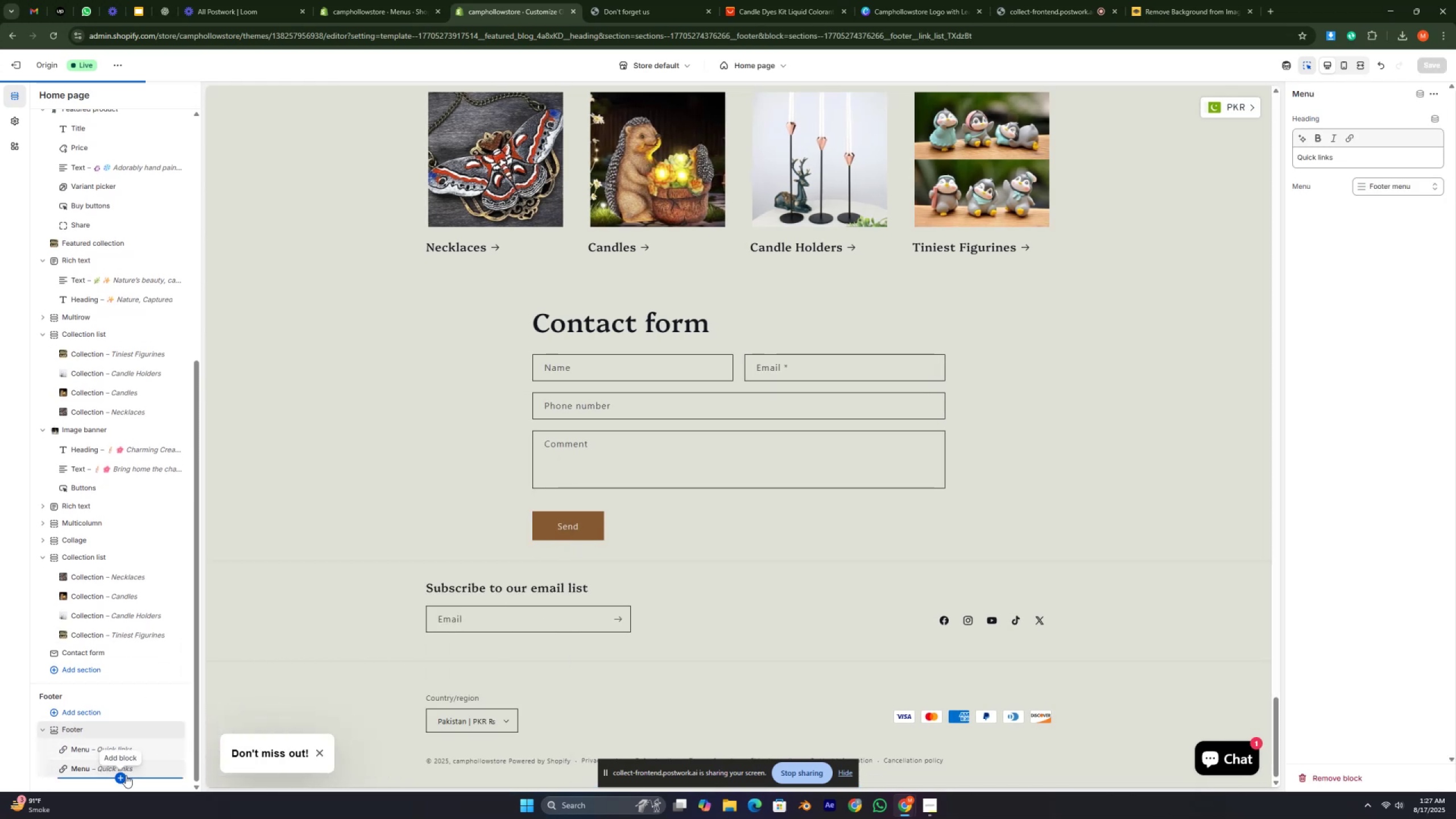 
left_click([125, 776])
 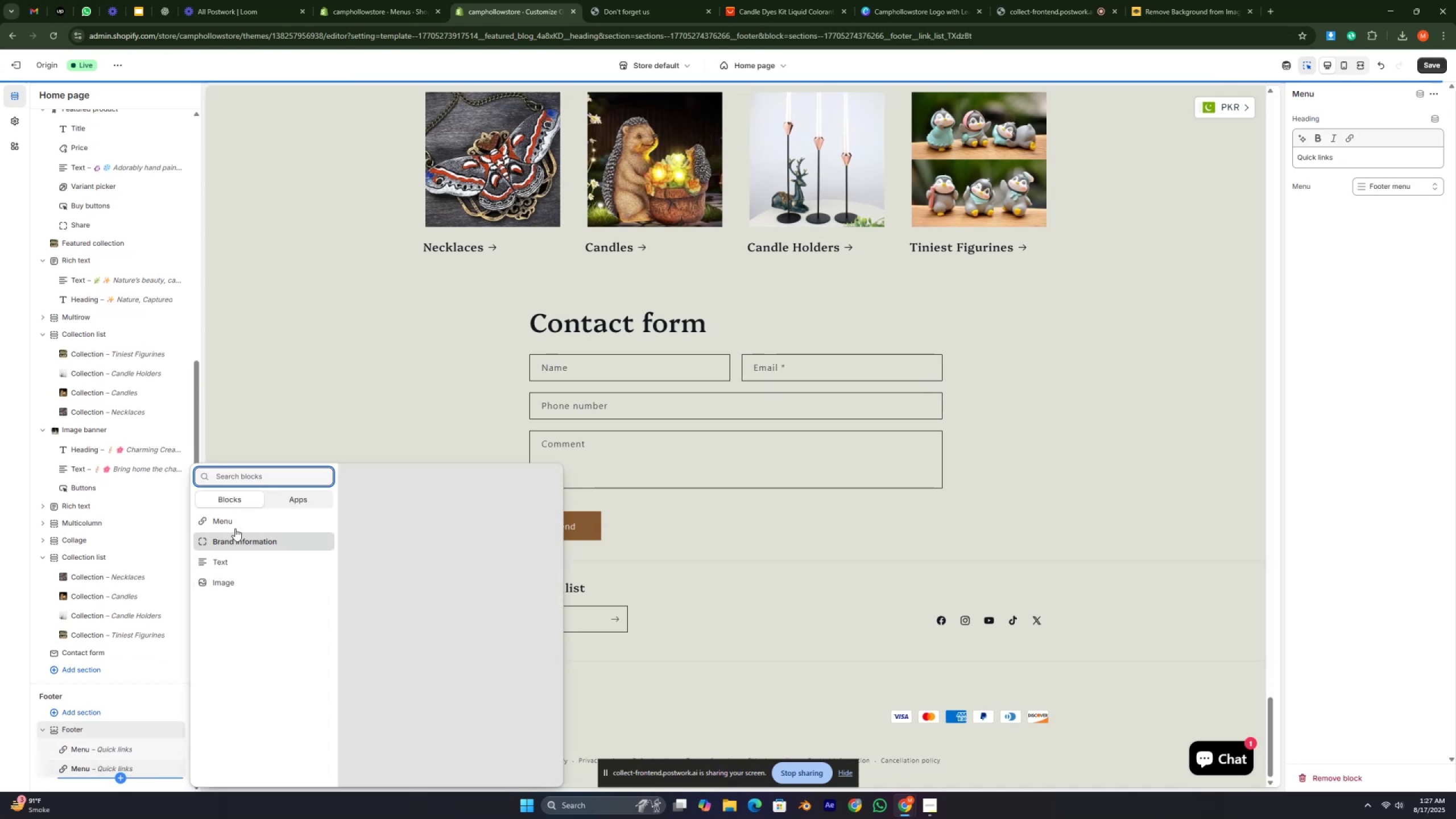 
left_click([242, 520])
 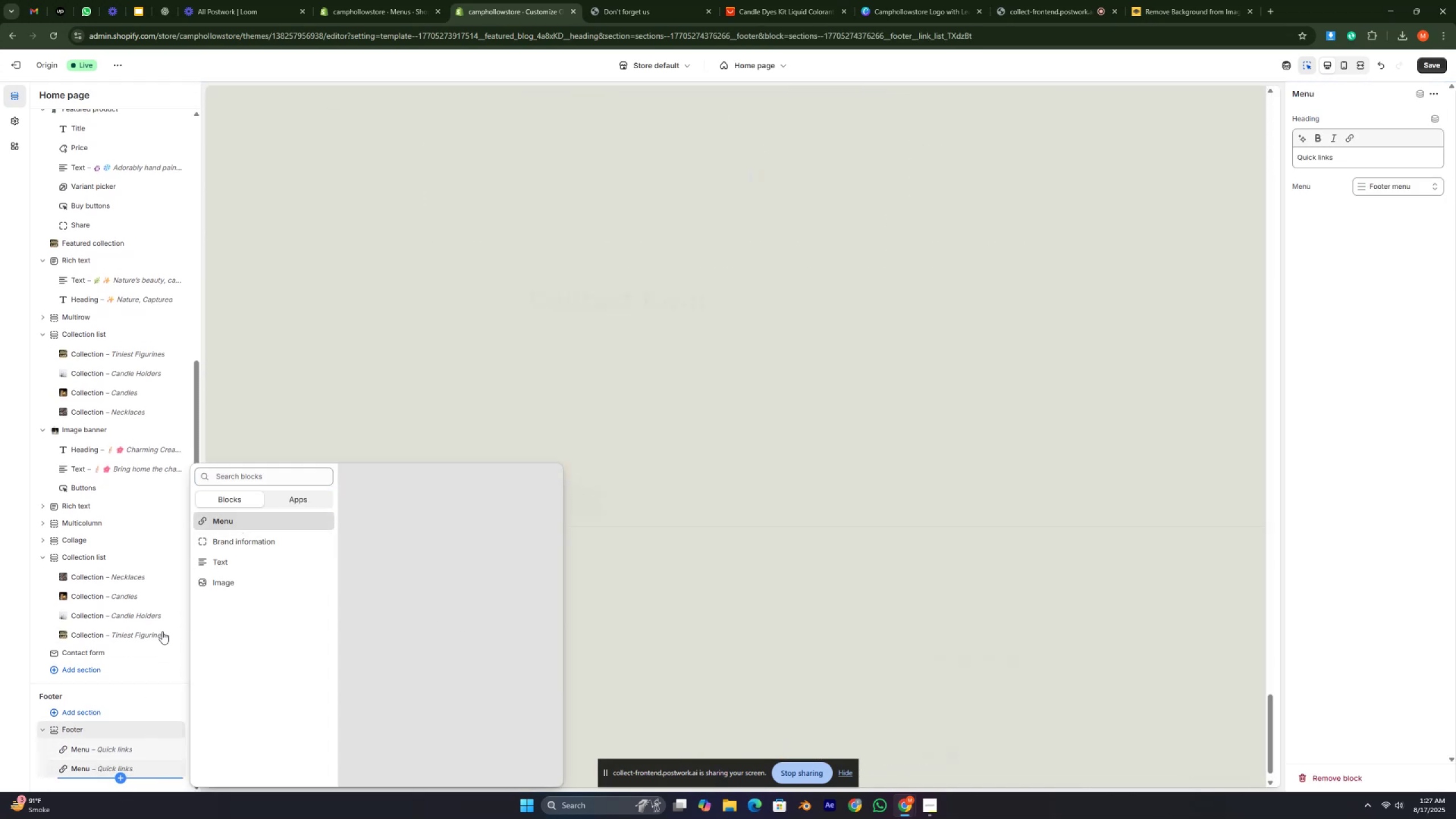 
scroll: coordinate [85, 675], scroll_direction: down, amount: 21.0
 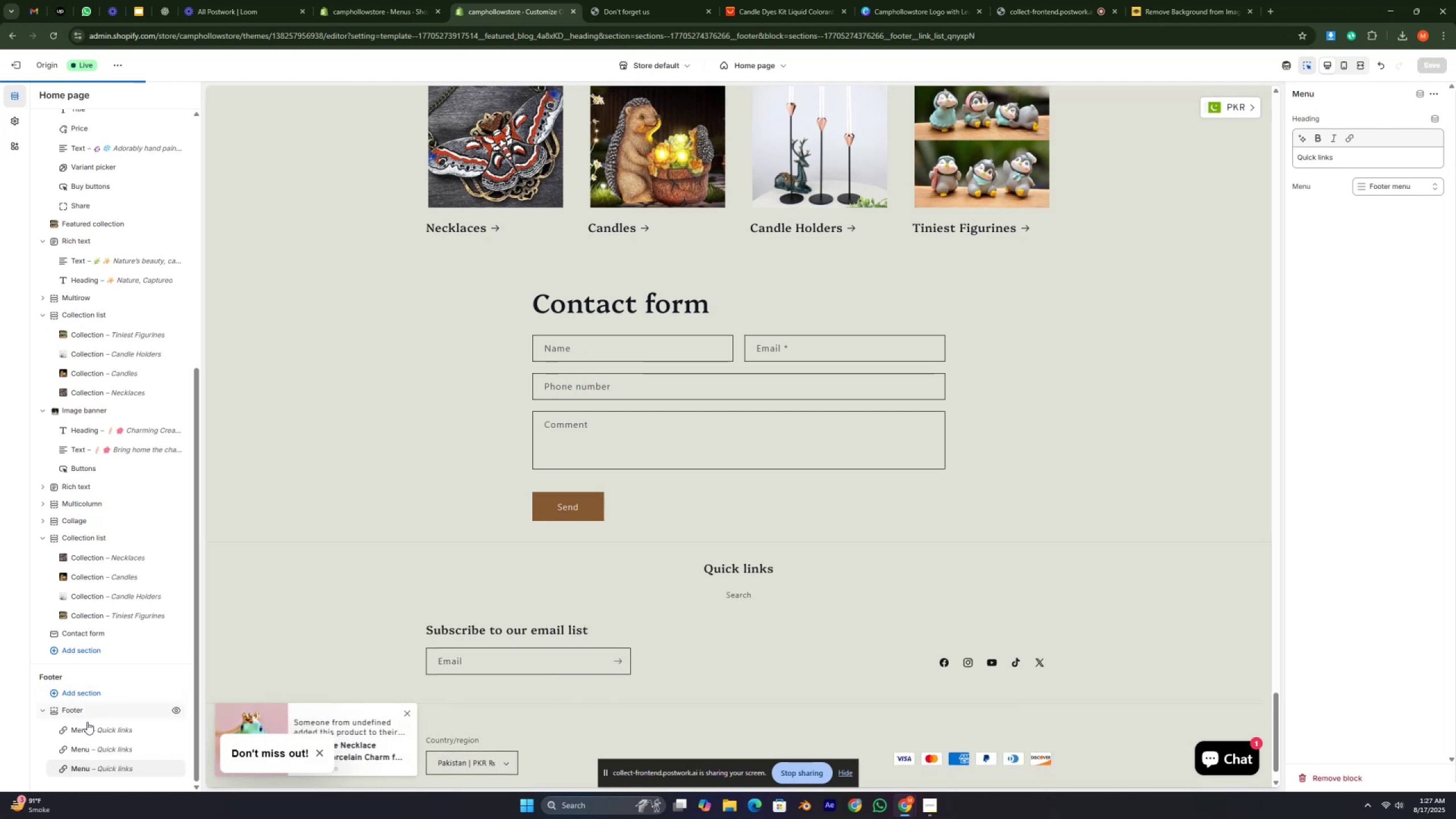 
left_click([93, 729])
 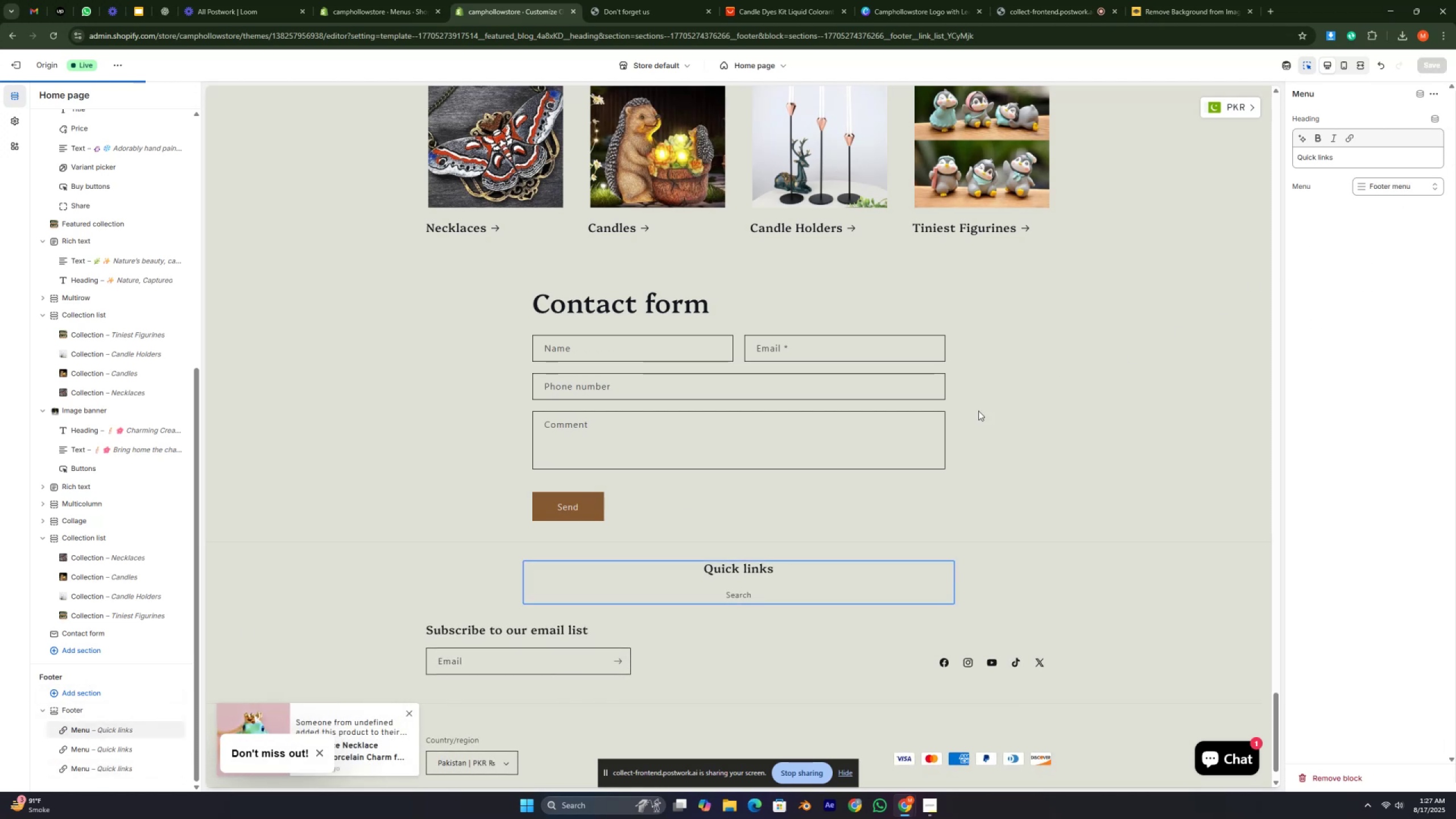 
scroll: coordinate [382, 524], scroll_direction: down, amount: 24.0
 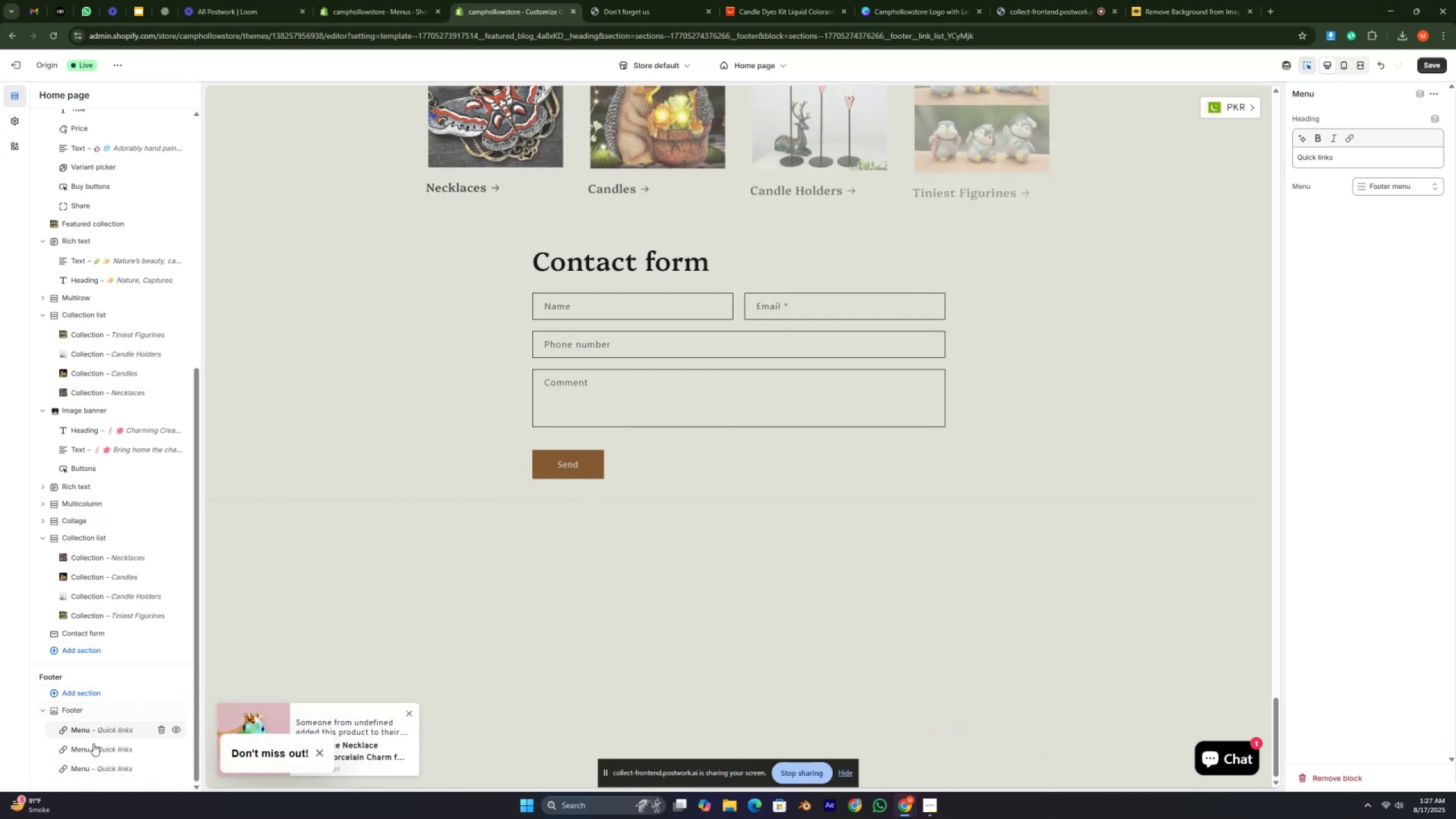 
left_click([86, 750])
 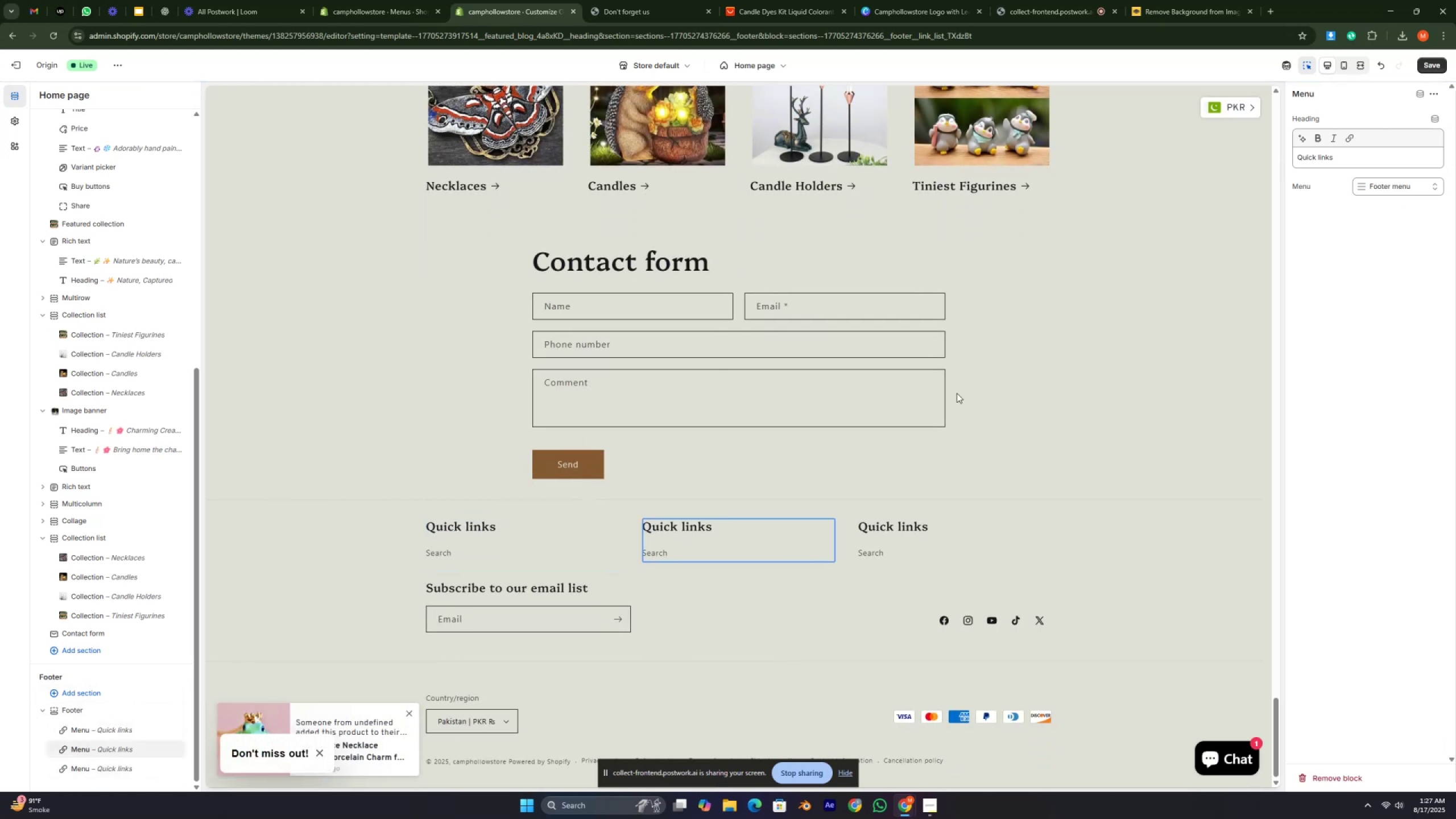 
left_click([1412, 180])
 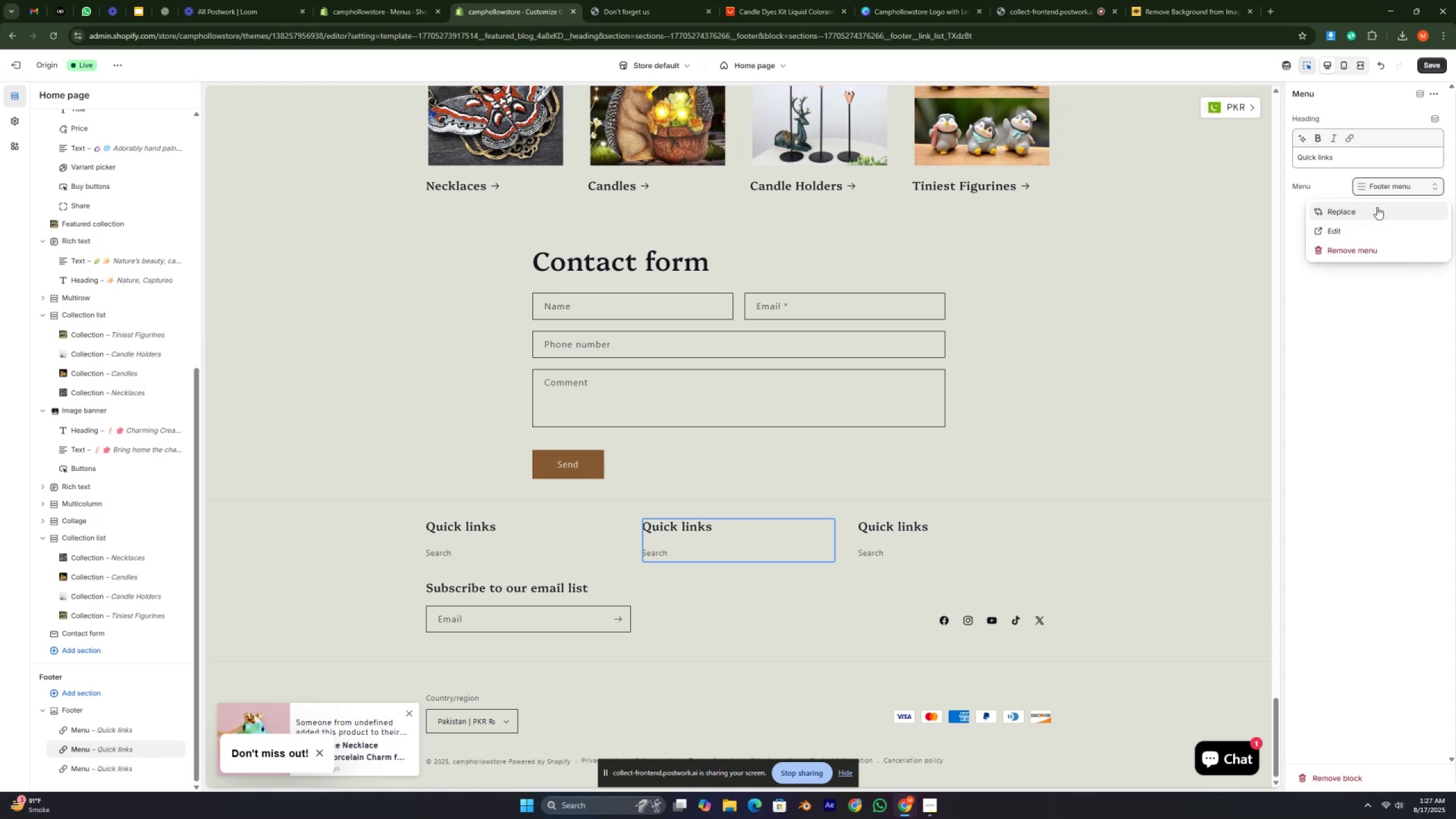 
left_click([1377, 205])
 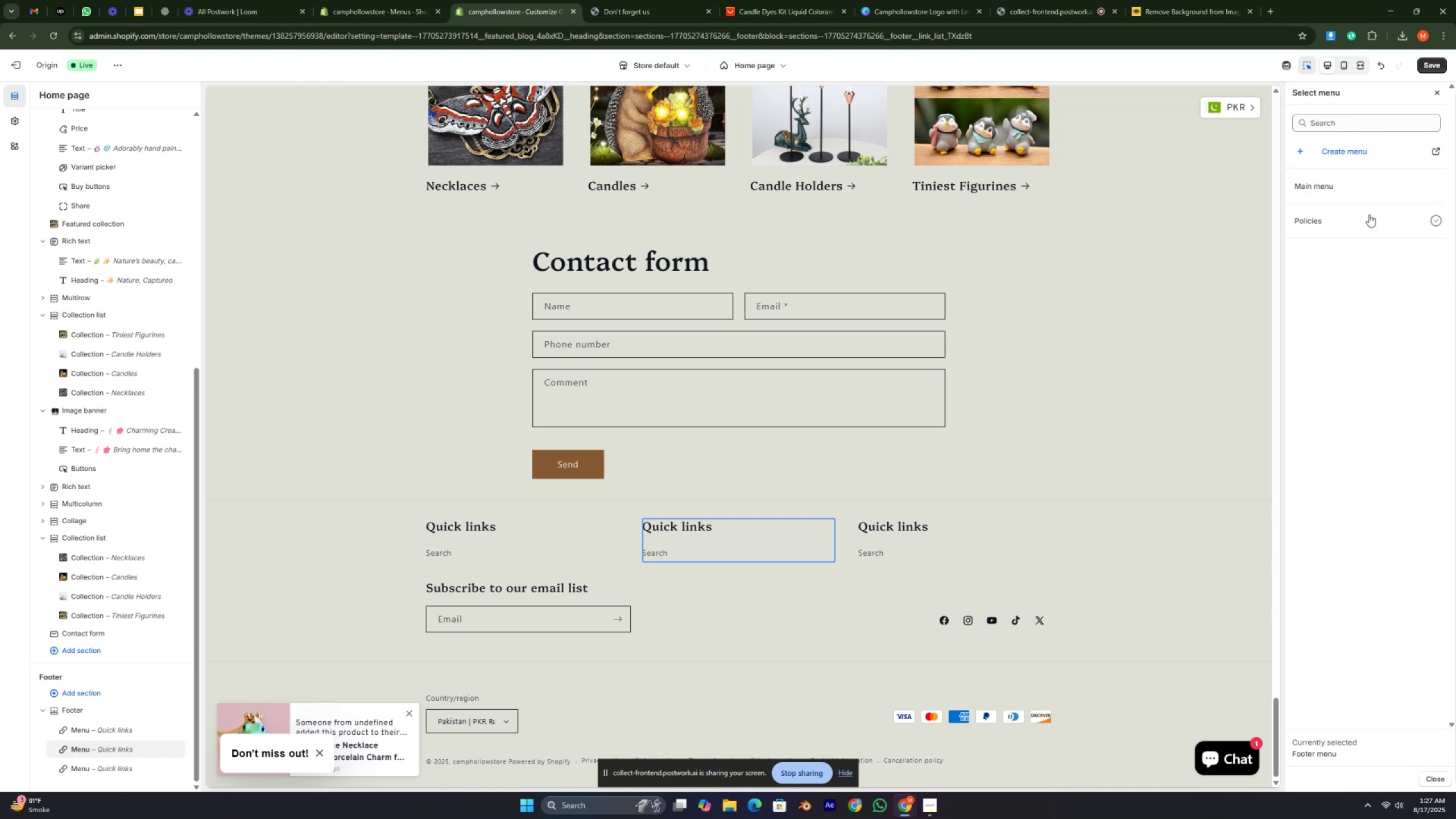 
wait(6.82)
 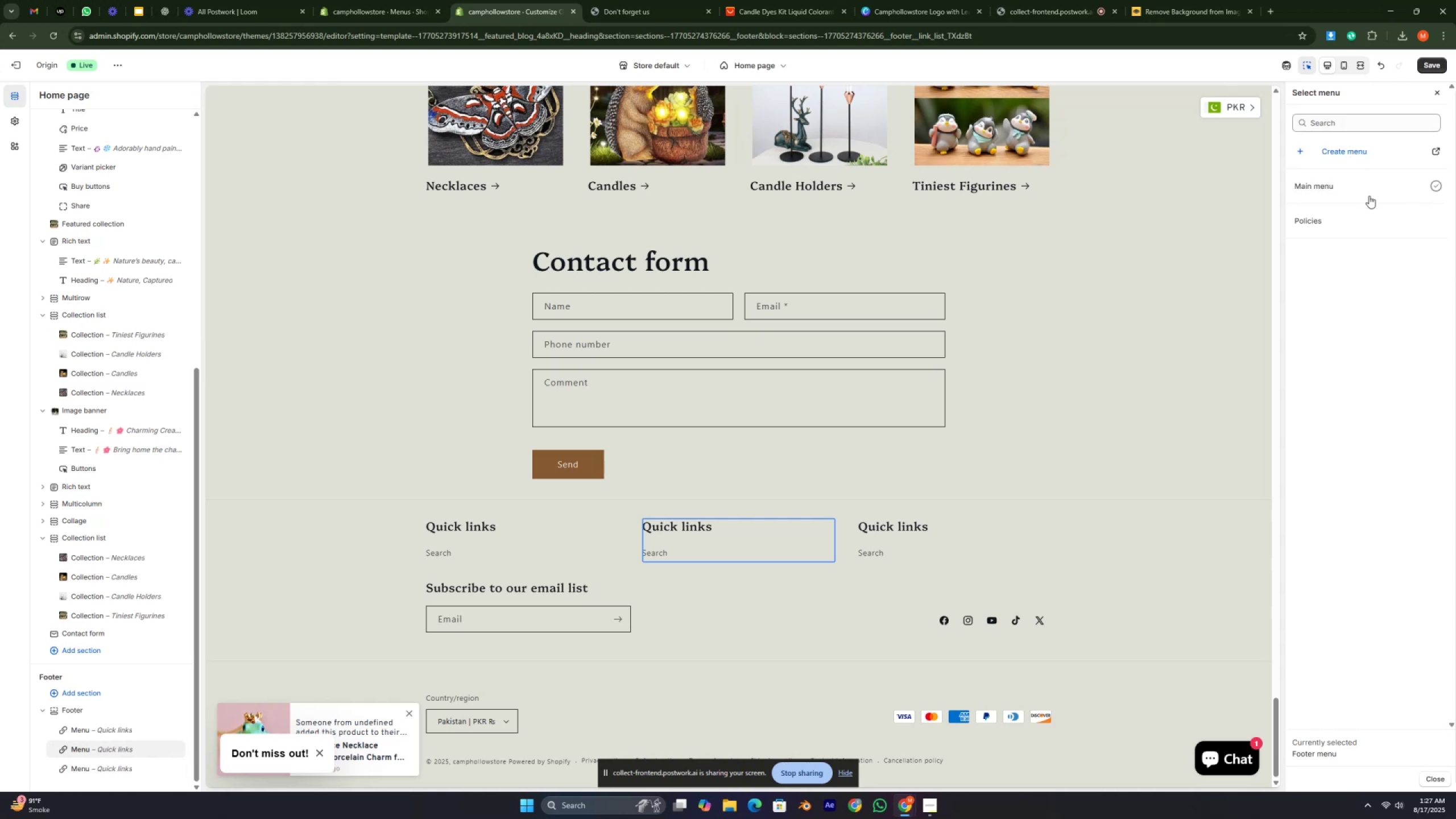 
left_click([1369, 214])
 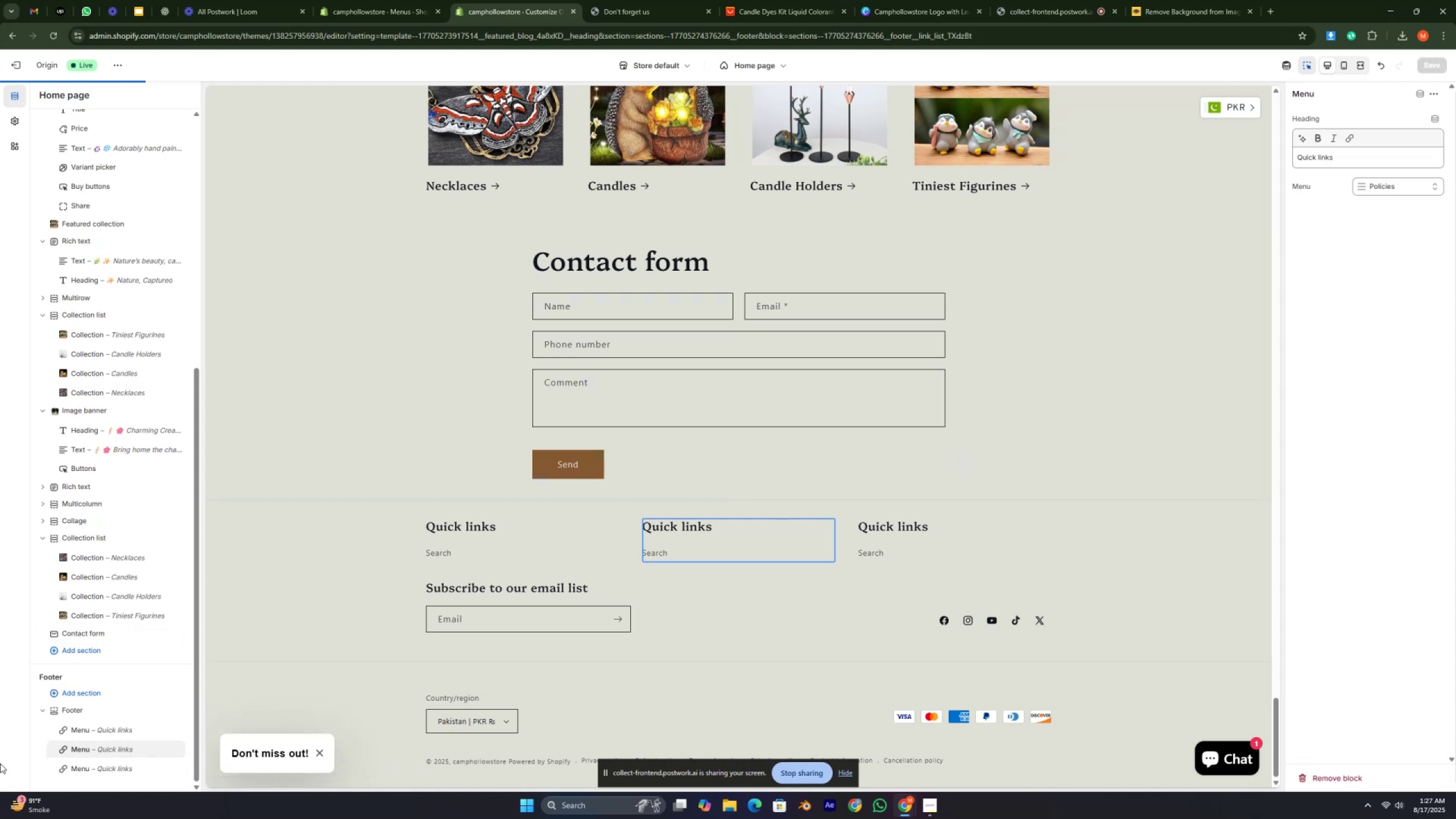 
scroll: coordinate [48, 751], scroll_direction: down, amount: 6.0
 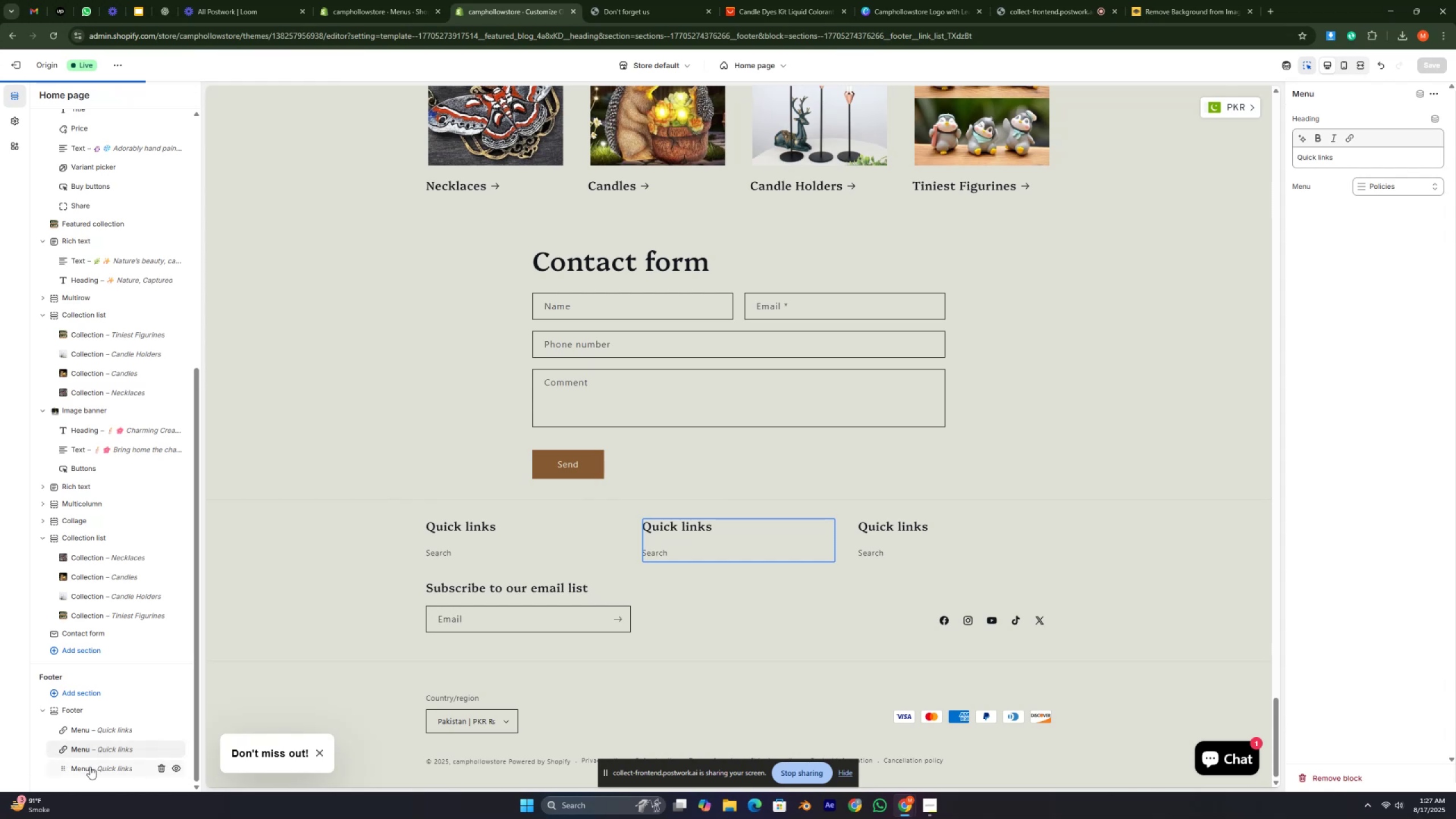 
left_click([92, 768])
 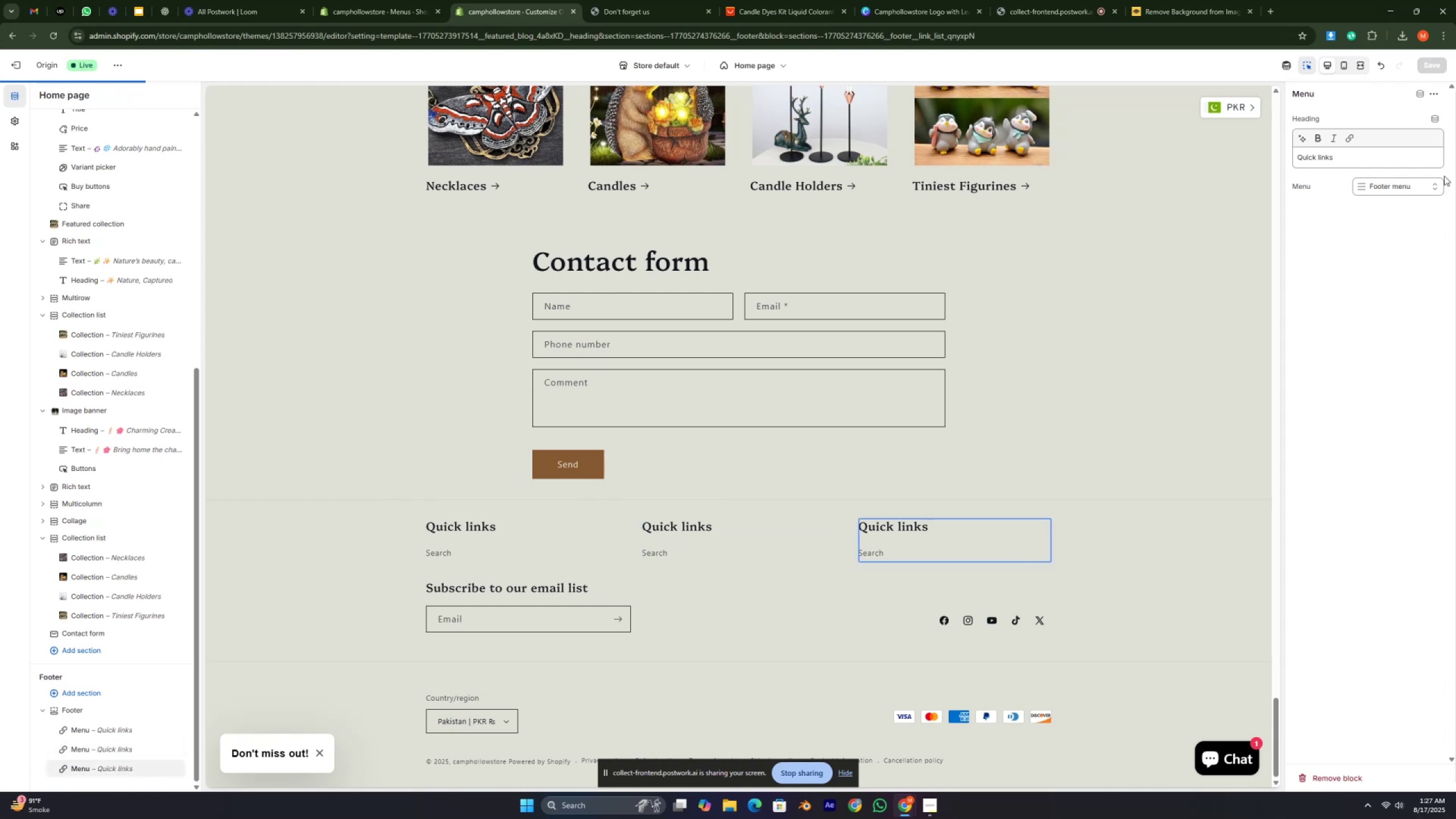 
left_click([1415, 177])
 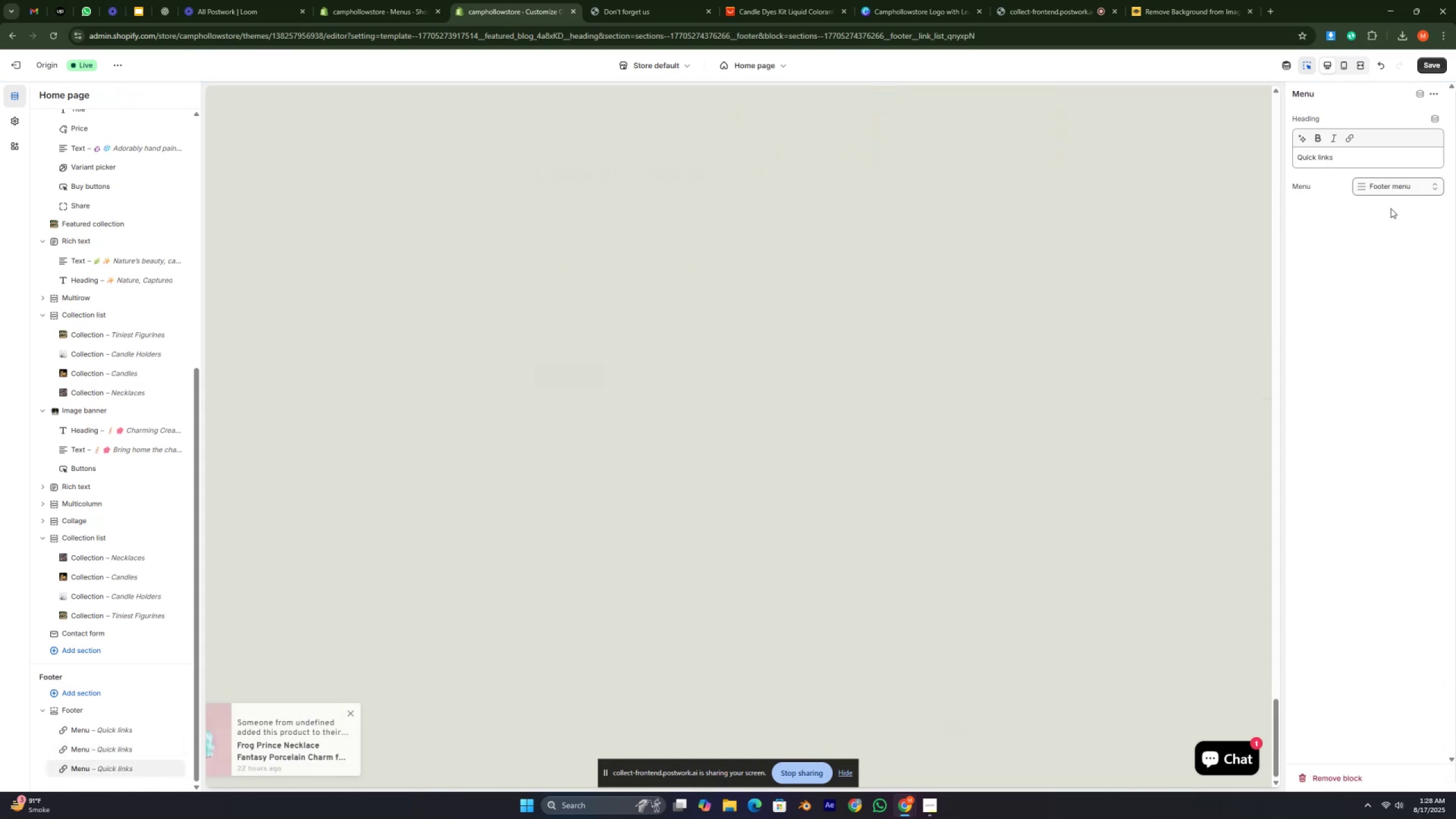 
left_click([1401, 185])
 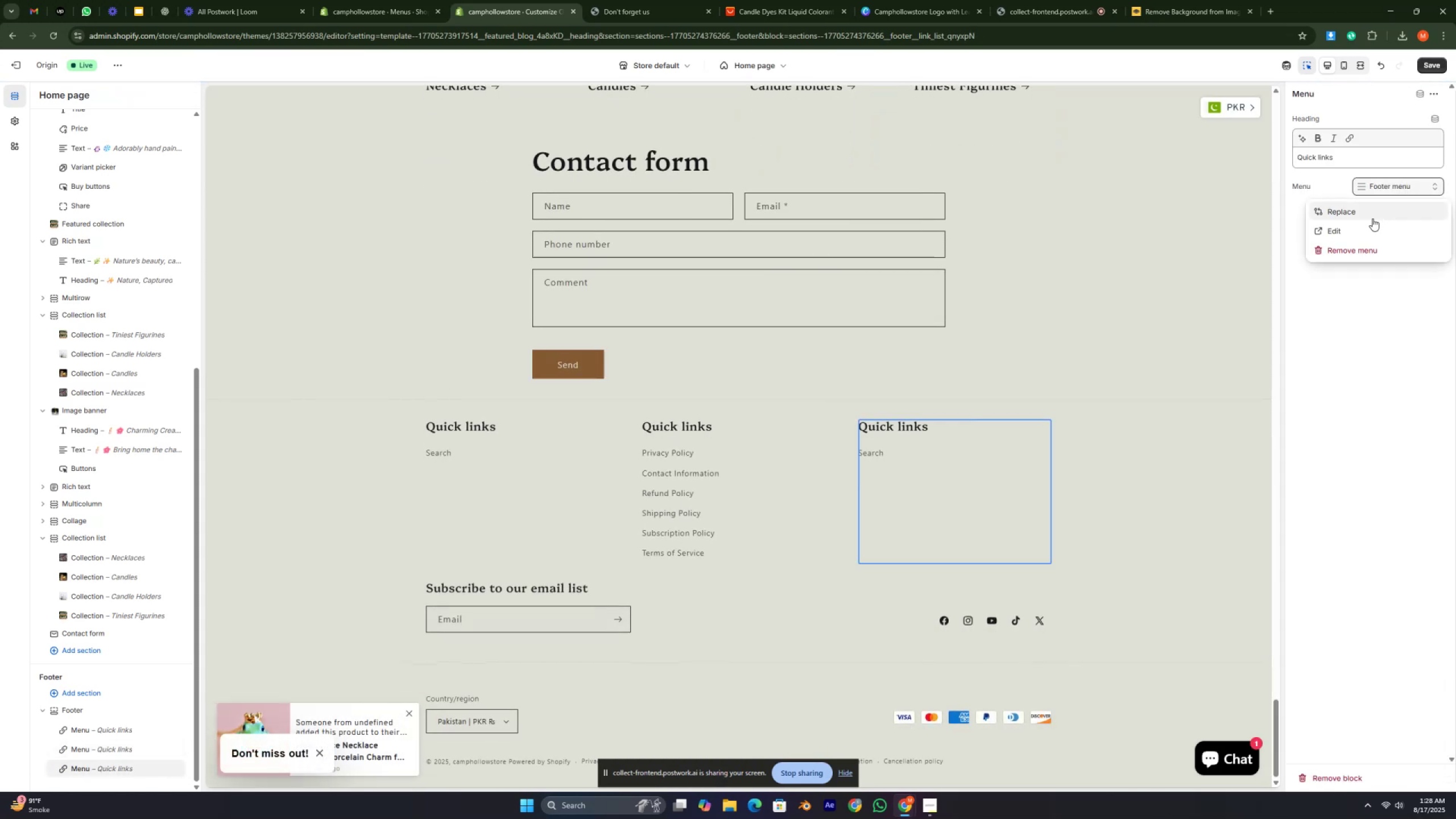 
left_click([1372, 218])
 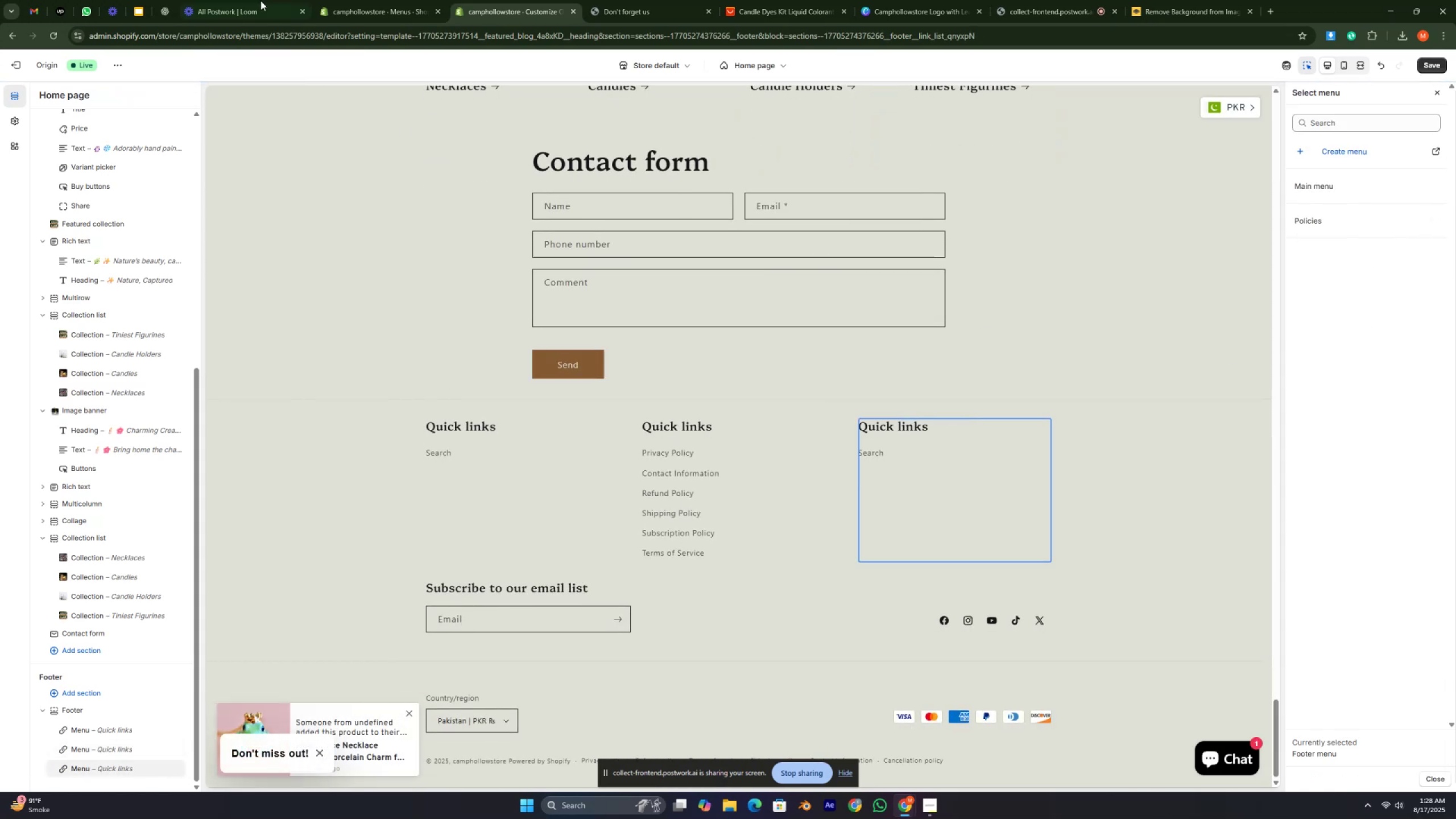 
left_click([398, 0])
 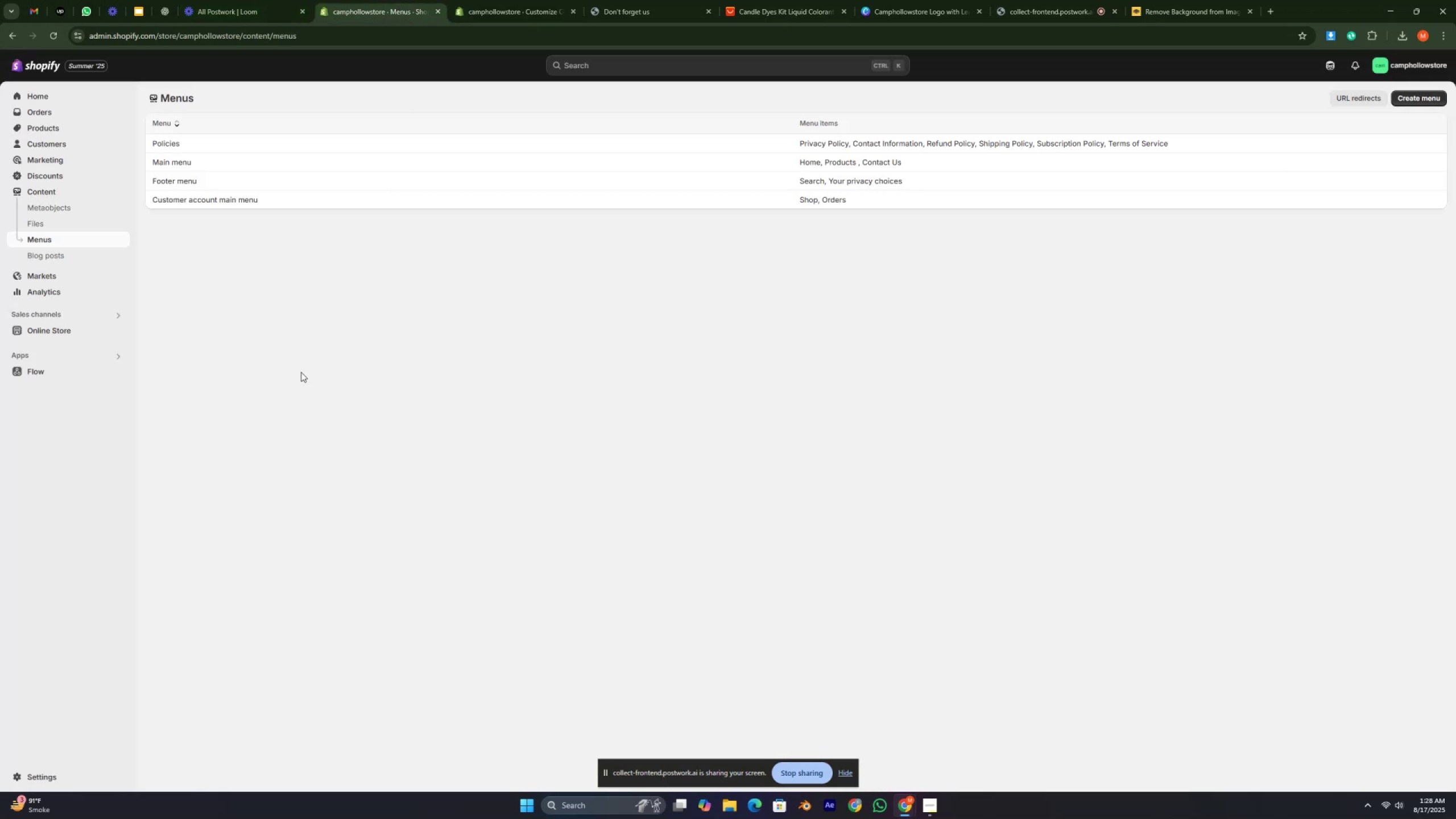 
left_click([291, 363])
 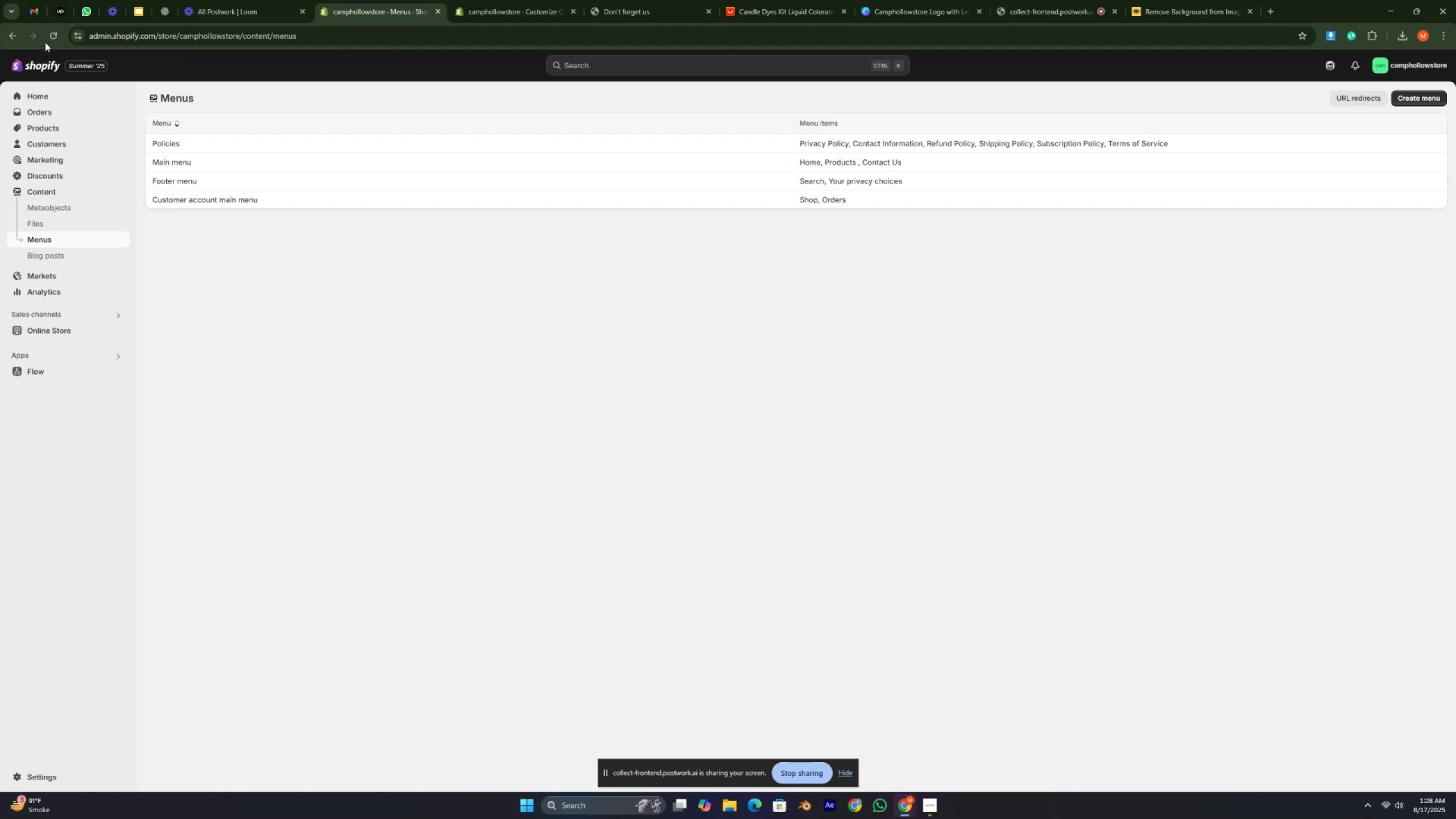 
left_click([45, 38])
 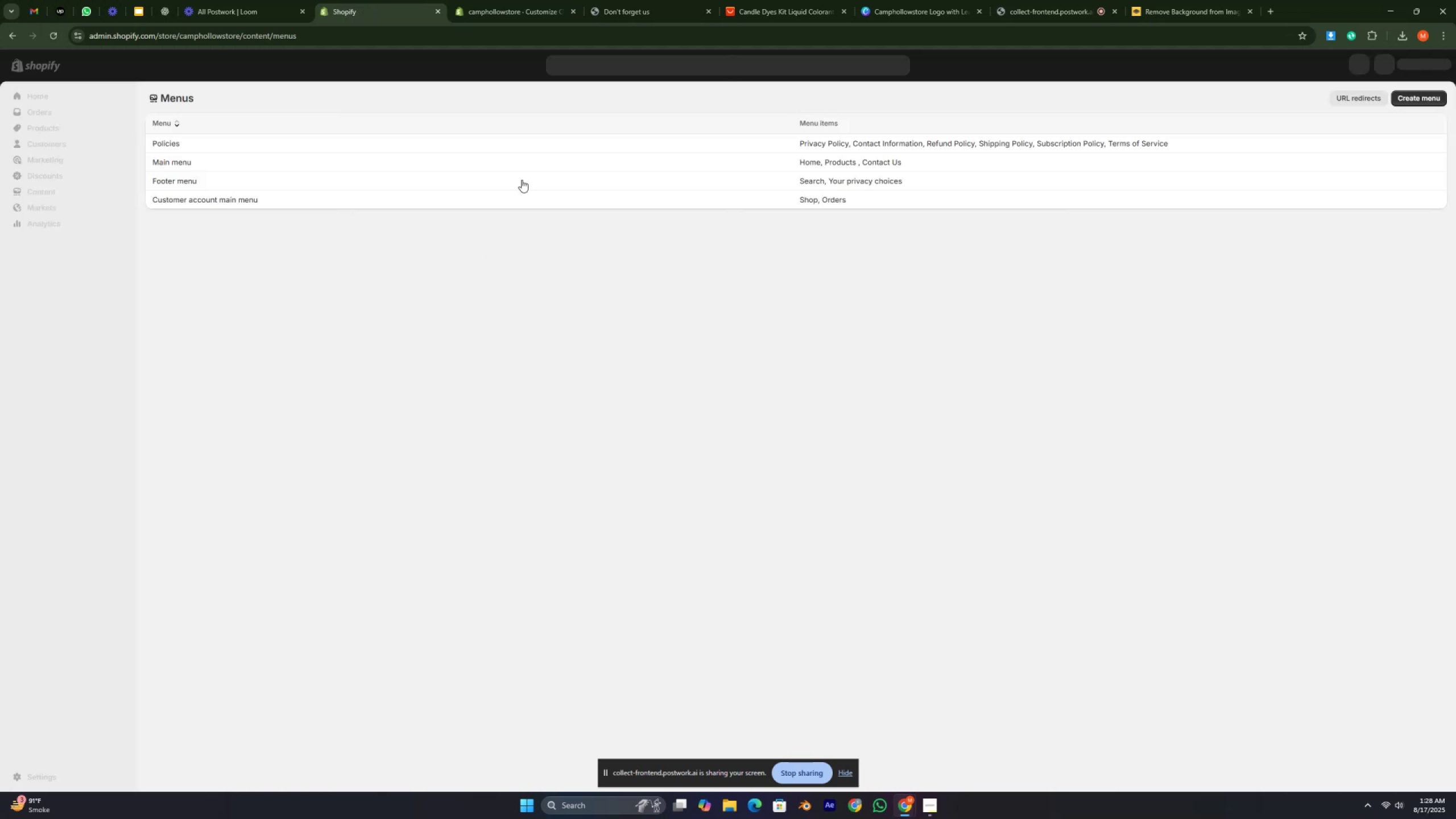 
left_click([523, 0])
 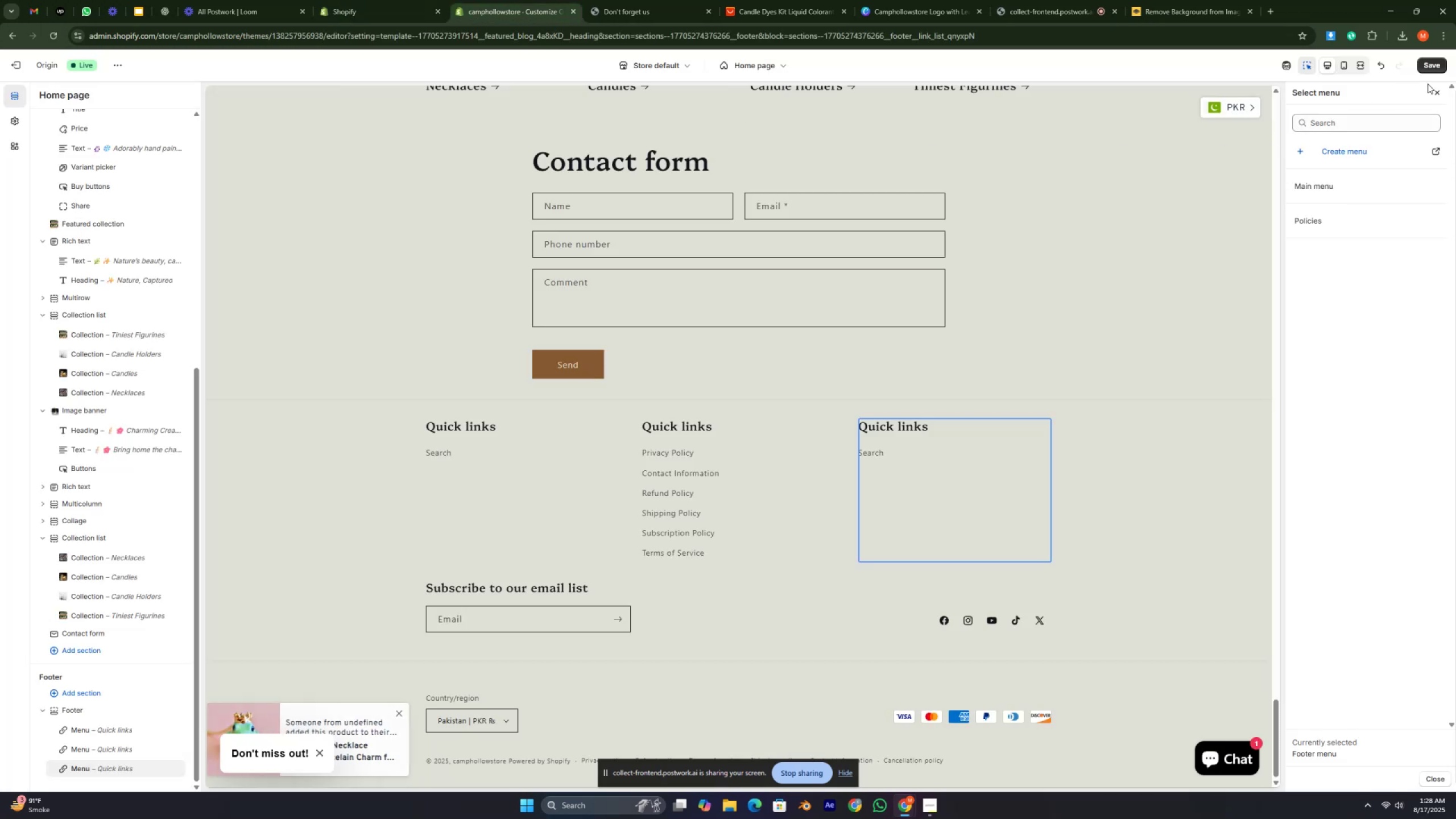 
left_click([1436, 69])
 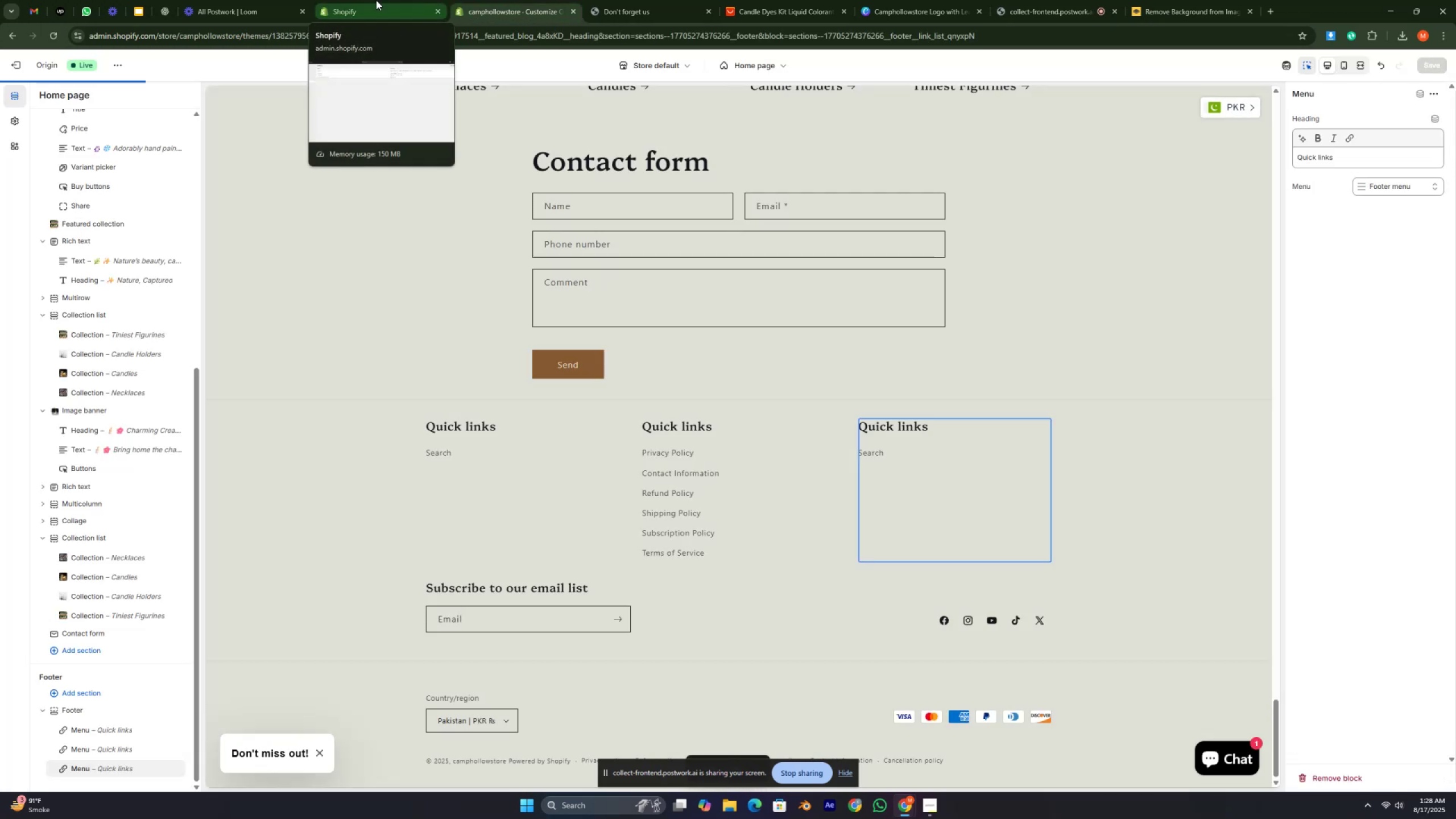 
wait(8.43)
 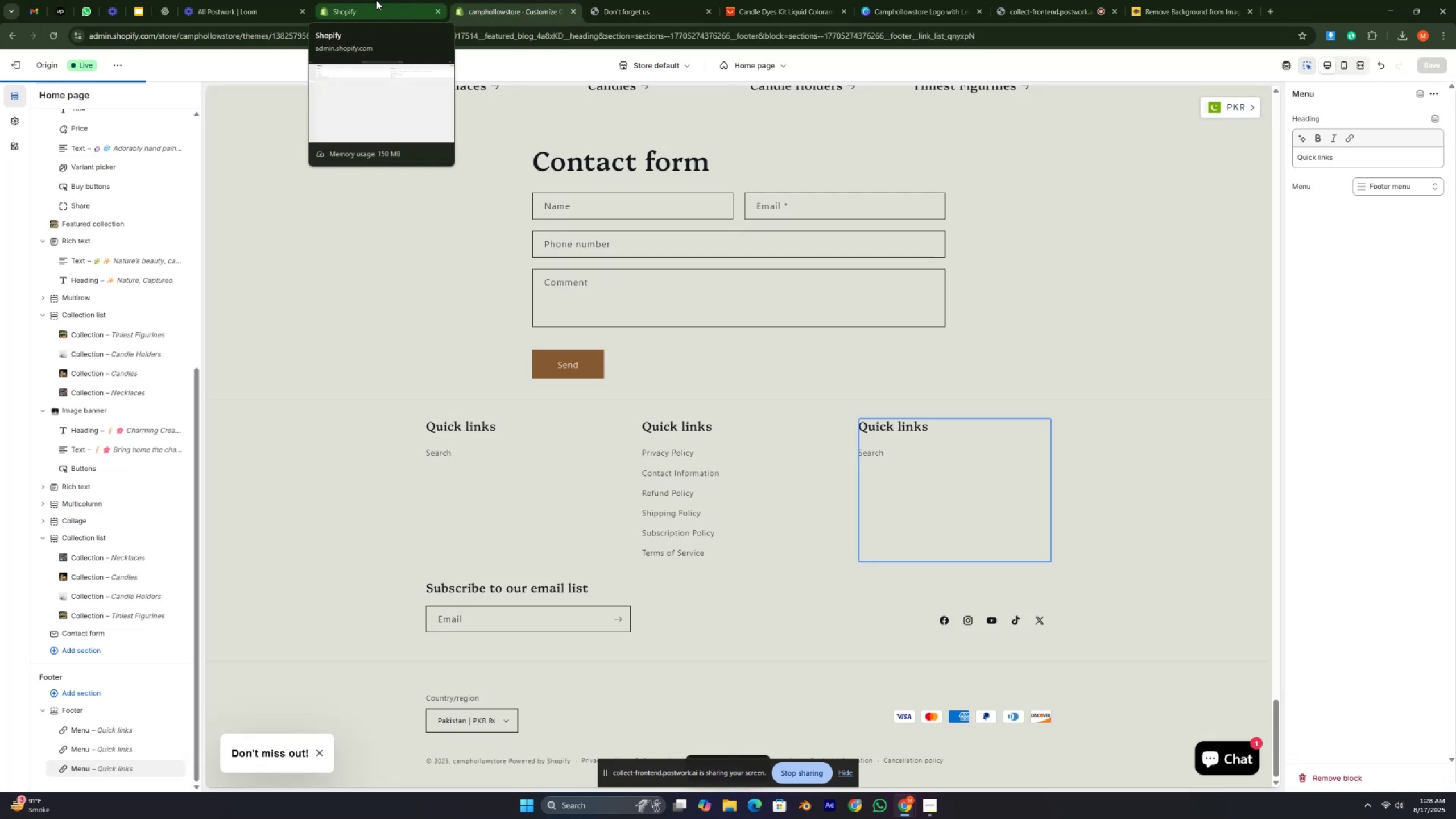 
left_click([376, 0])
 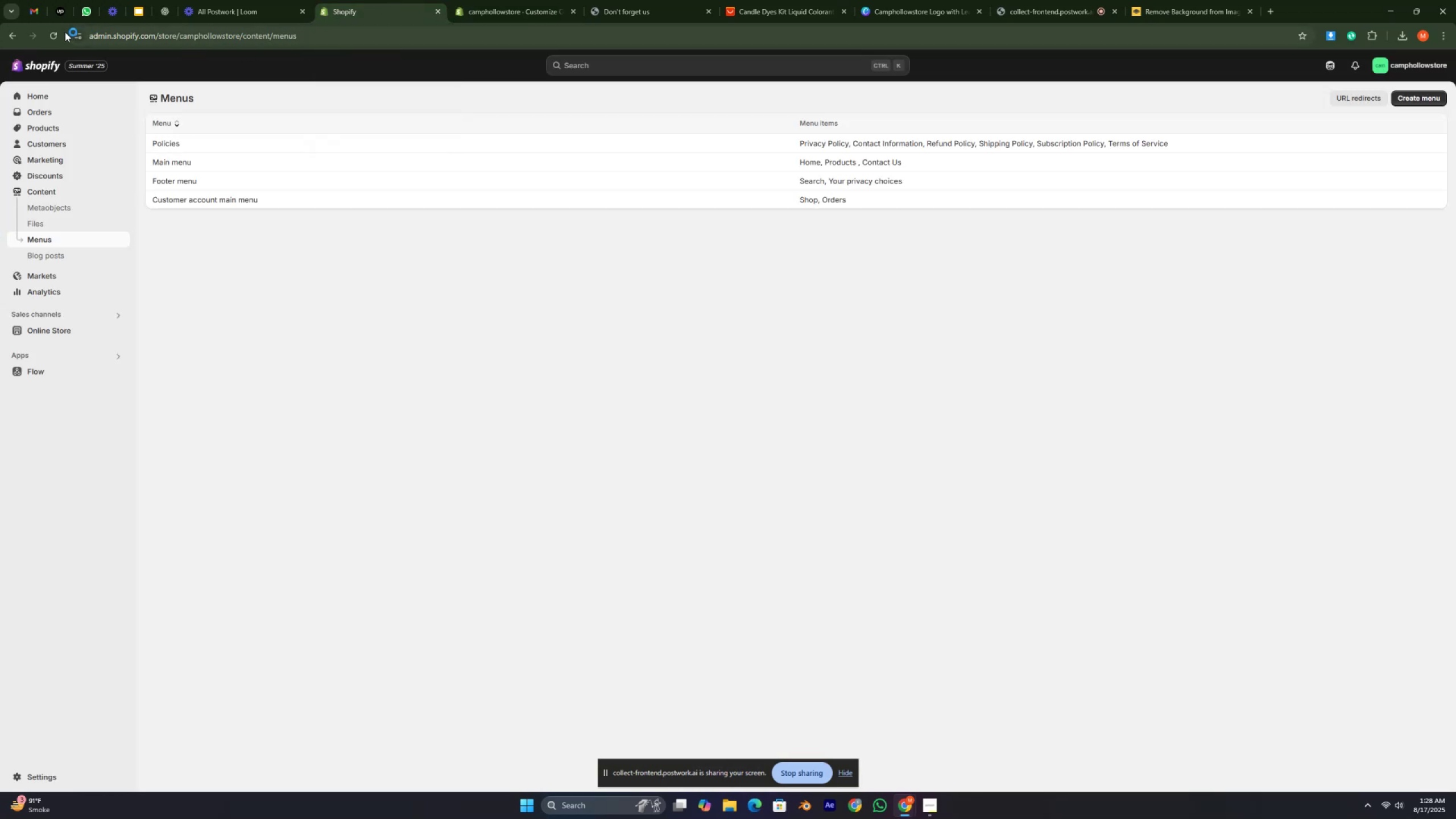 
left_click([47, 41])
 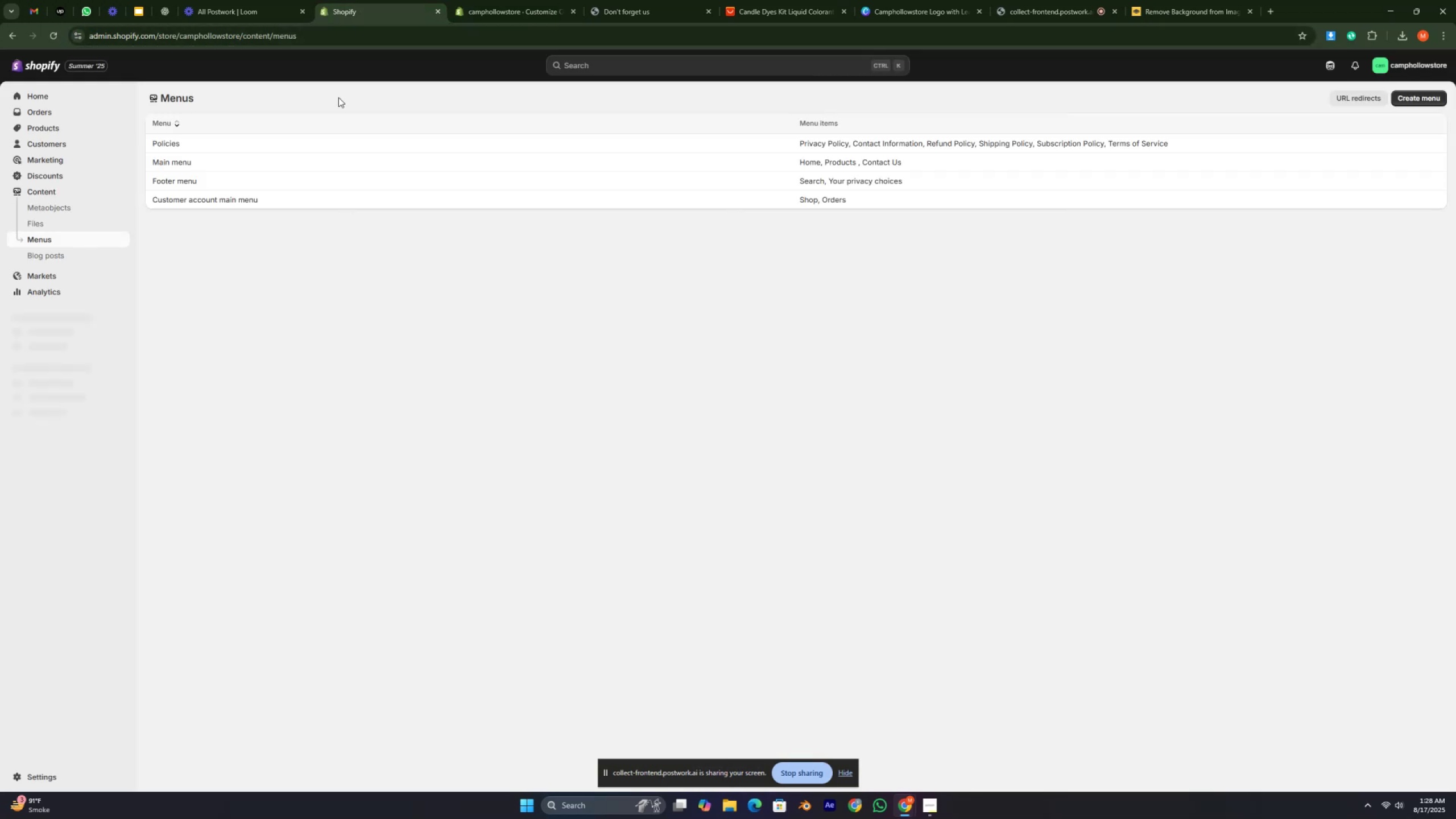 
left_click([479, 0])
 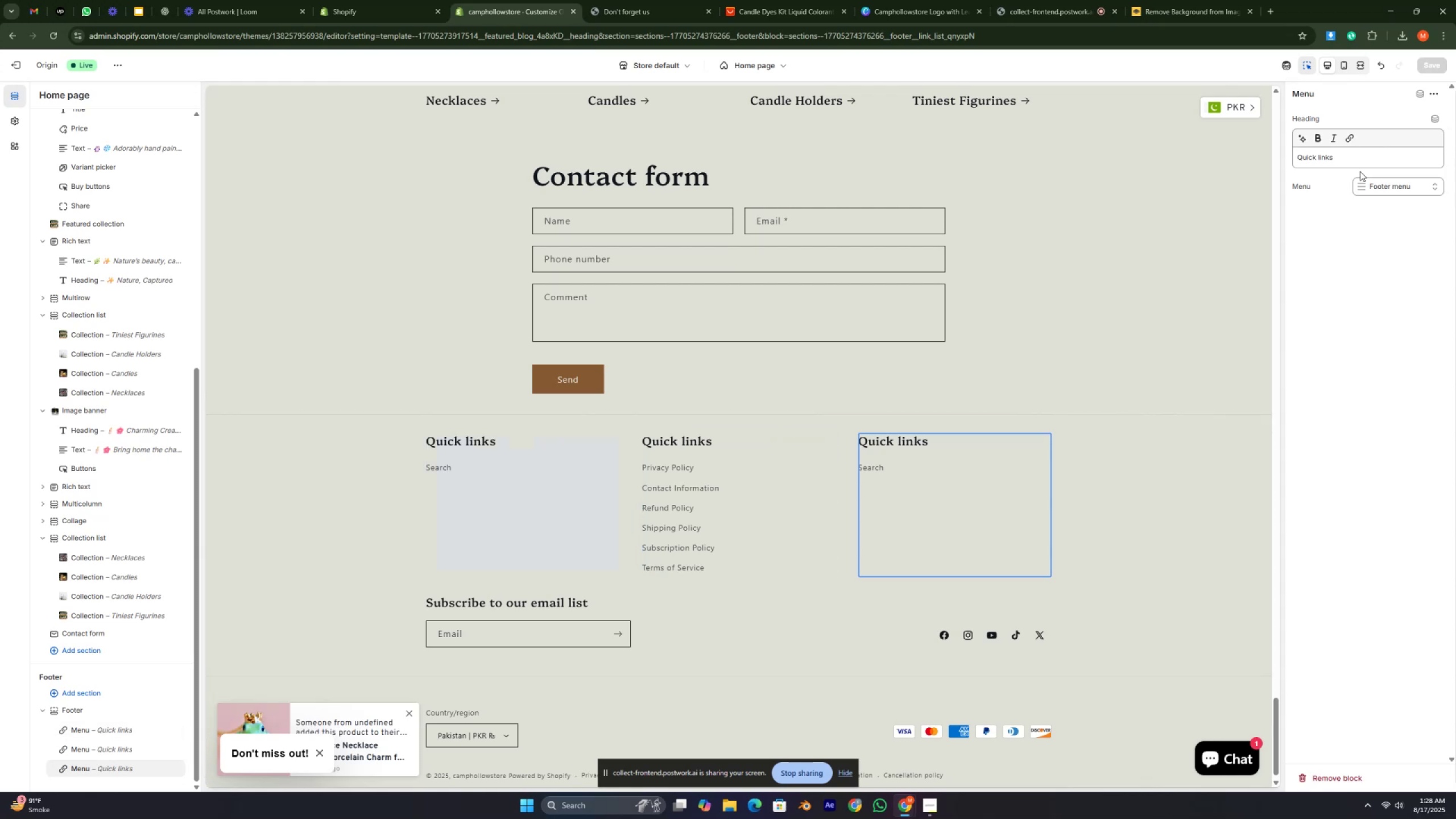 
double_click([1366, 215])
 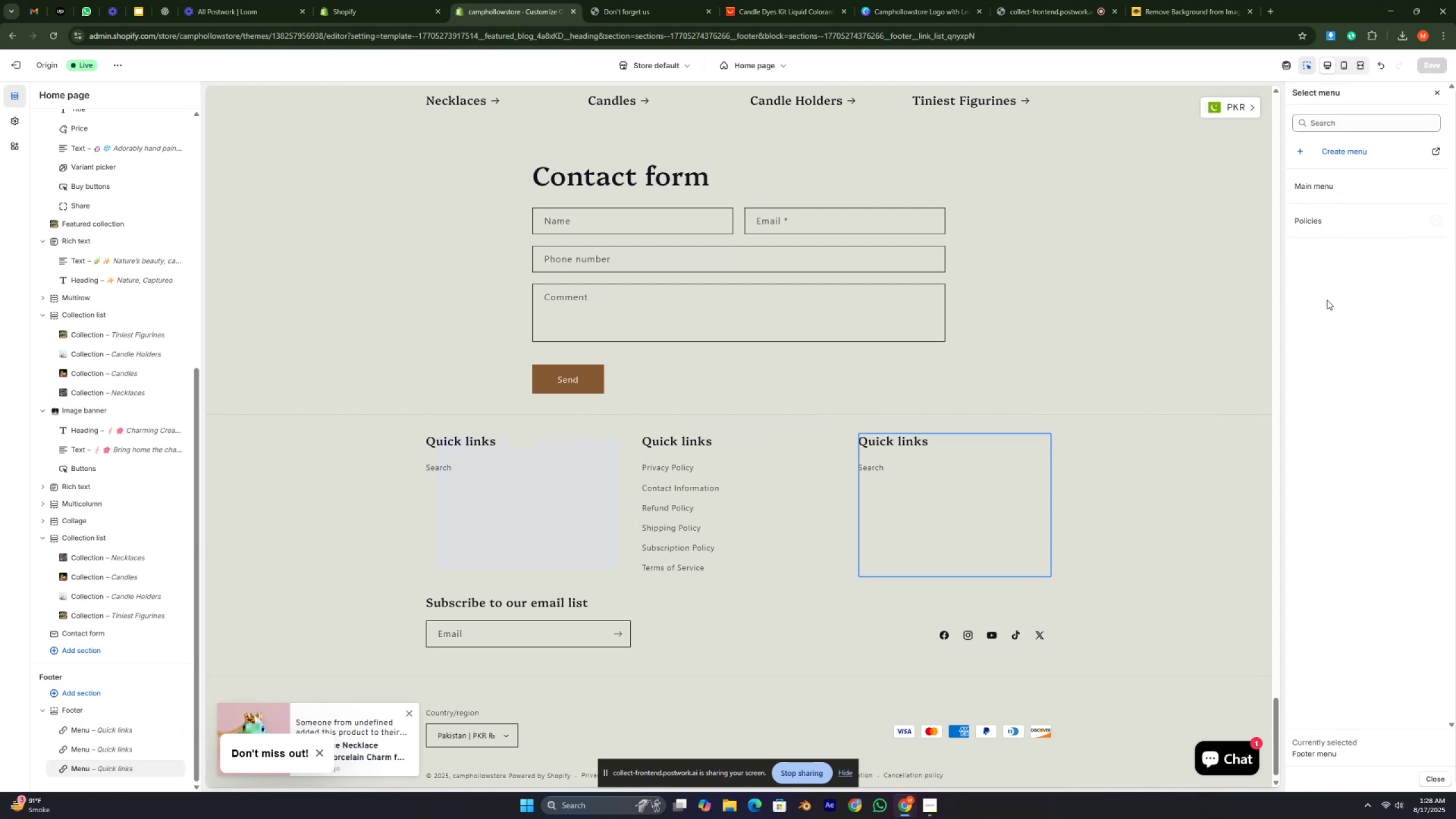 
left_click([1335, 307])
 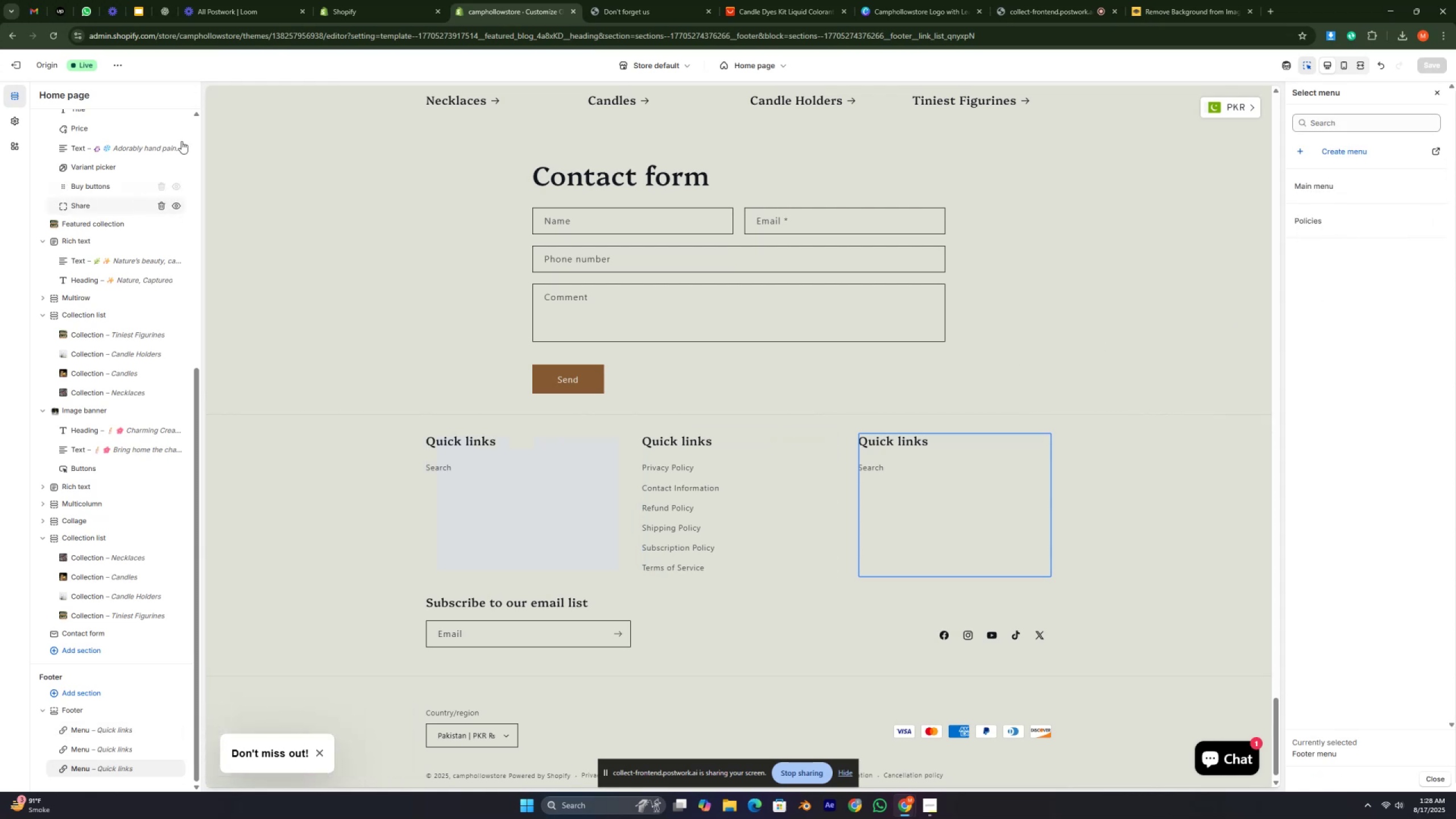 
left_click([376, 0])
 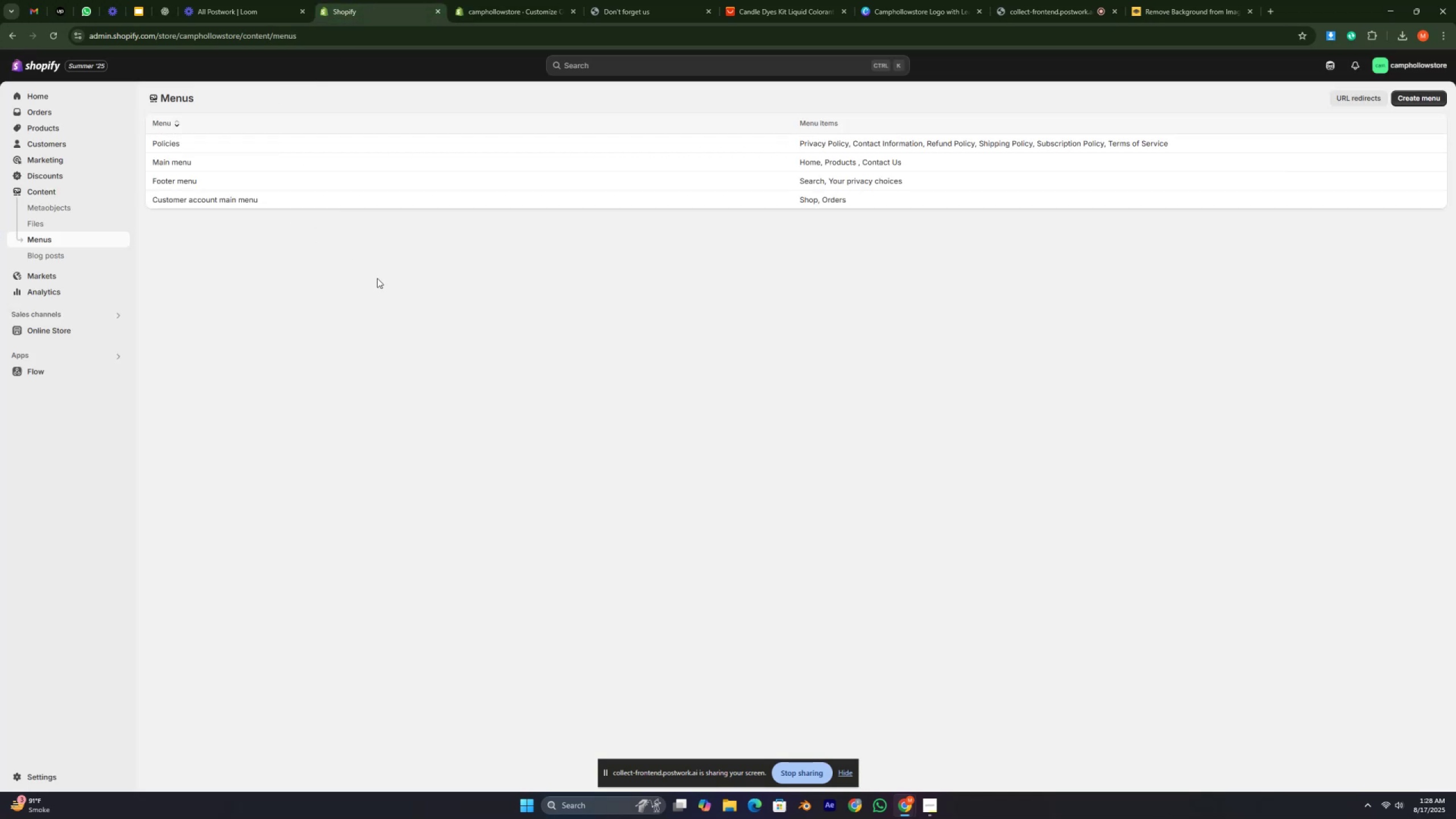 
left_click([371, 294])
 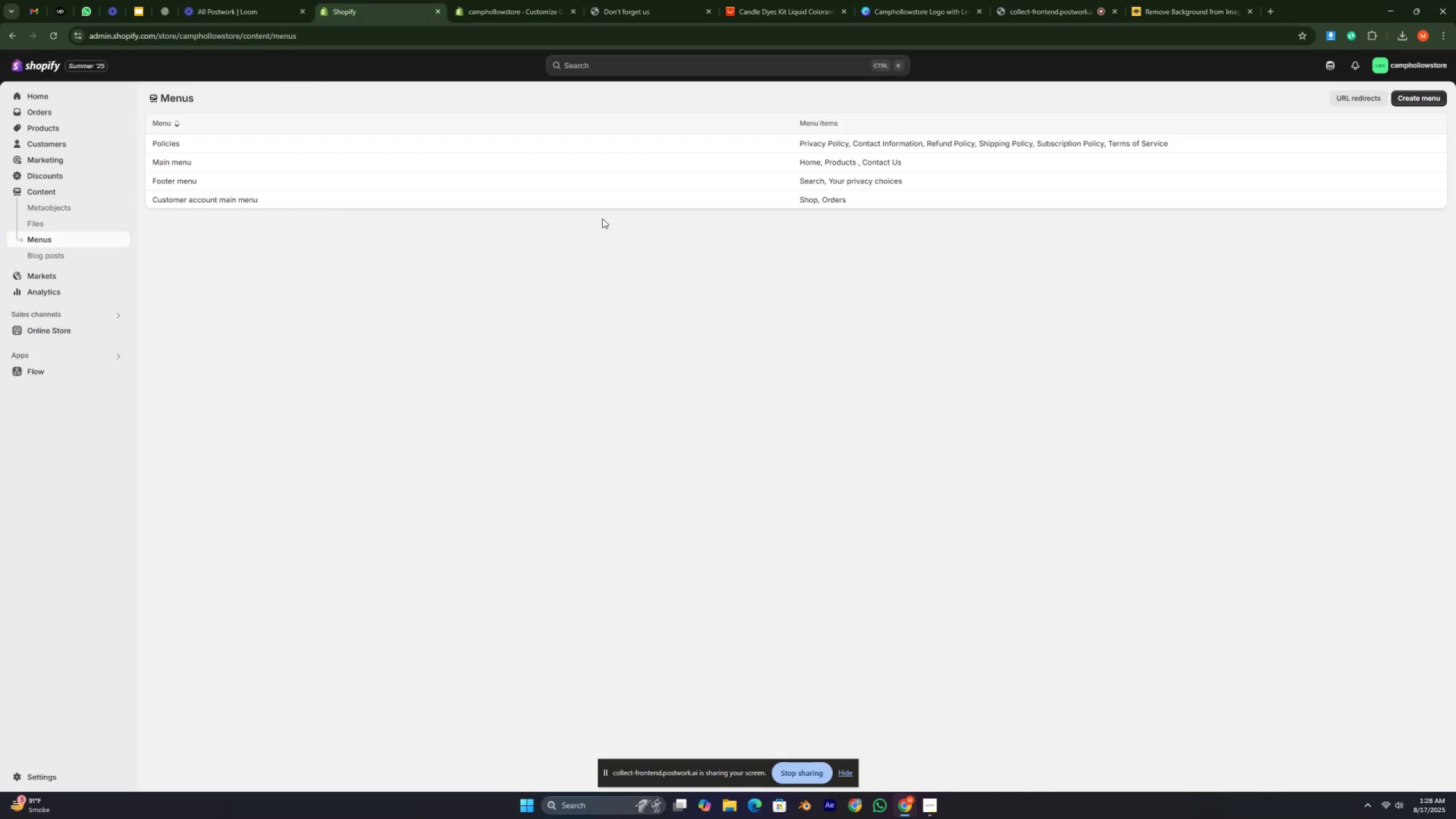 
left_click([638, 197])
 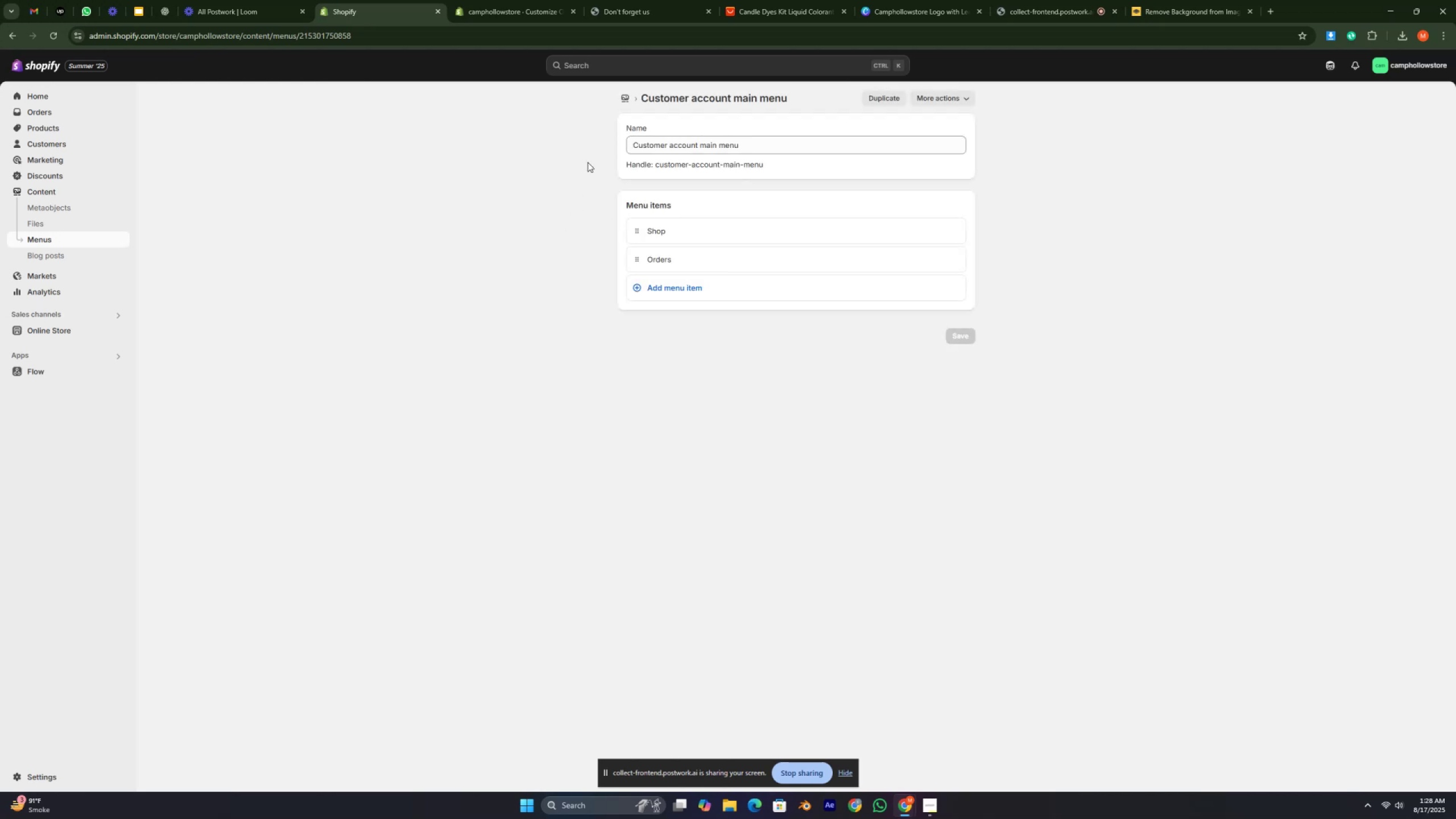 
left_click([620, 101])
 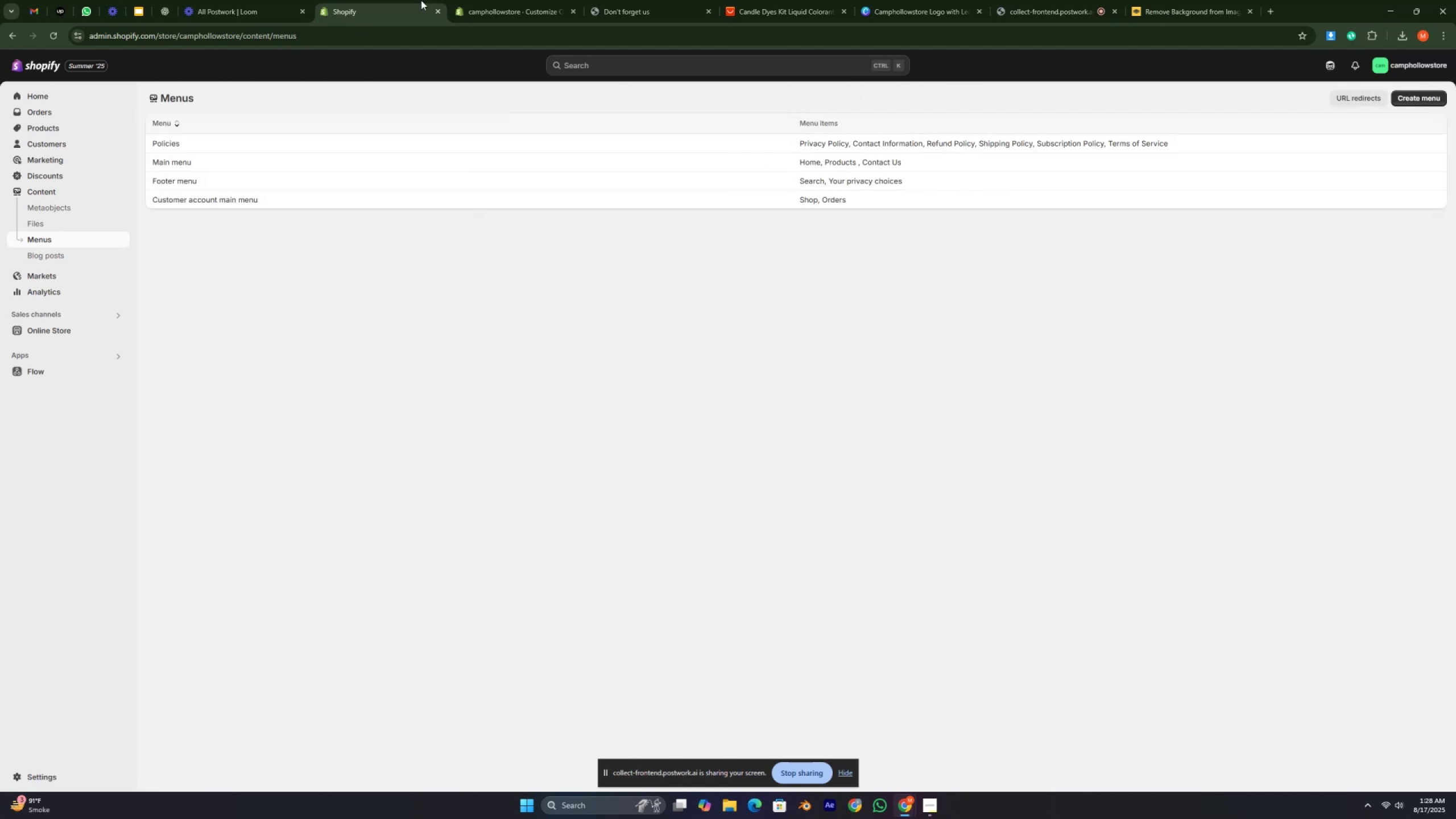 
left_click_drag(start_coordinate=[493, 0], to_coordinate=[489, 3])
 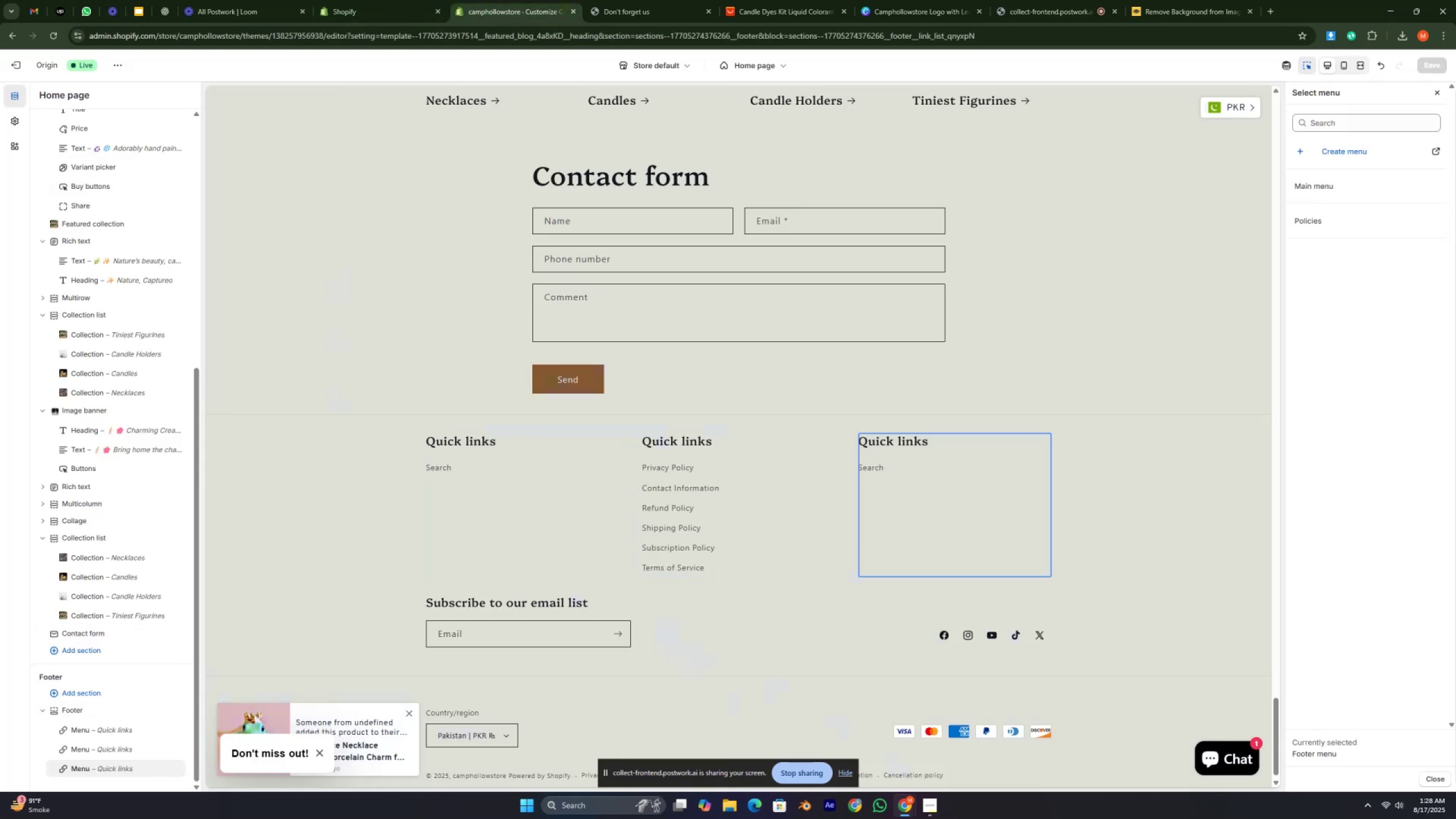 
wait(8.14)
 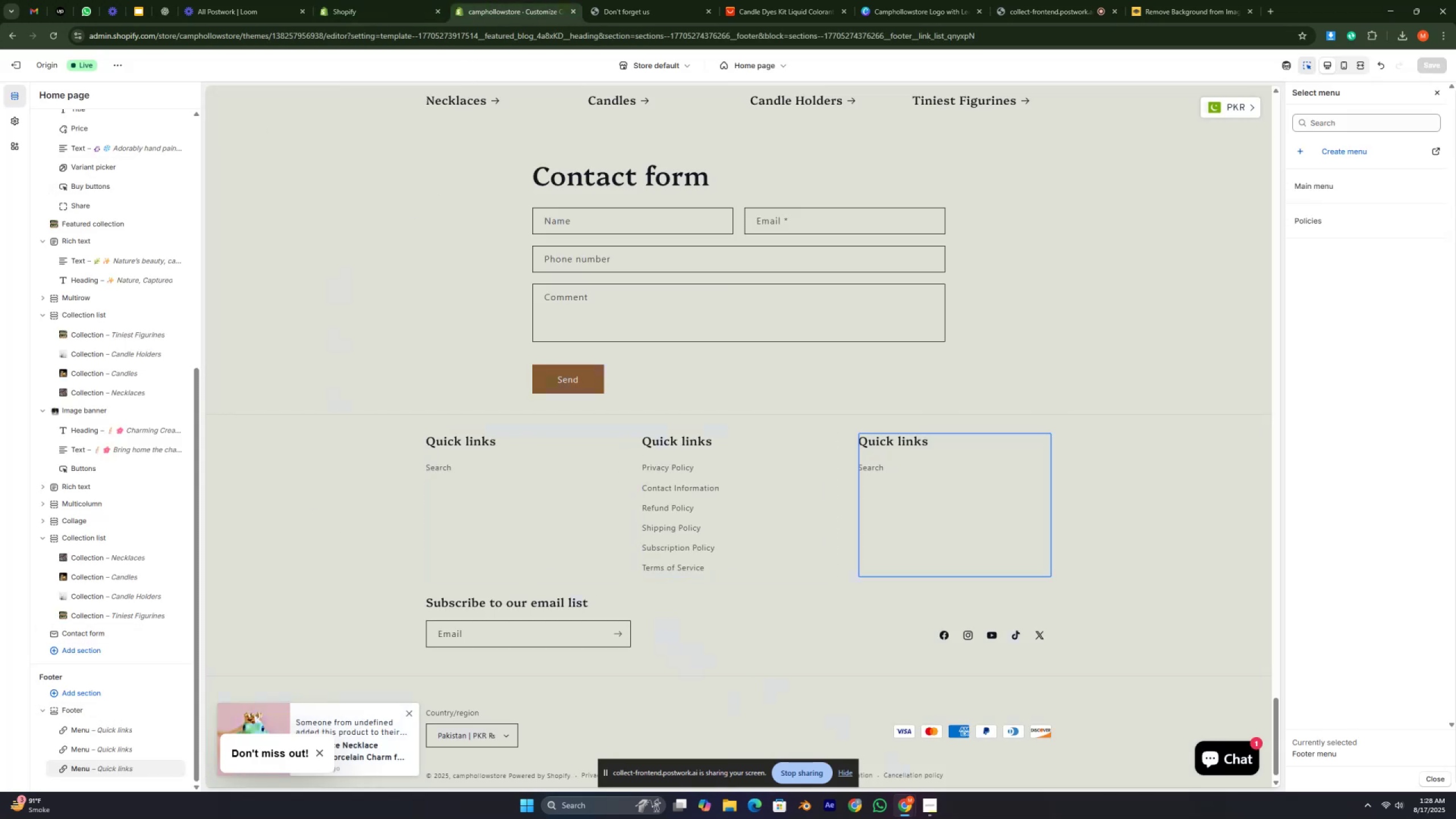 
left_click([1437, 89])
 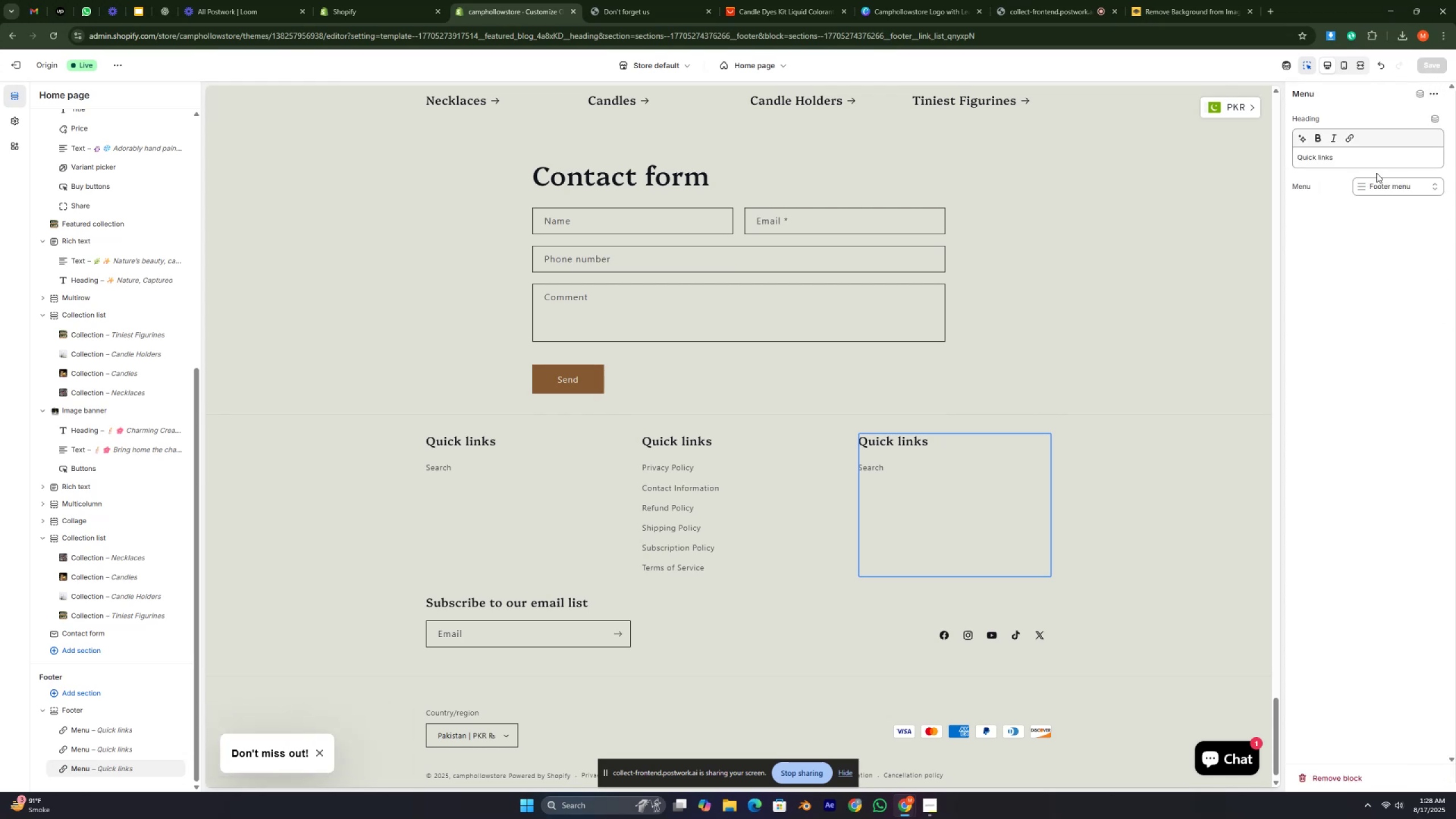 
left_click([1391, 193])
 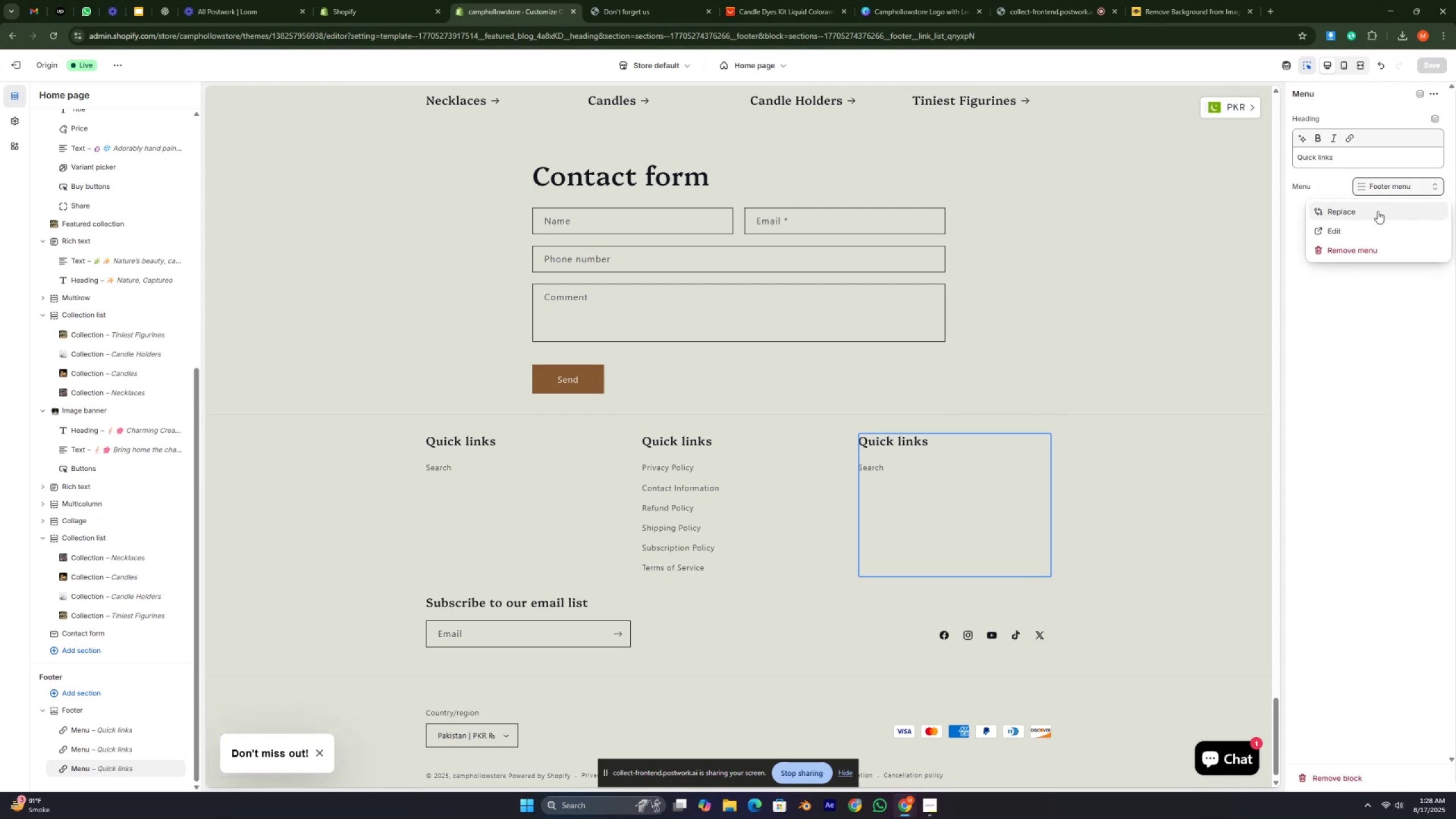 
left_click([1376, 212])
 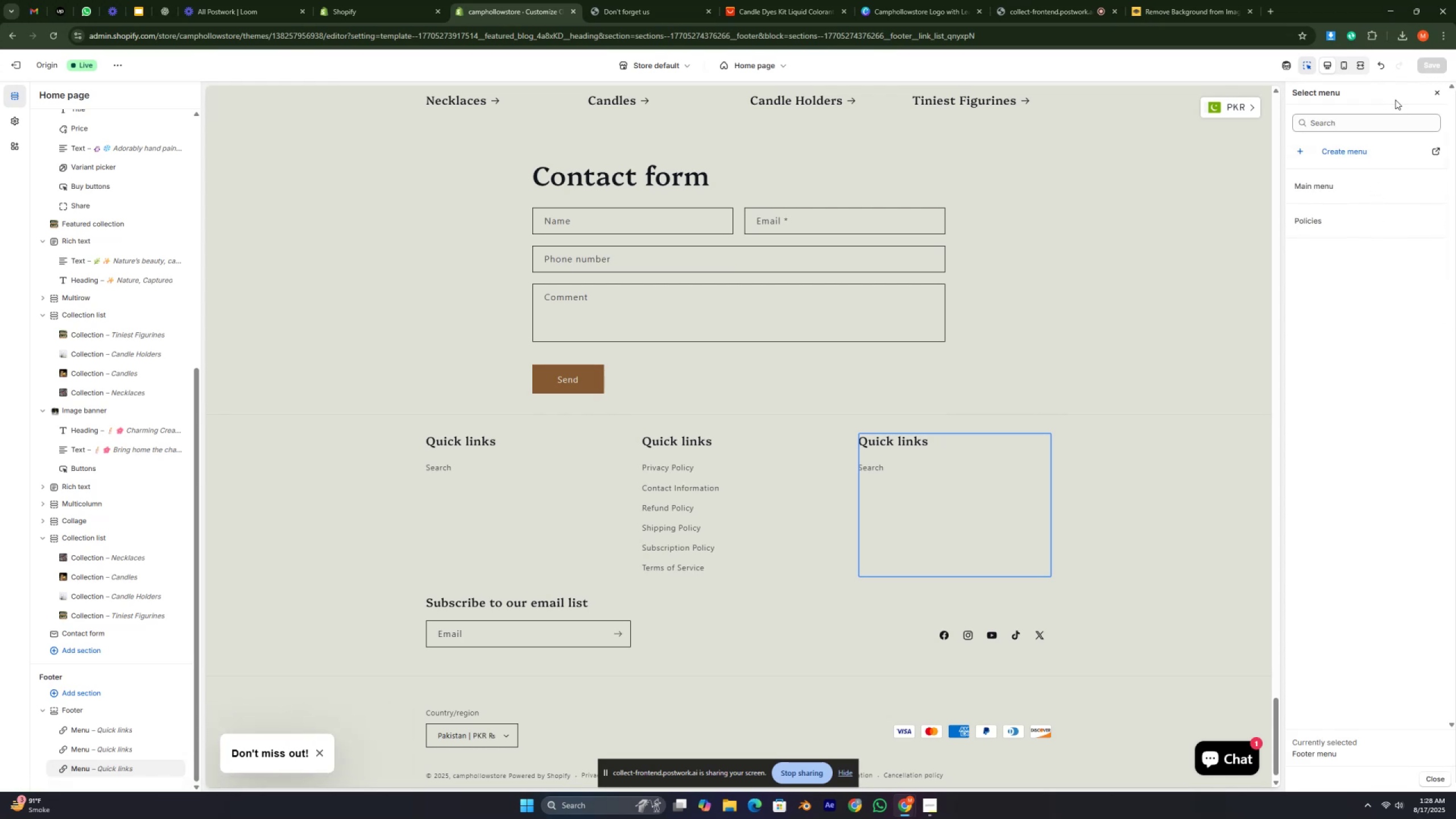 
left_click([1440, 93])
 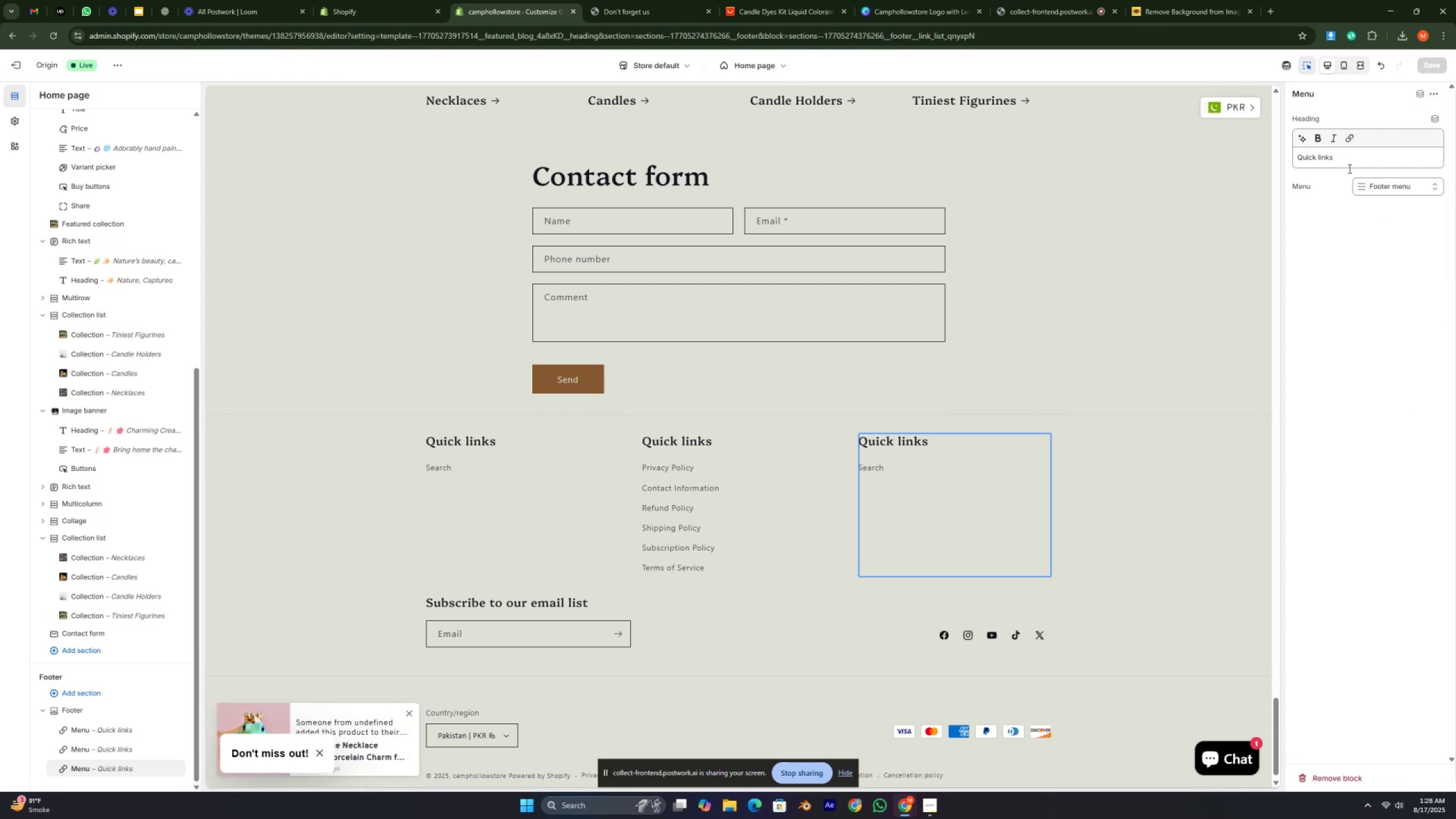 
left_click([1383, 194])
 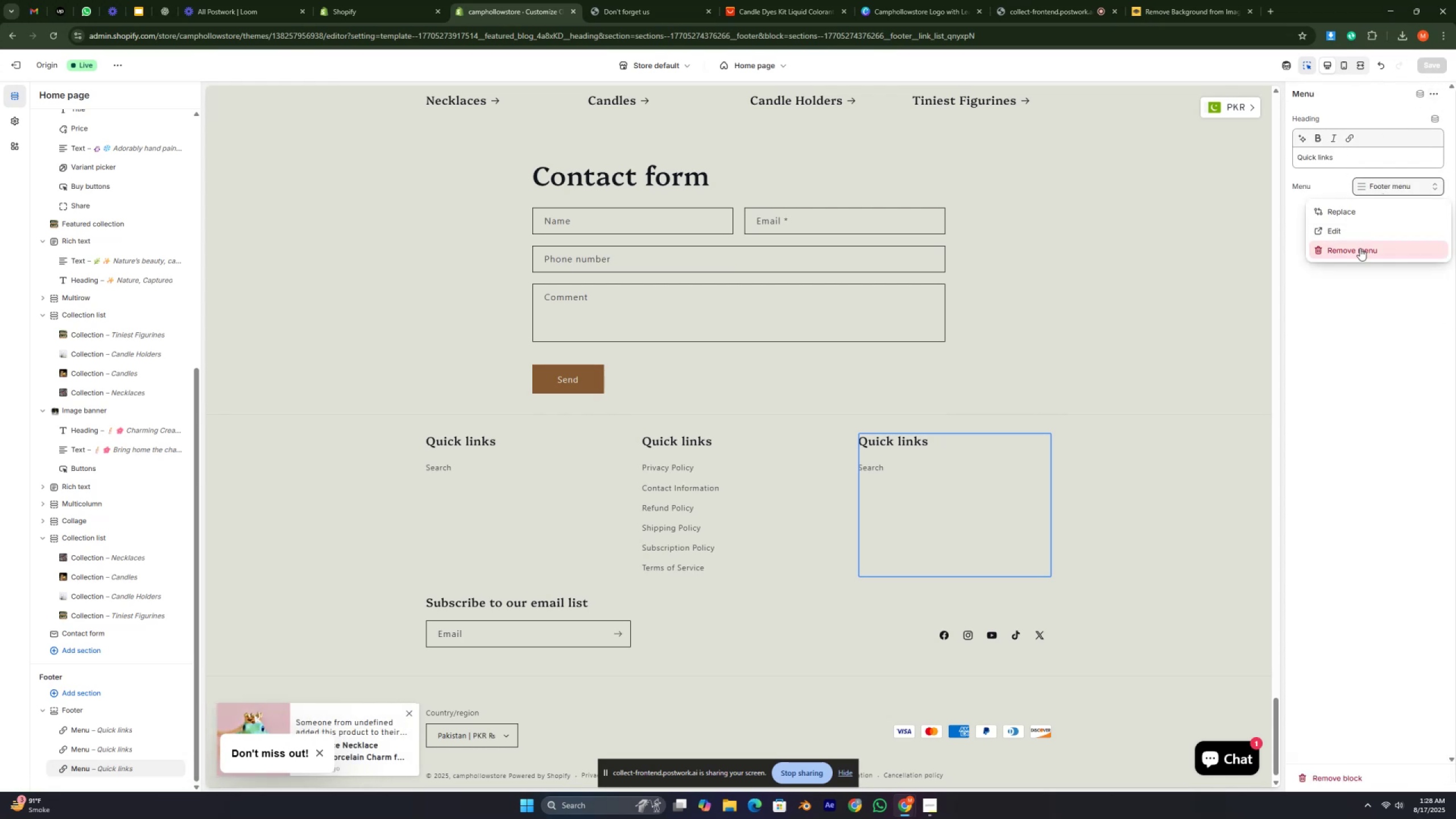 
left_click([1360, 248])
 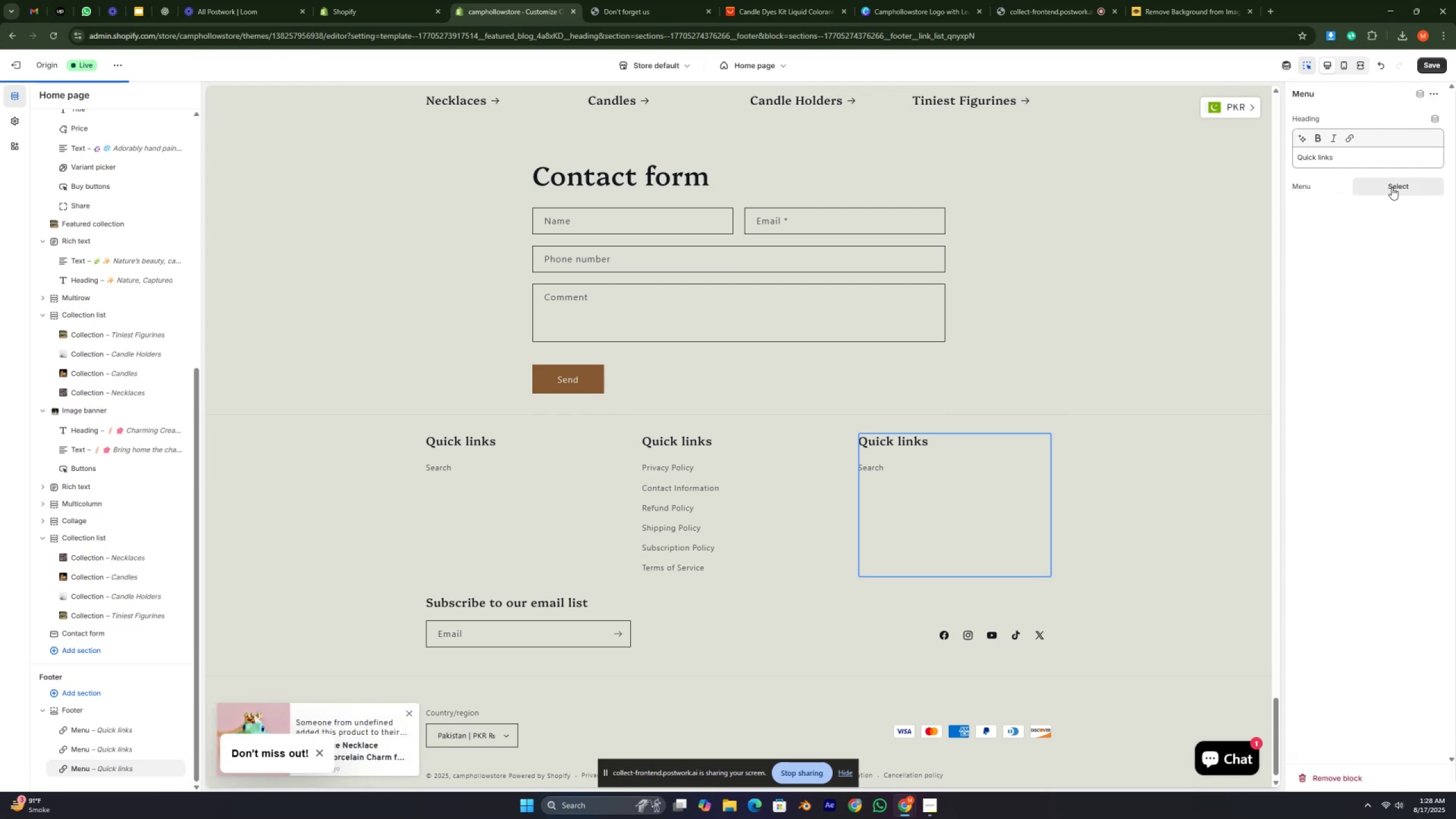 
left_click([1392, 187])
 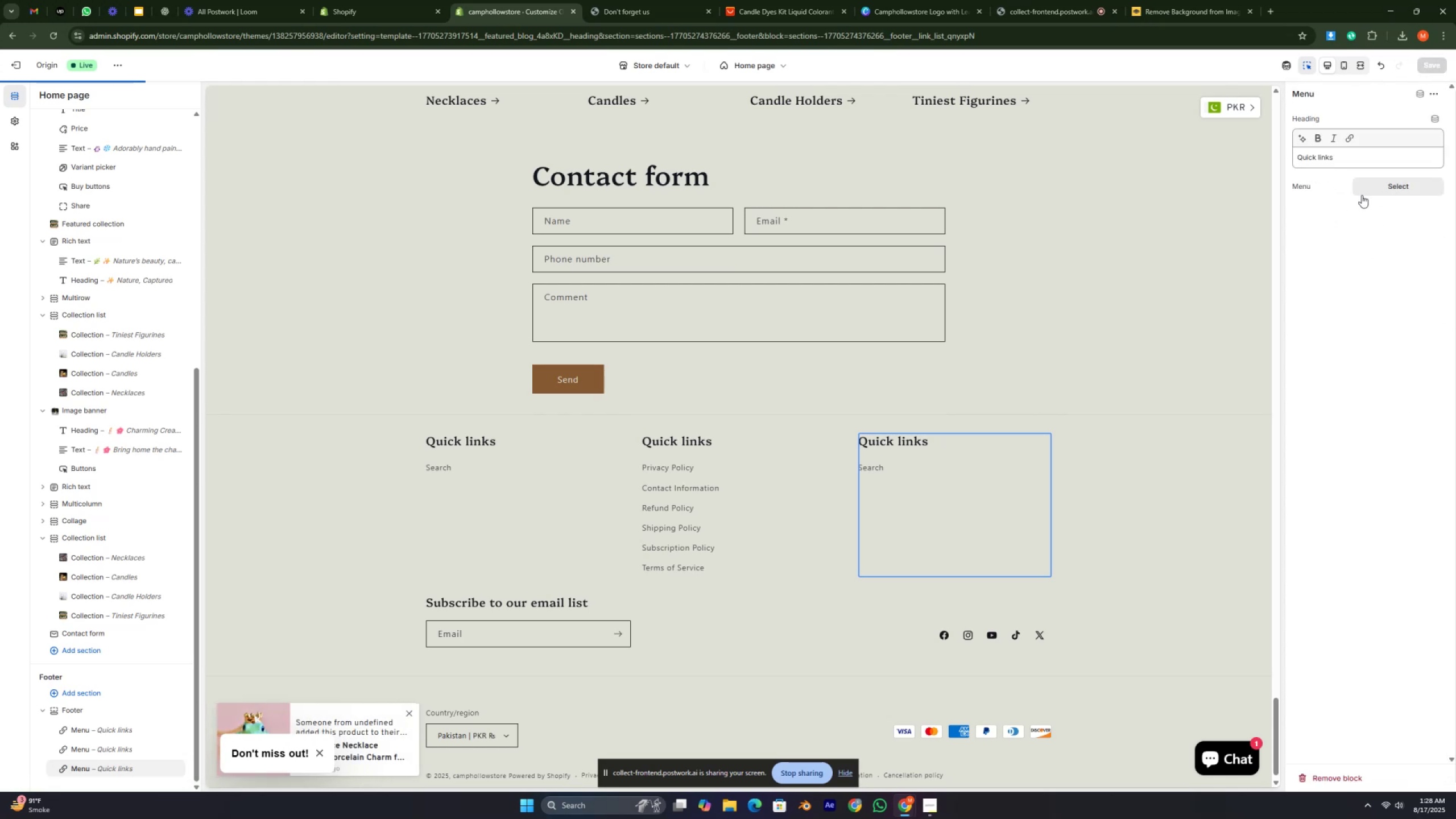 
left_click([1376, 178])
 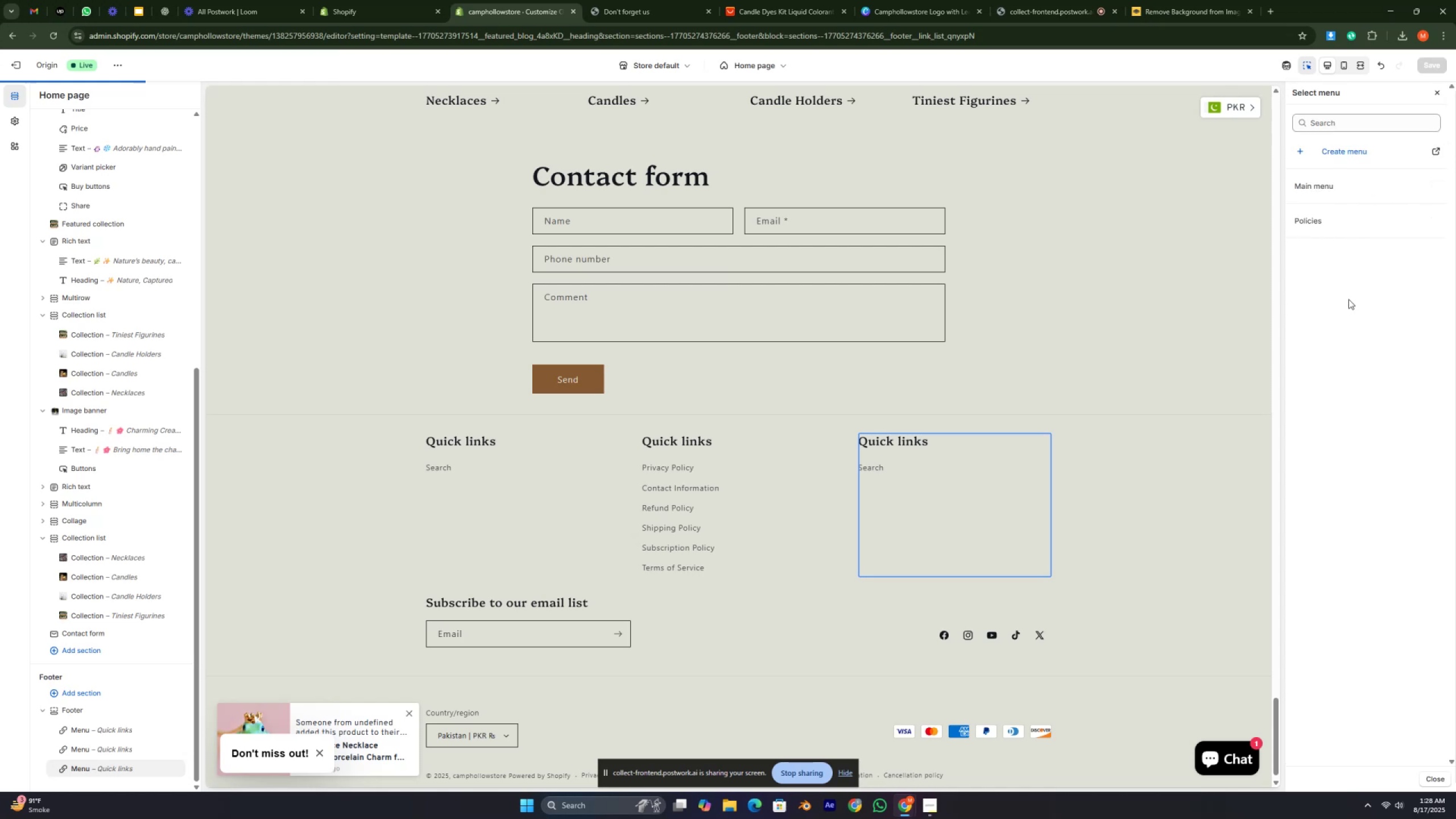 
left_click([1311, 303])
 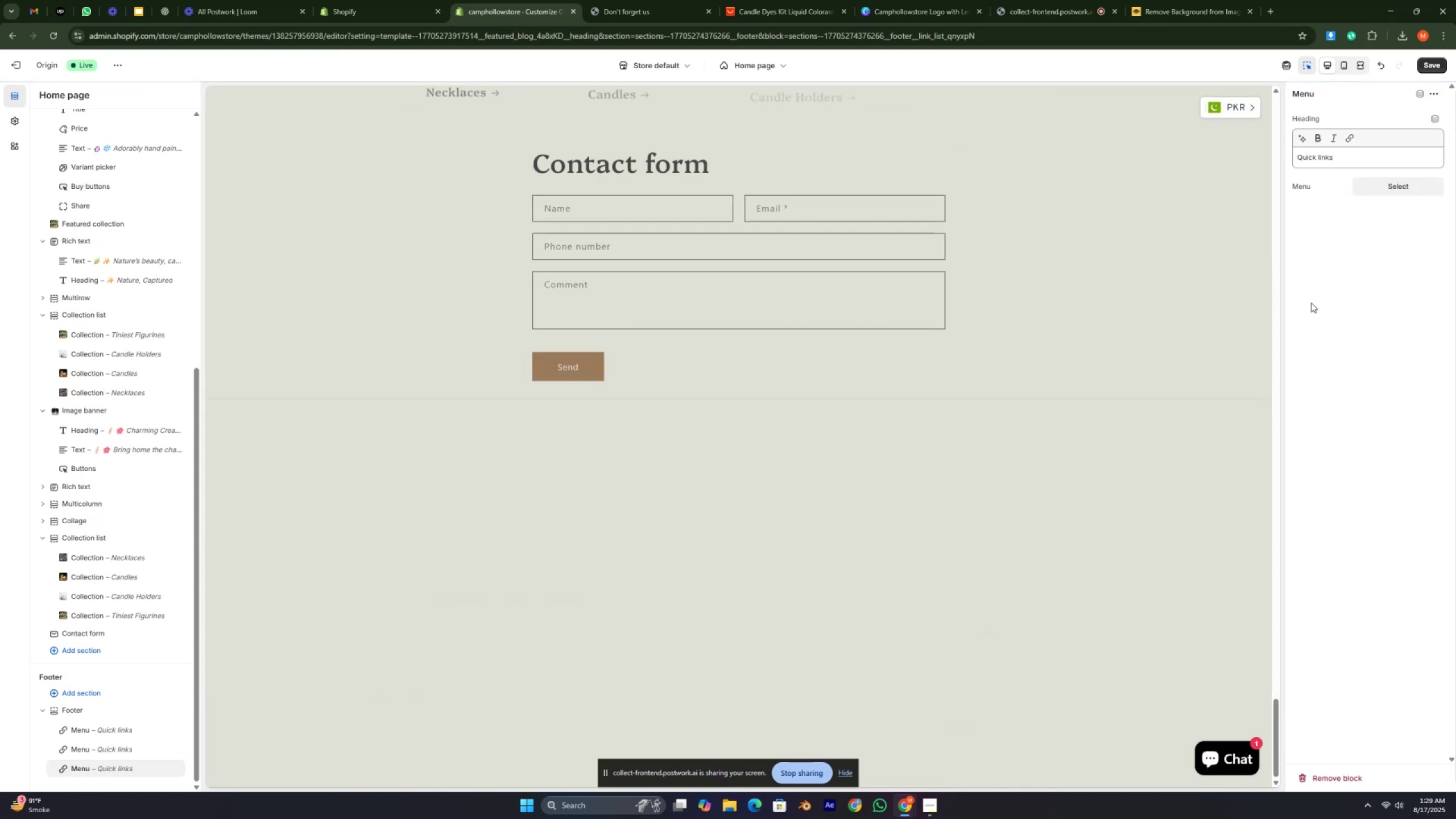 
left_click([1413, 183])
 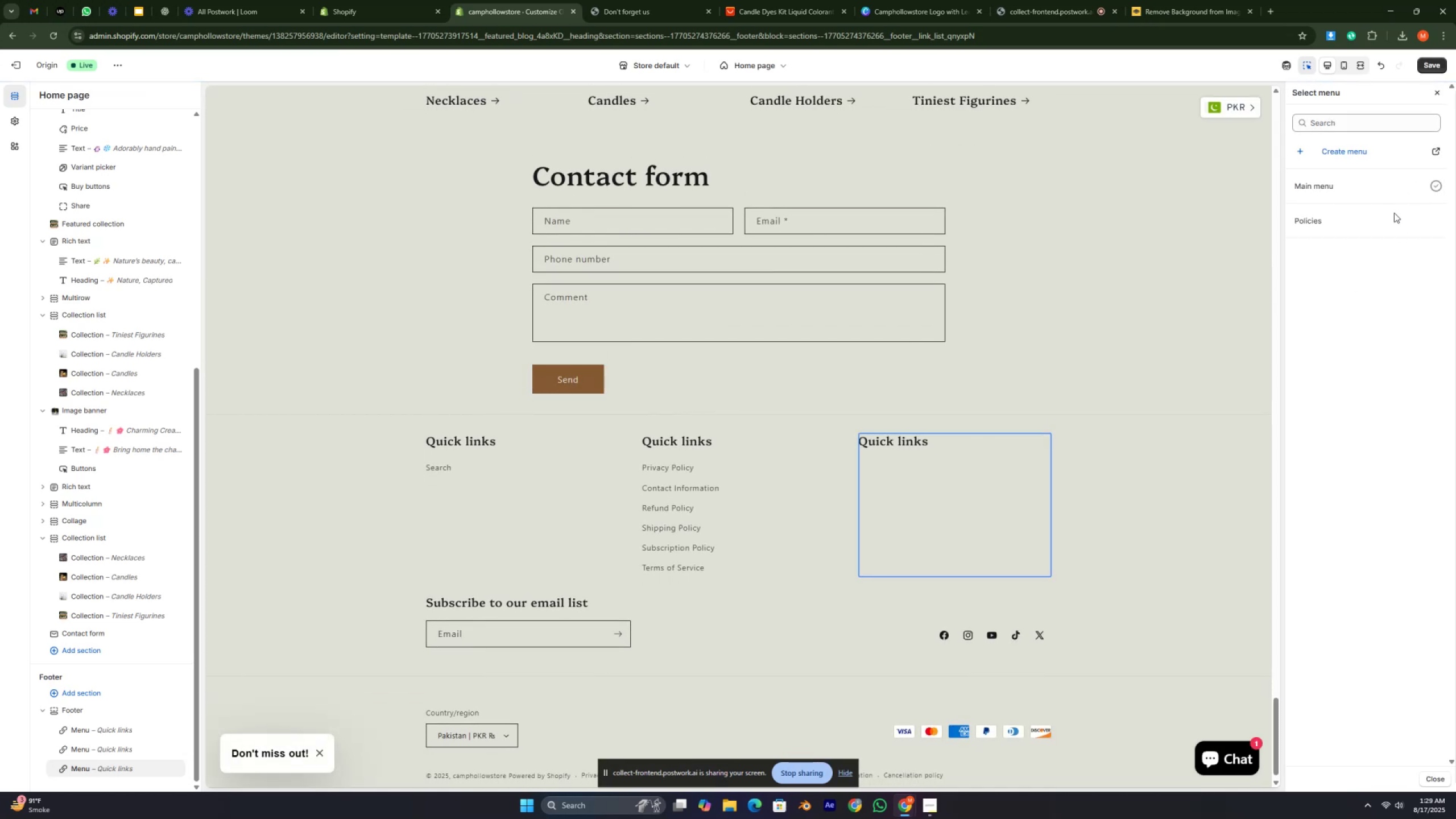 
left_click([1366, 300])
 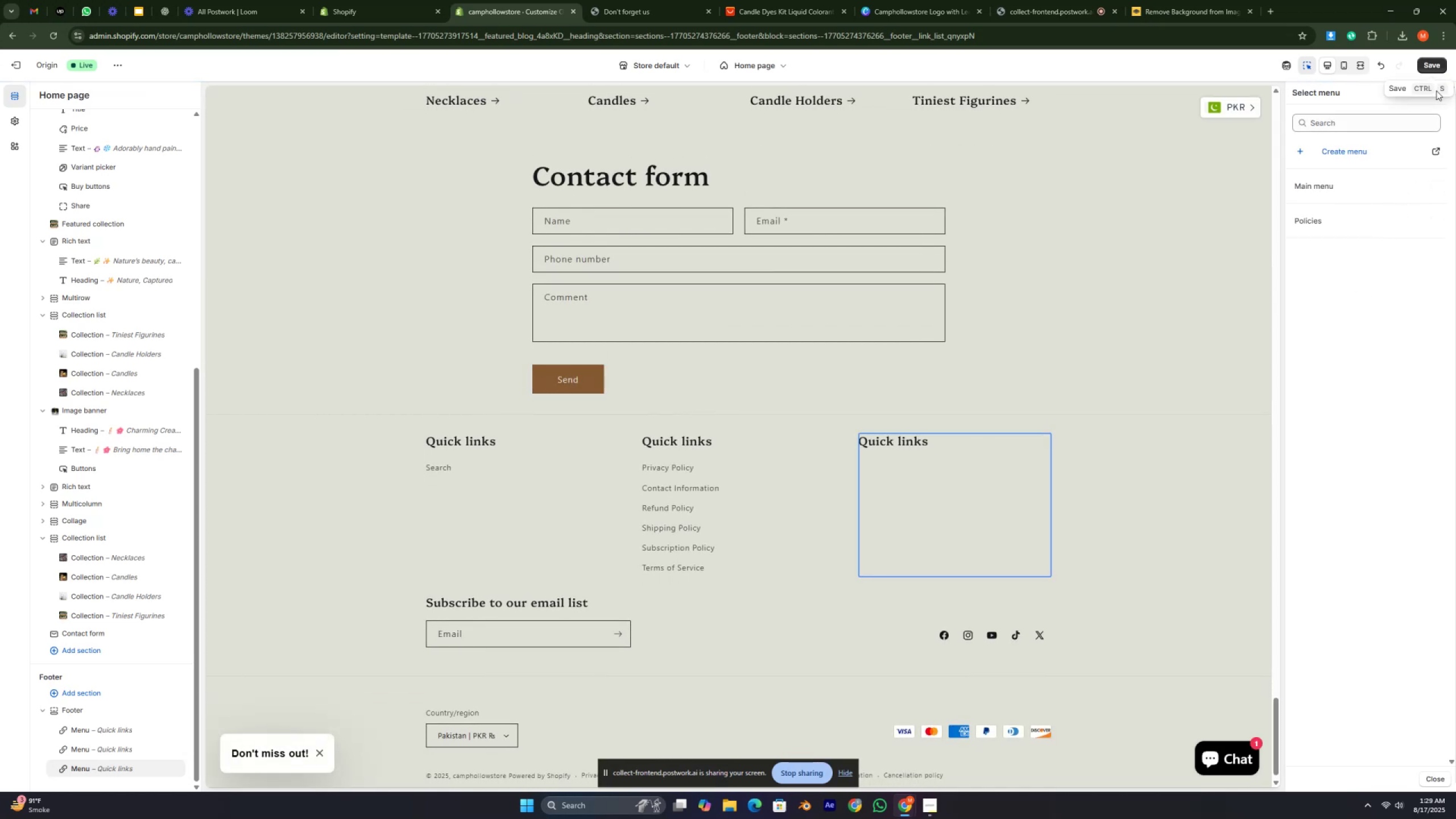 
double_click([1436, 97])
 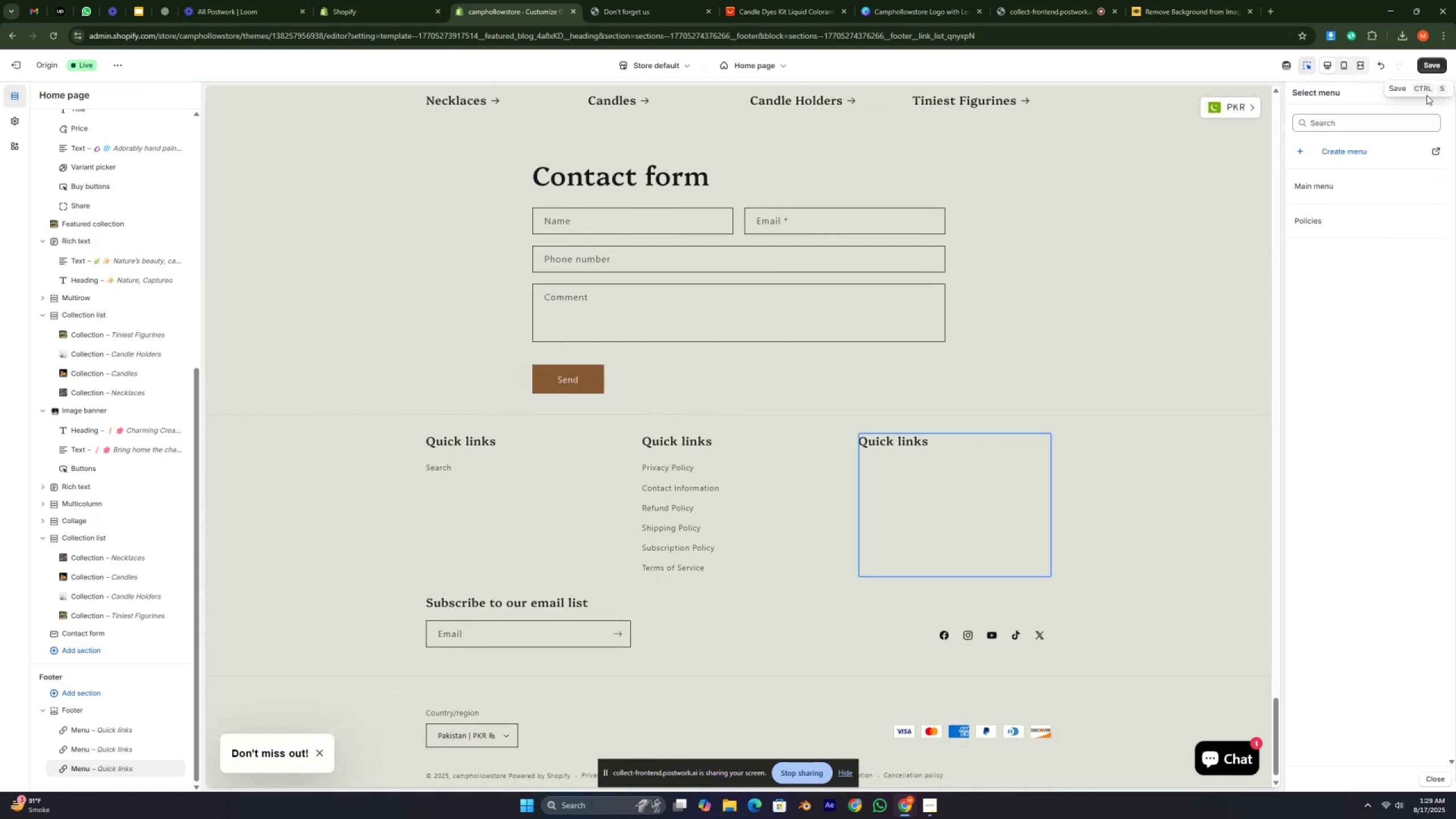 
triple_click([1426, 95])
 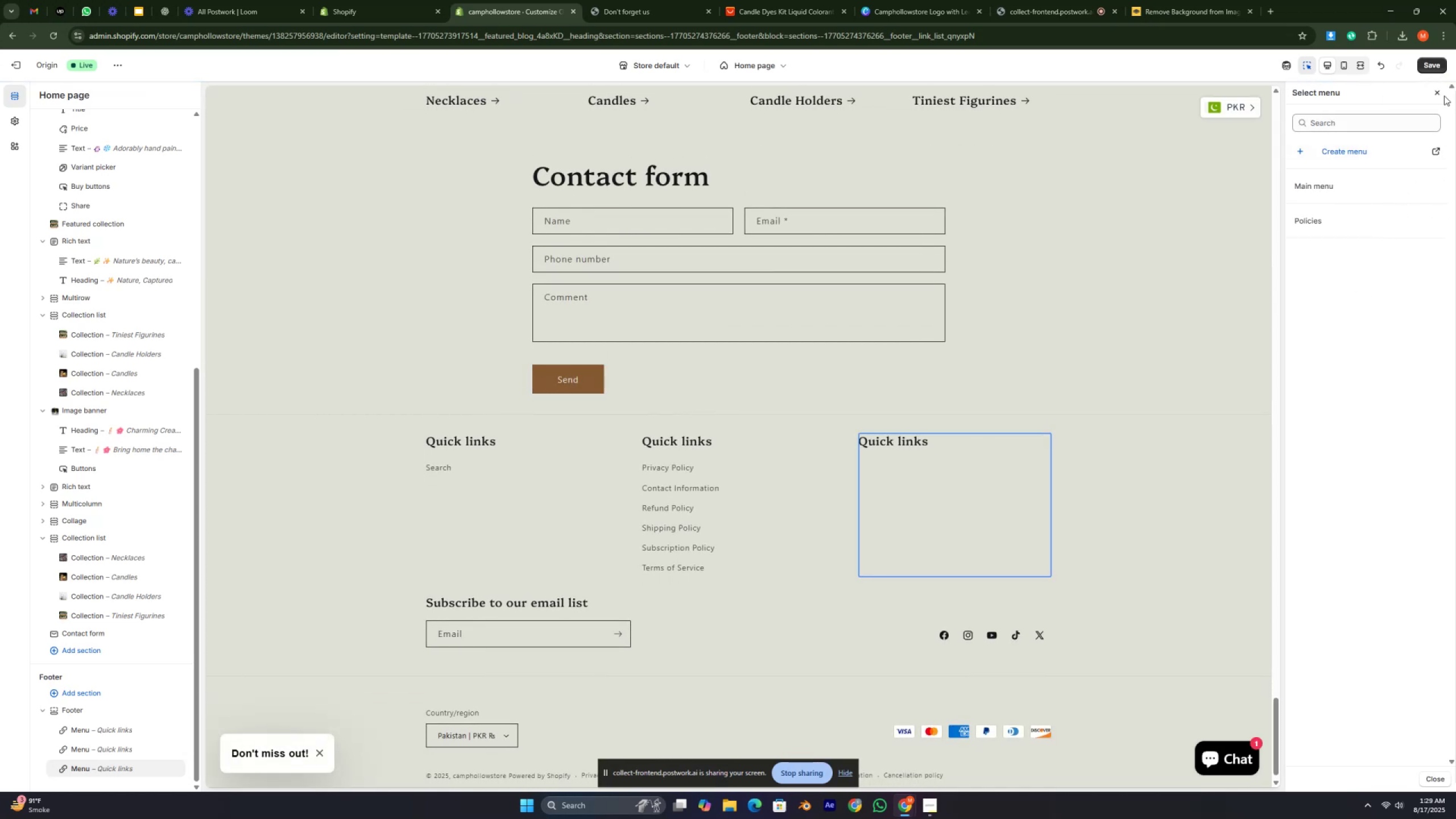 
left_click([1440, 94])
 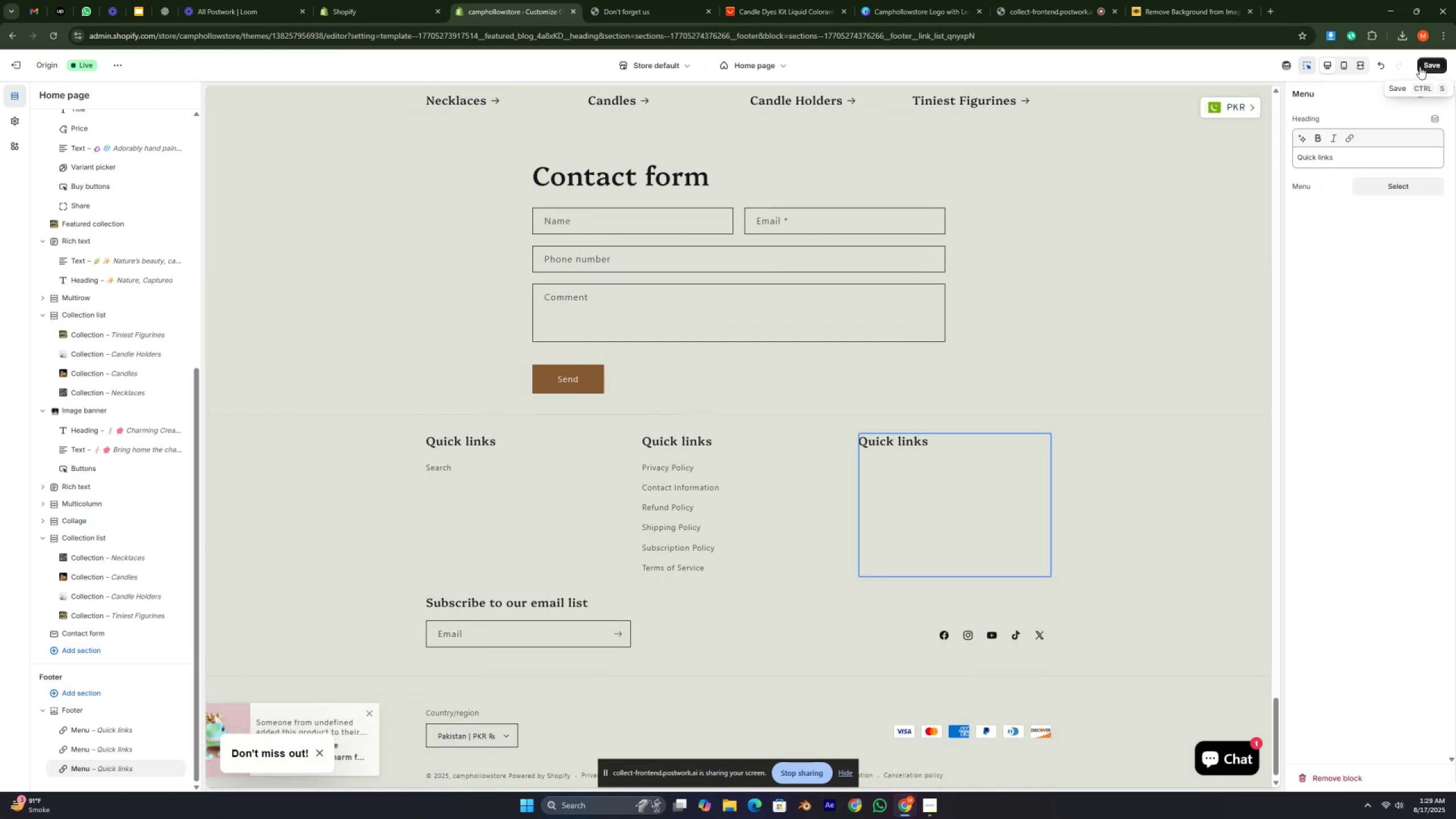 
left_click([1421, 63])
 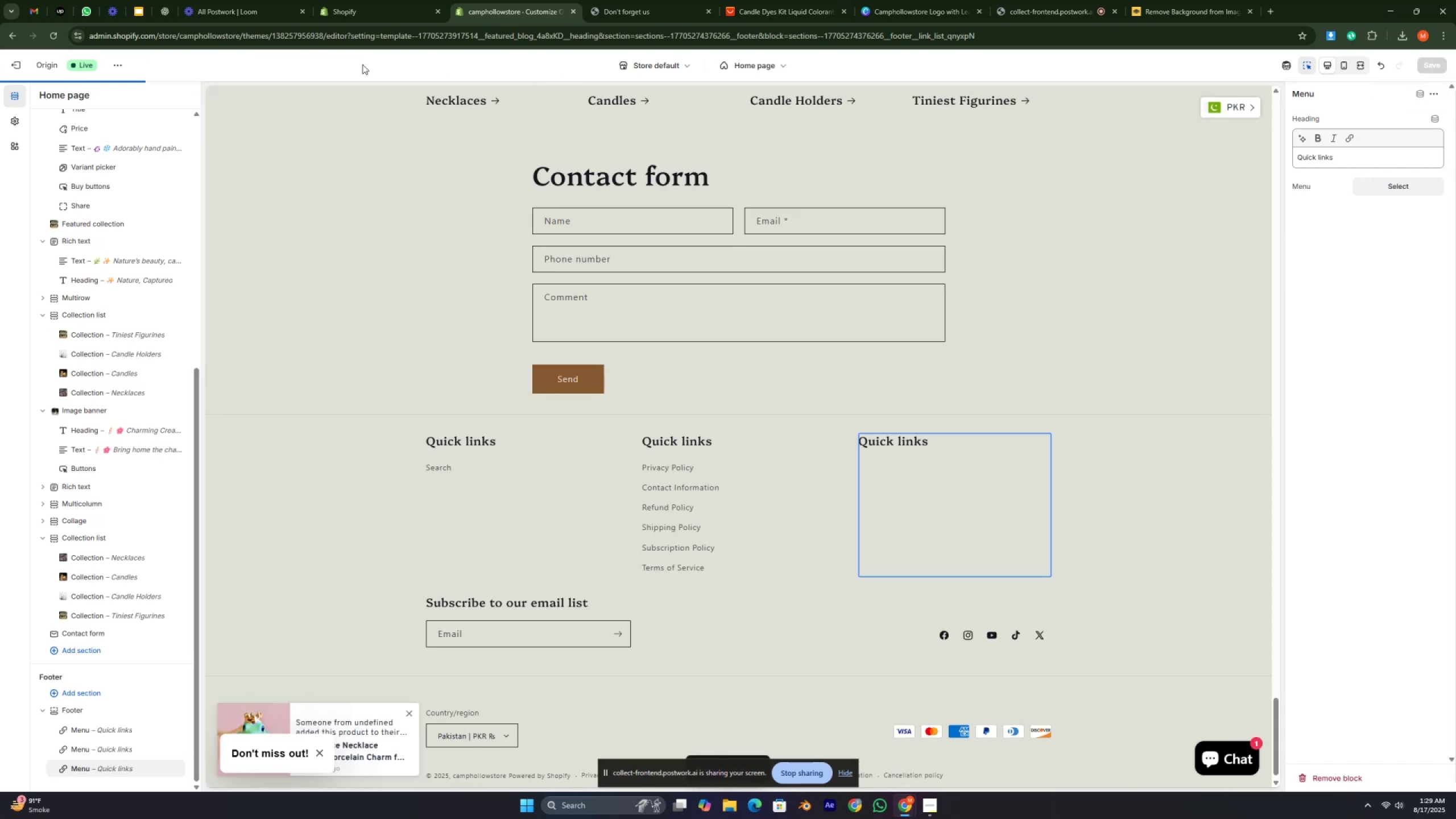 
left_click([342, 0])
 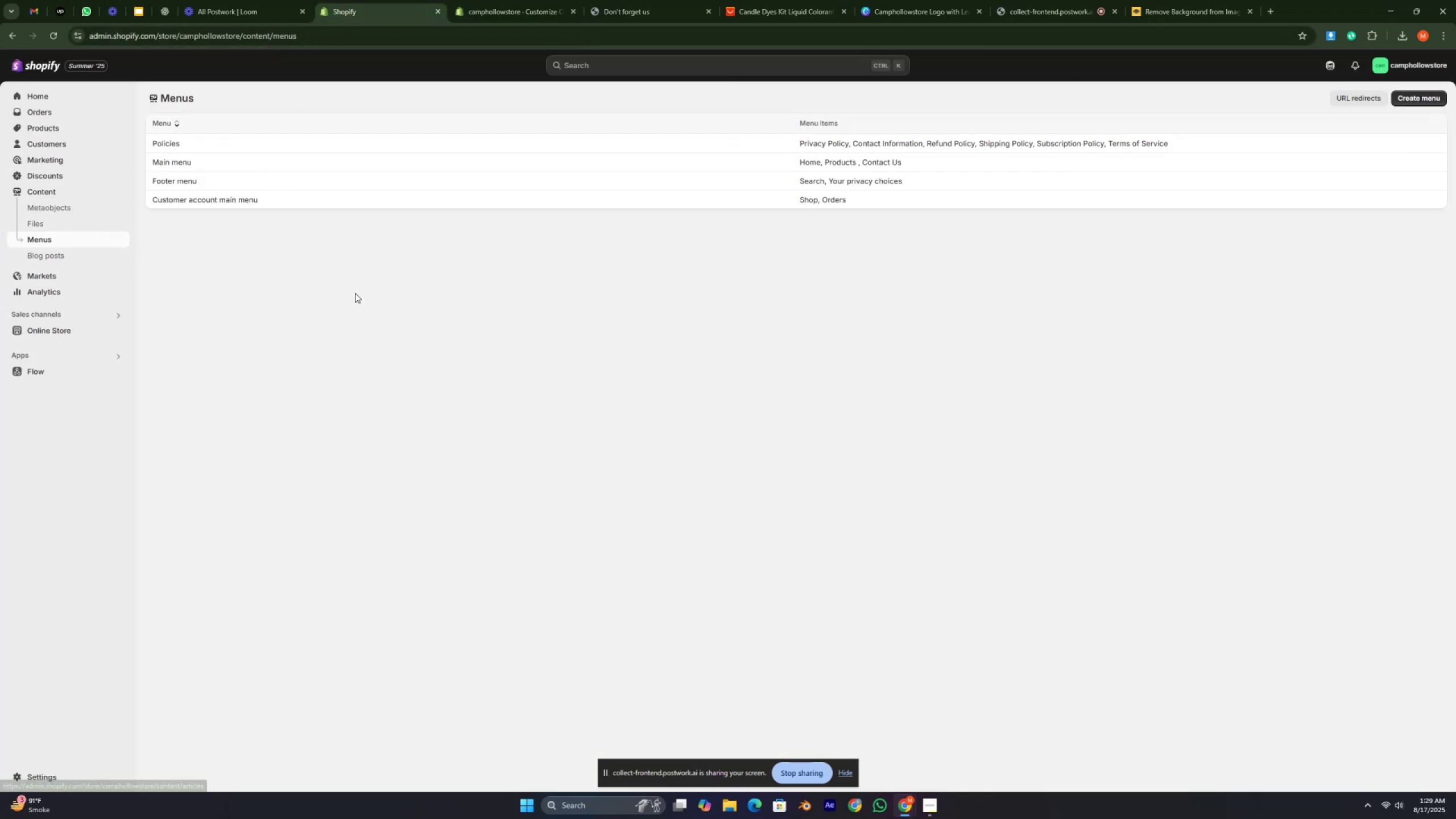 
wait(5.62)
 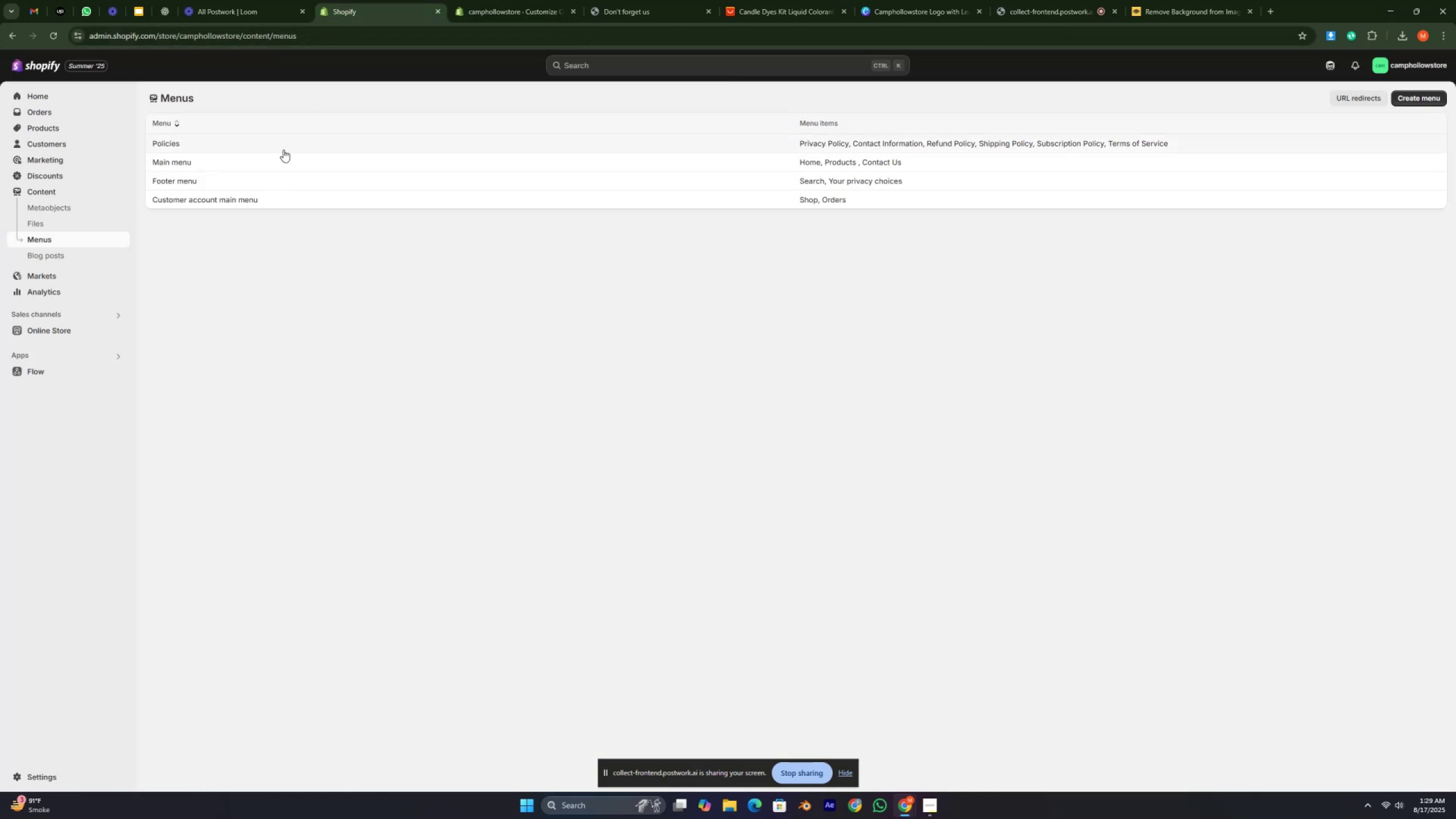 
left_click([531, 0])
 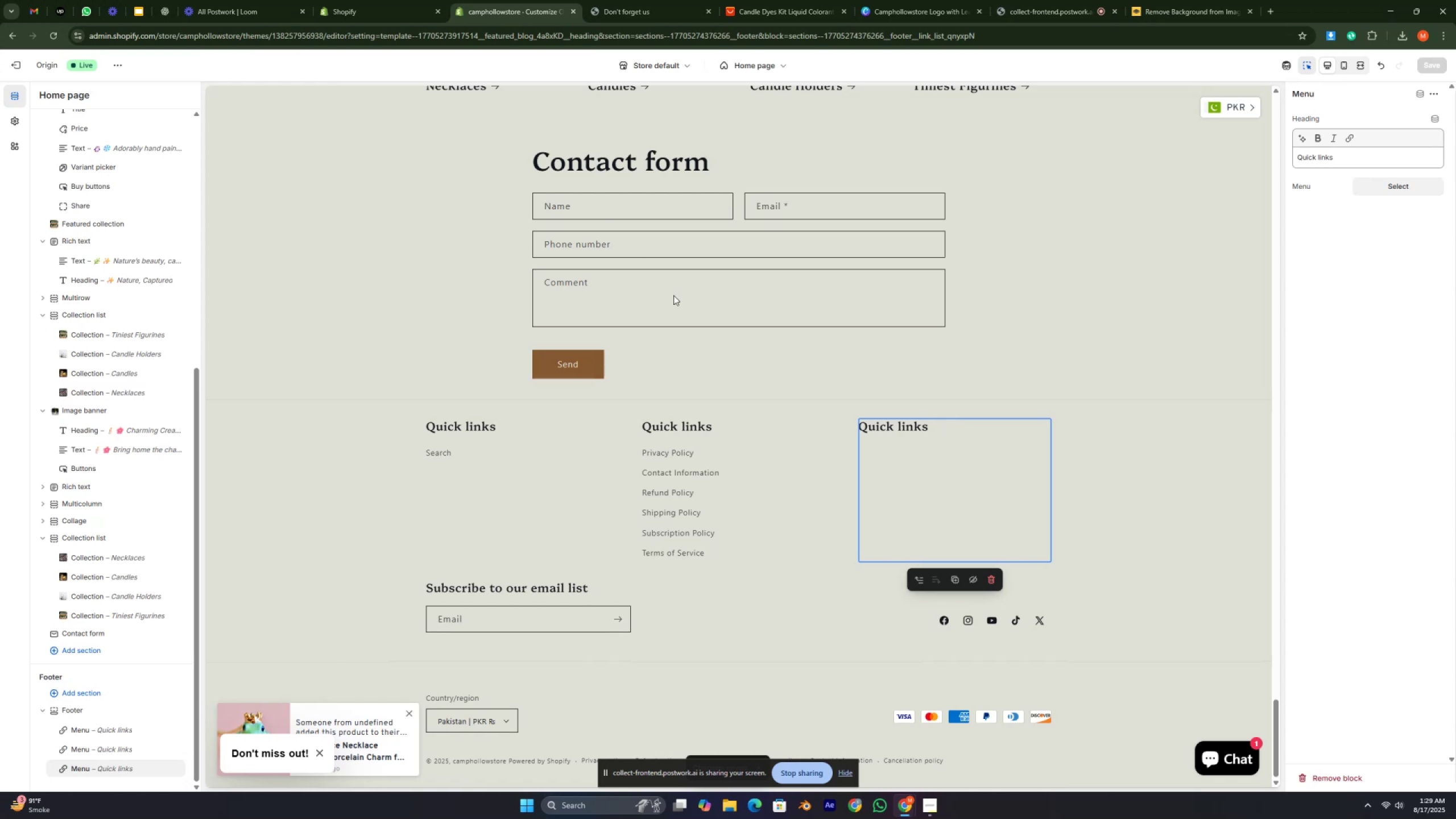 
left_click([972, 449])
 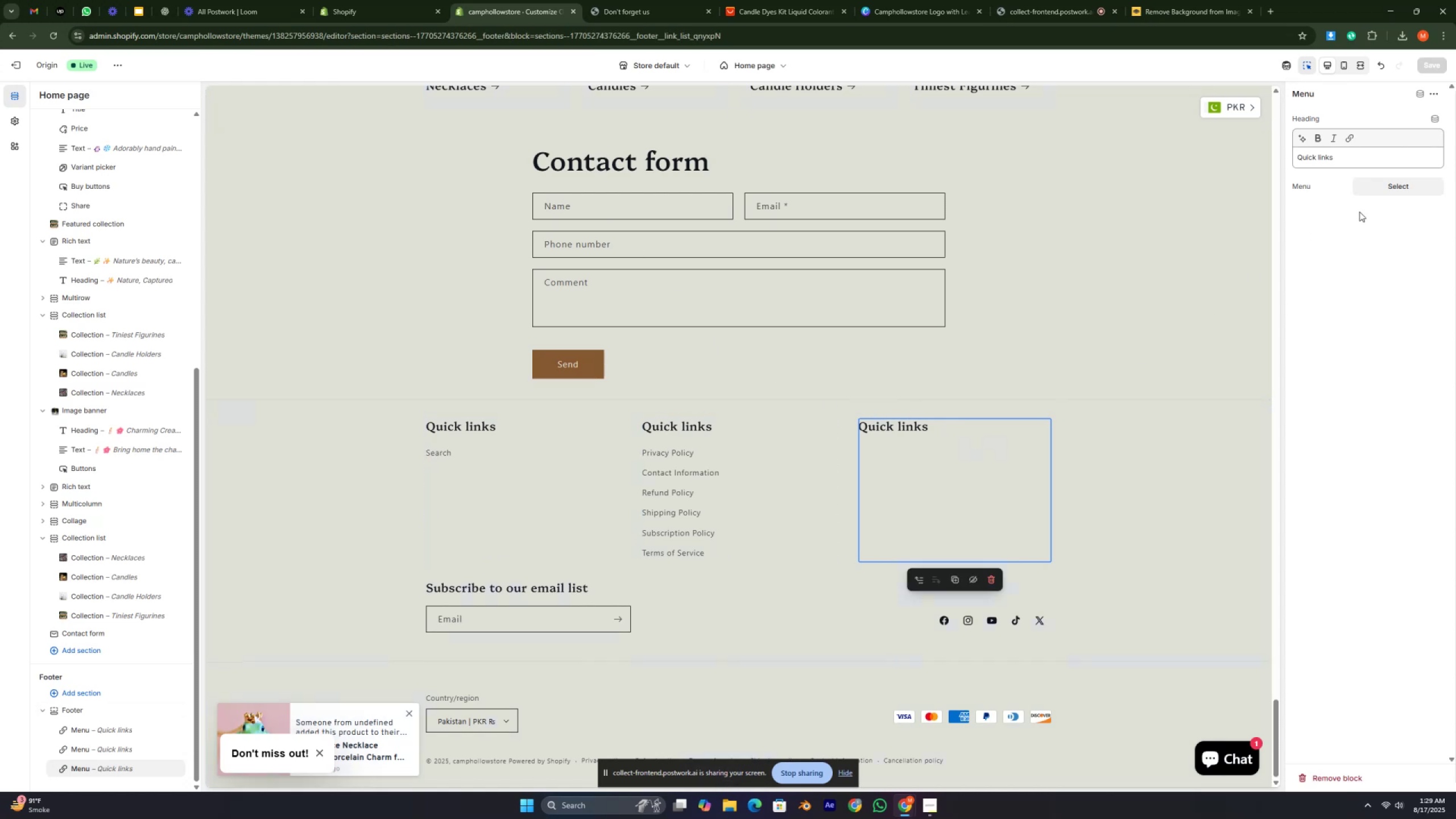 
left_click([1403, 184])
 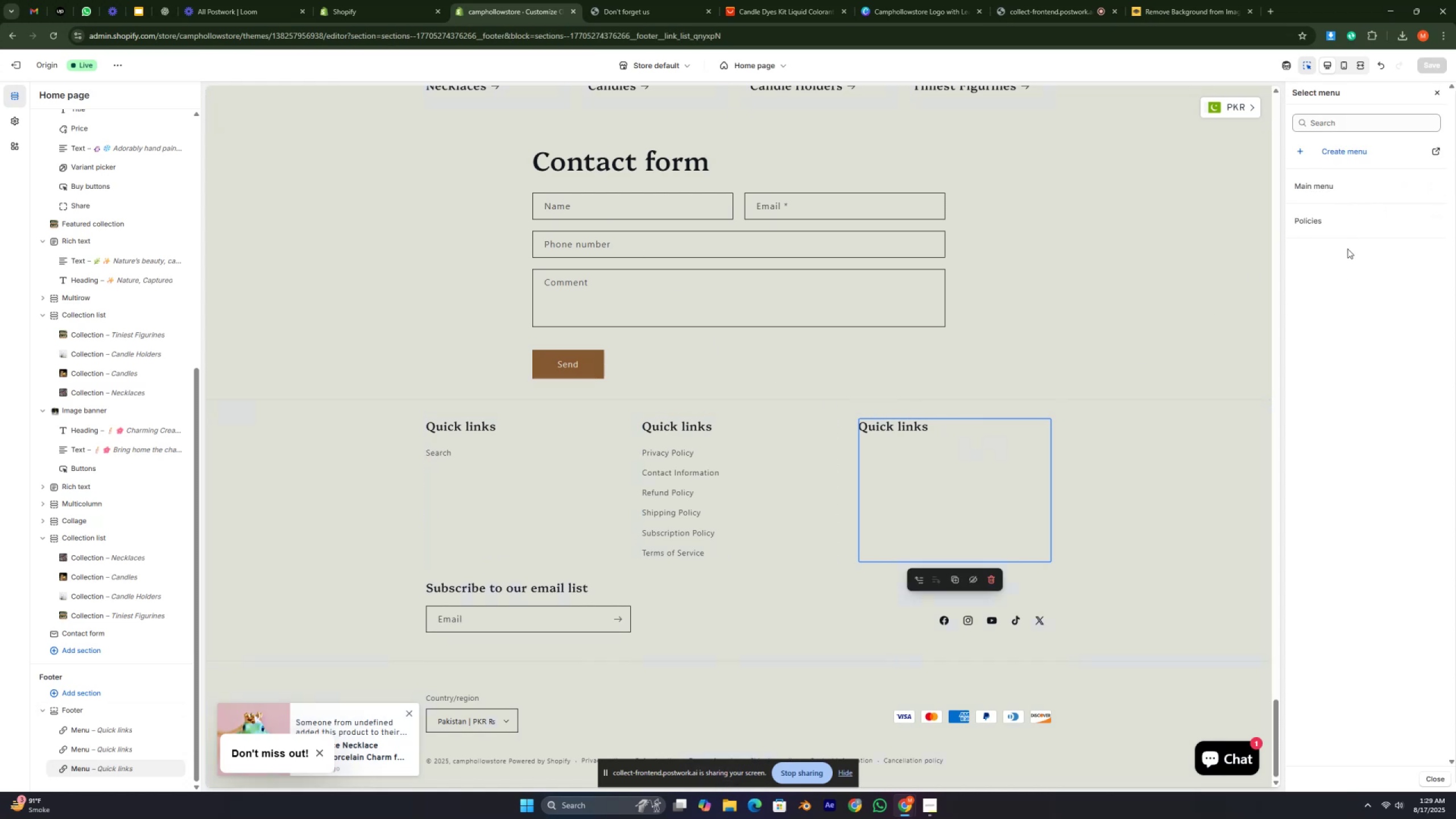 
left_click([1341, 151])
 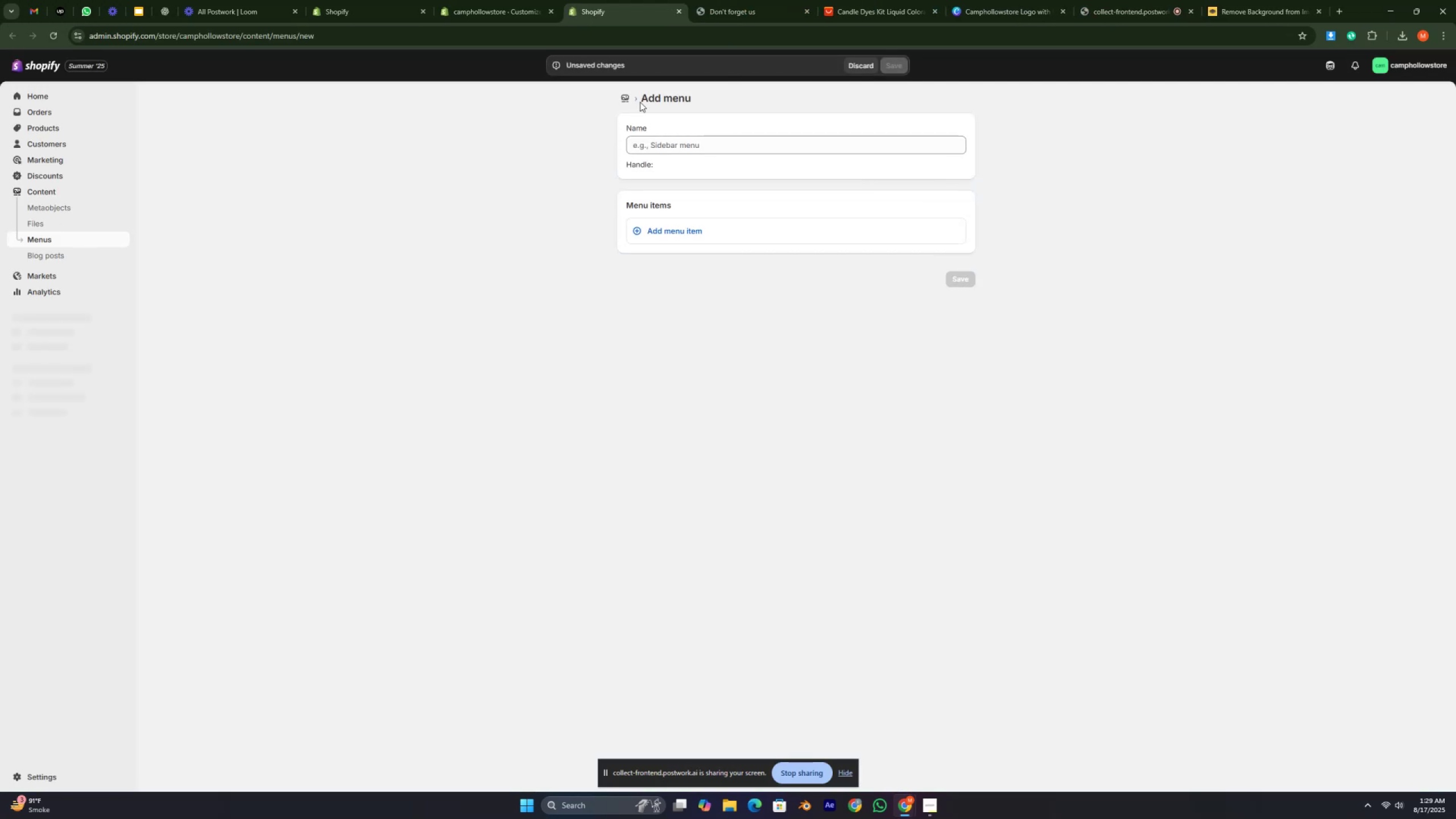 
left_click_drag(start_coordinate=[680, 13], to_coordinate=[676, 13])
 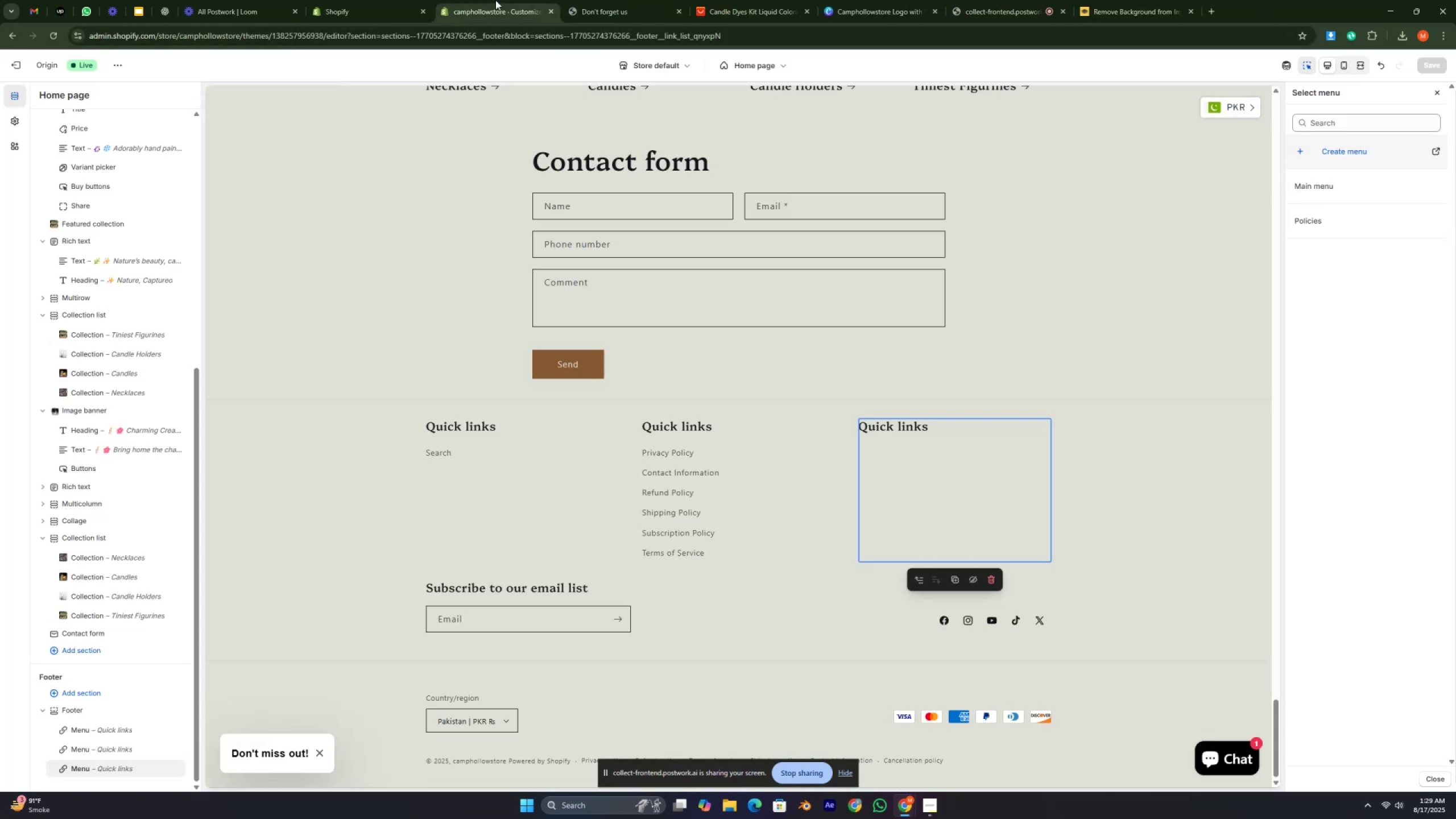 
double_click([492, 0])
 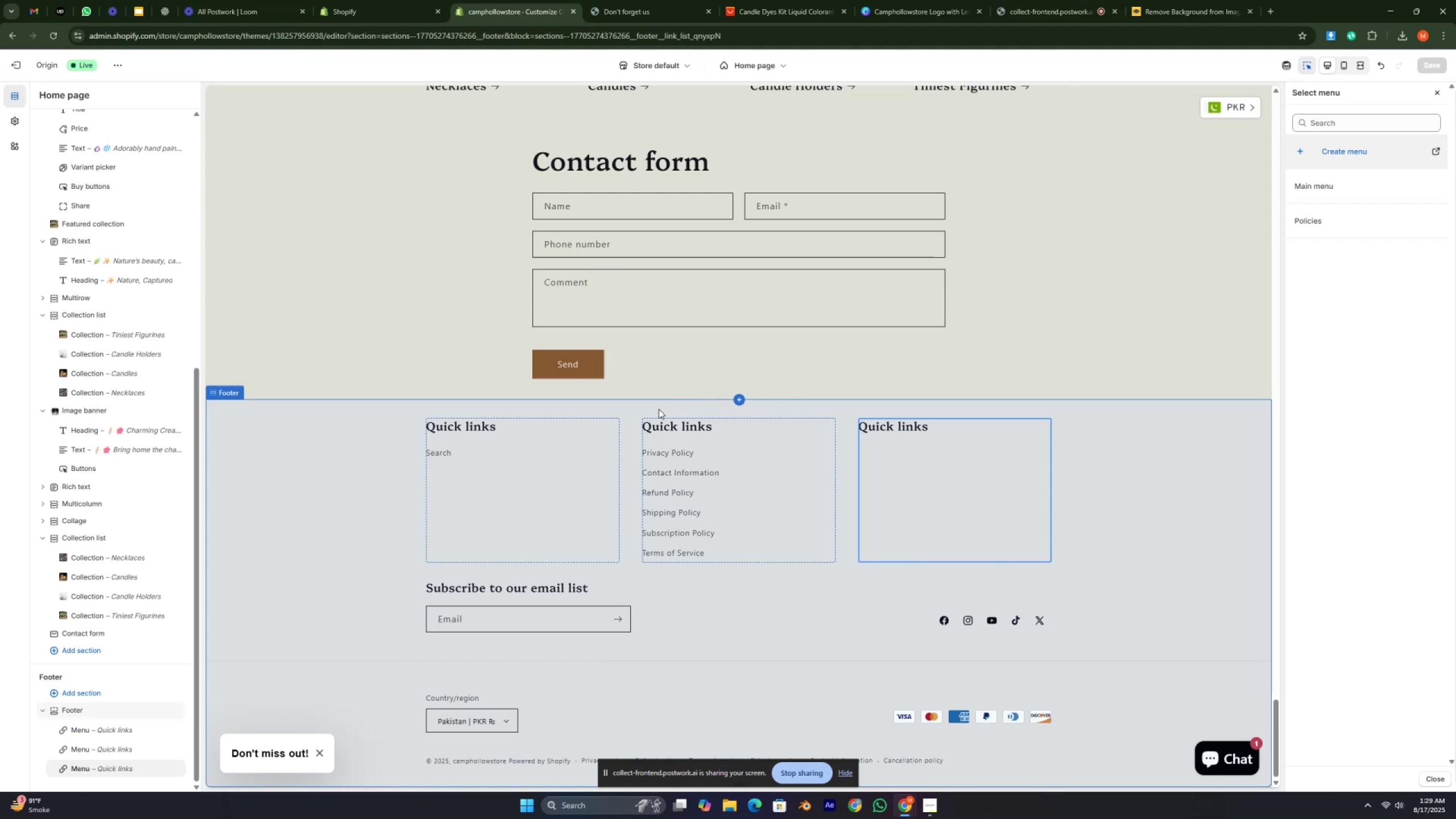 
left_click([465, 456])
 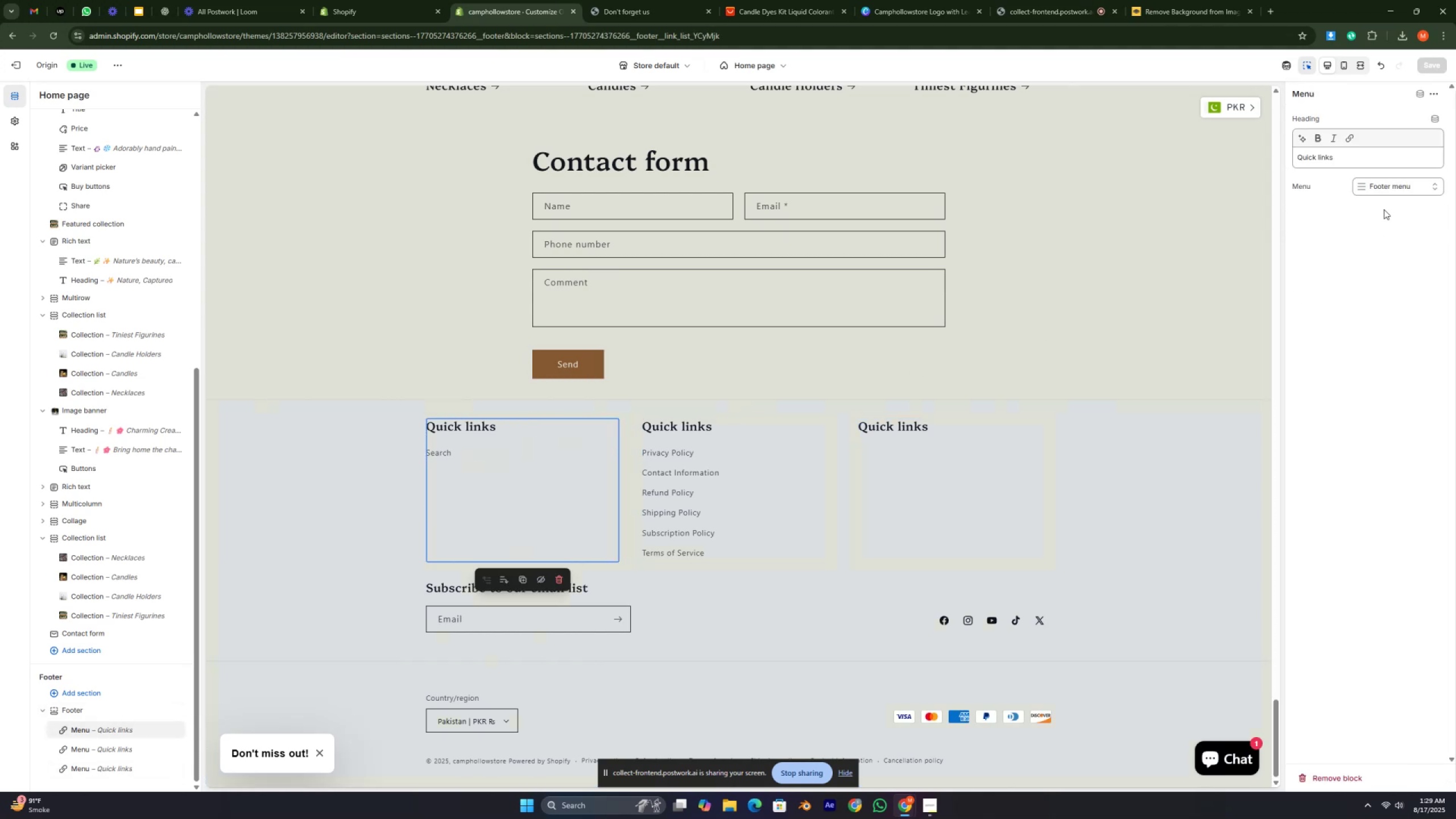 
left_click([1391, 191])
 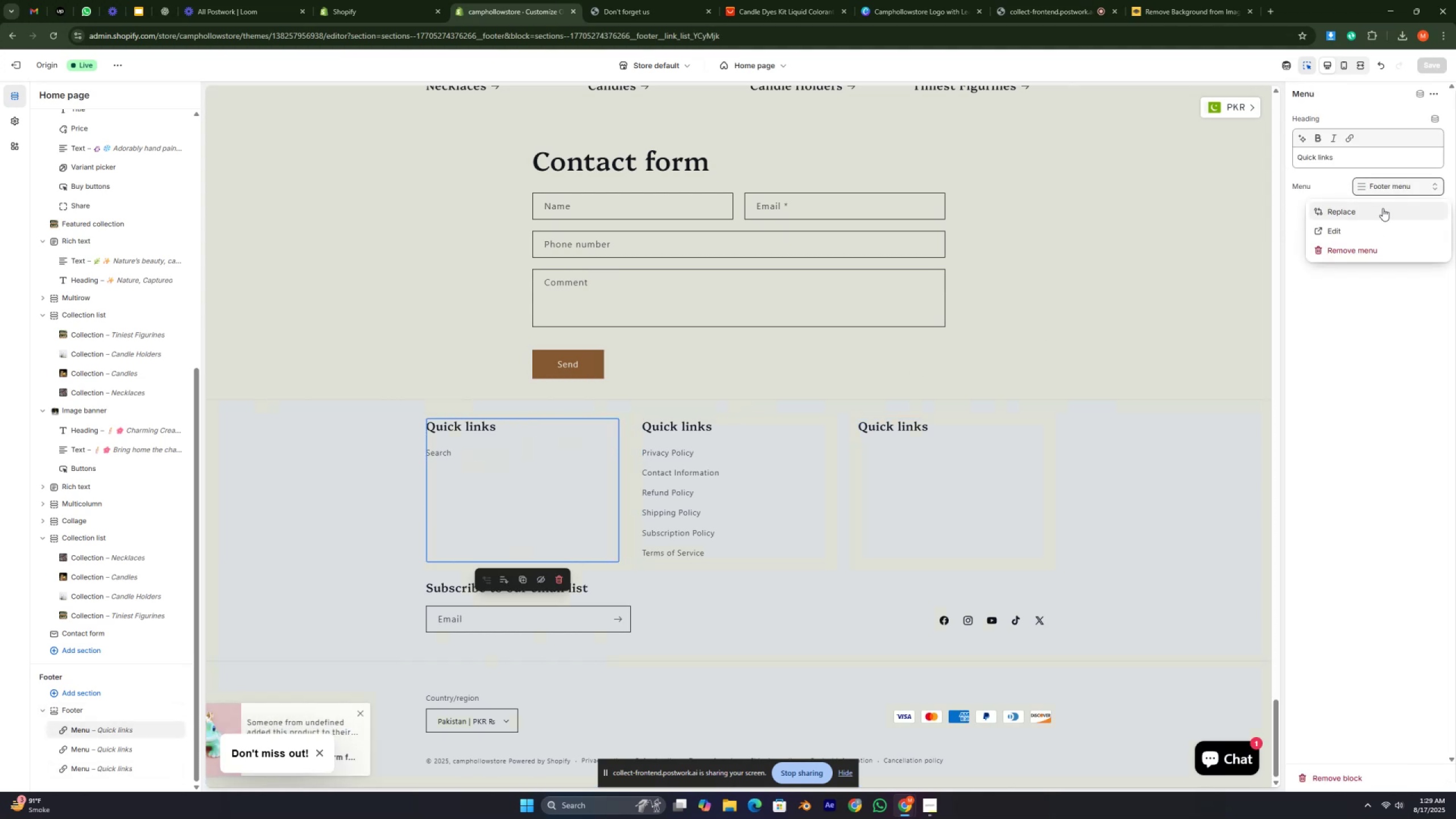 
left_click([1379, 213])
 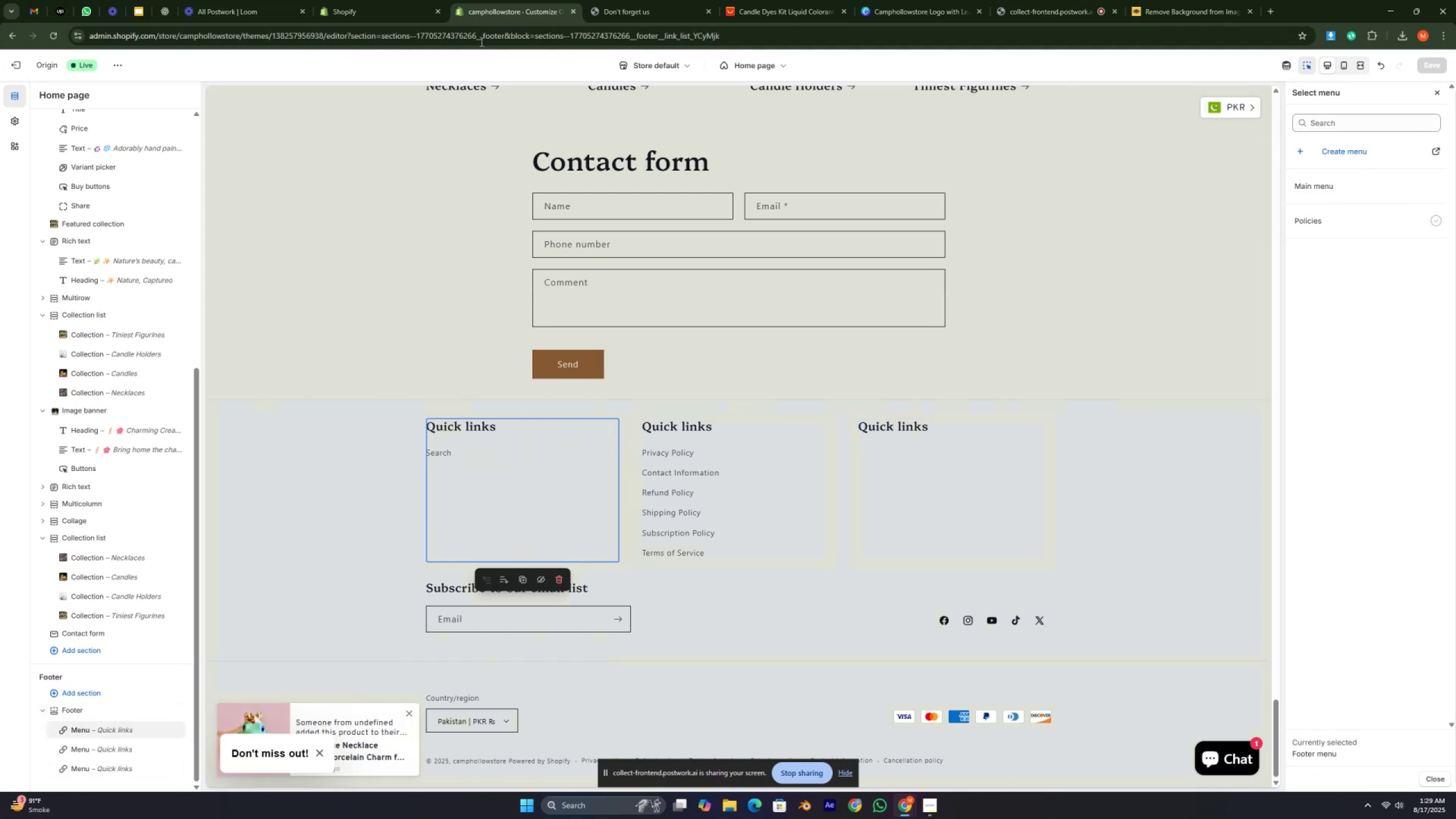 
left_click([360, 0])
 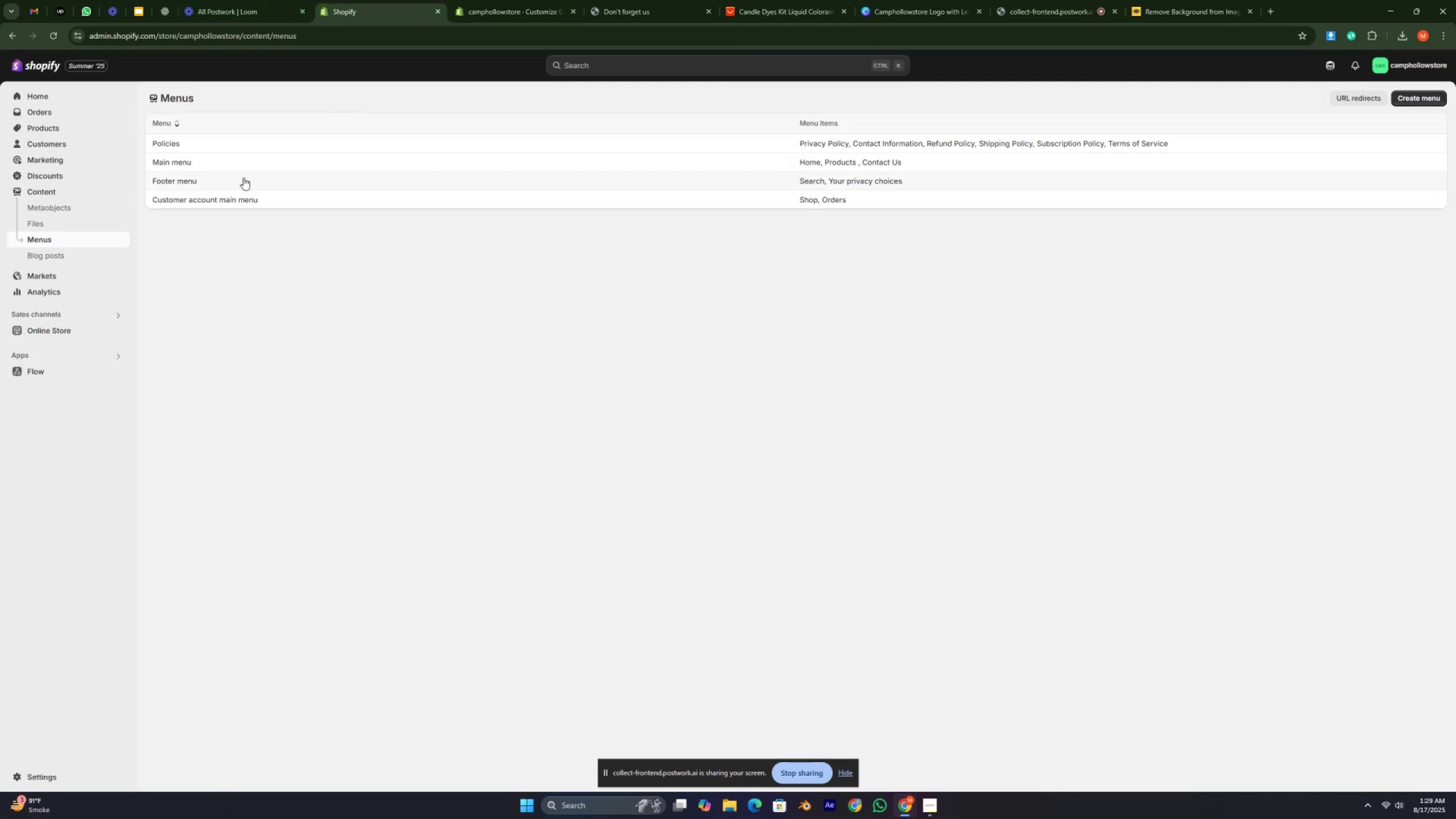 
left_click([243, 177])
 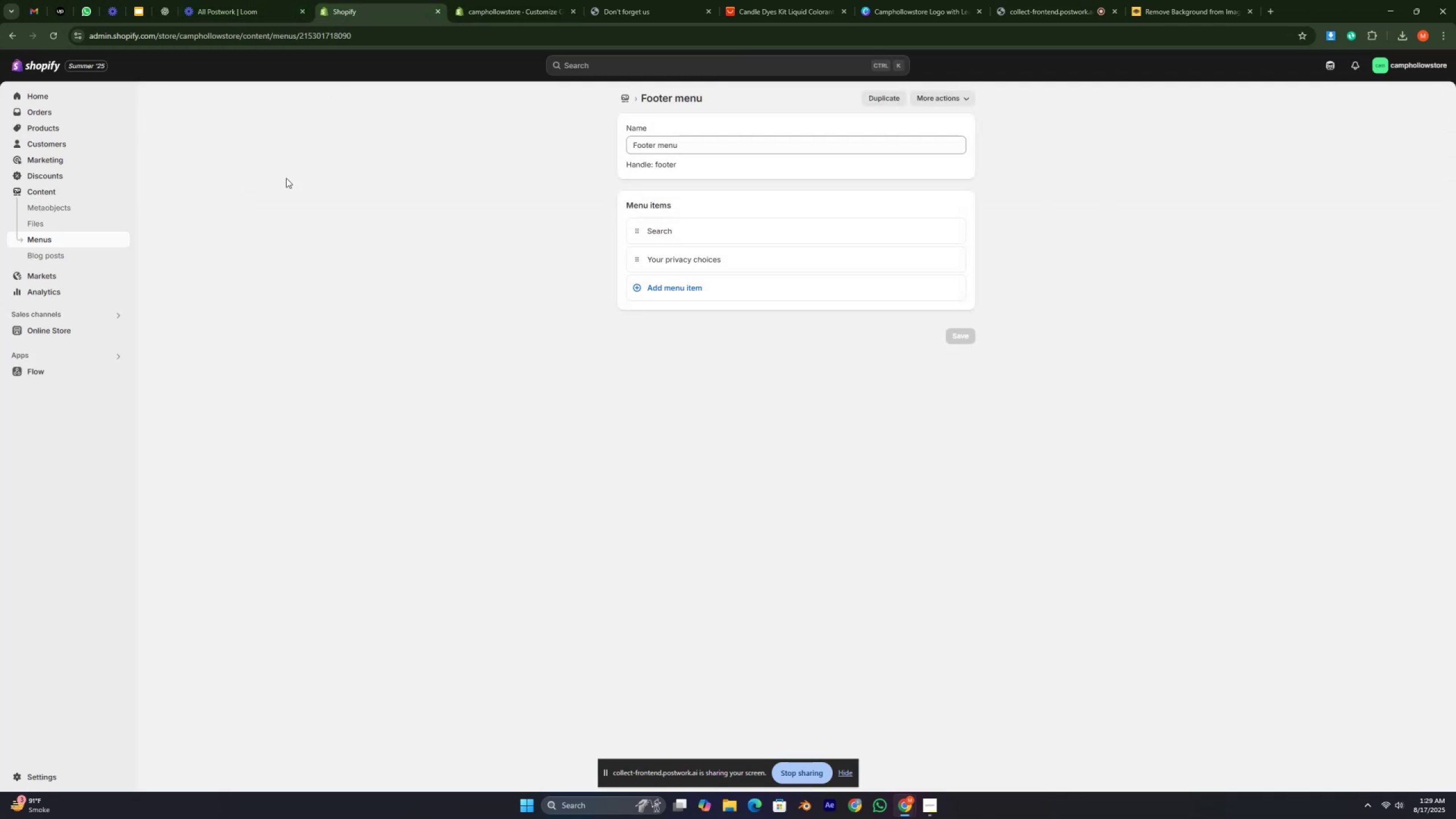 
left_click([333, 183])
 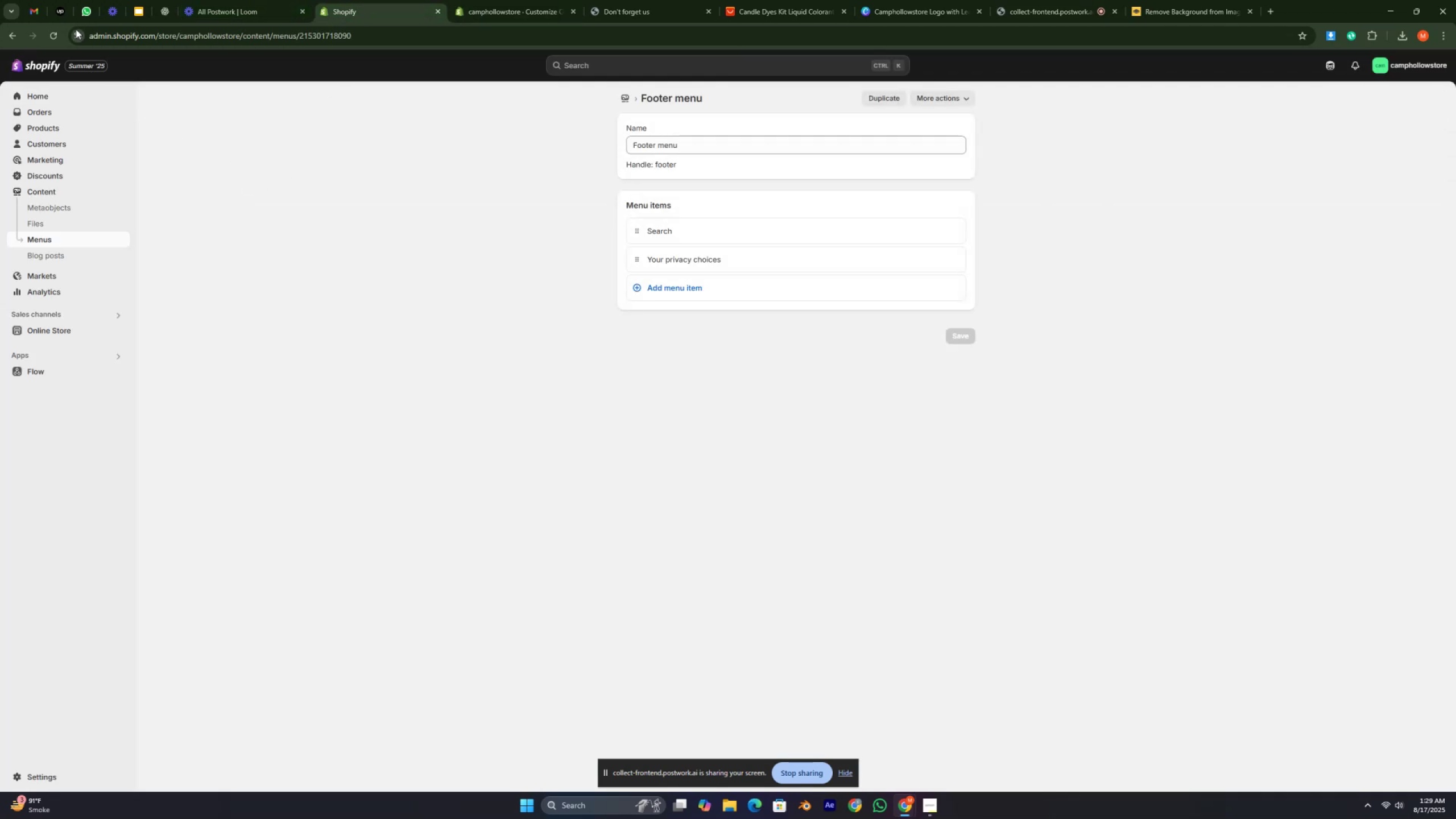 
left_click([56, 36])
 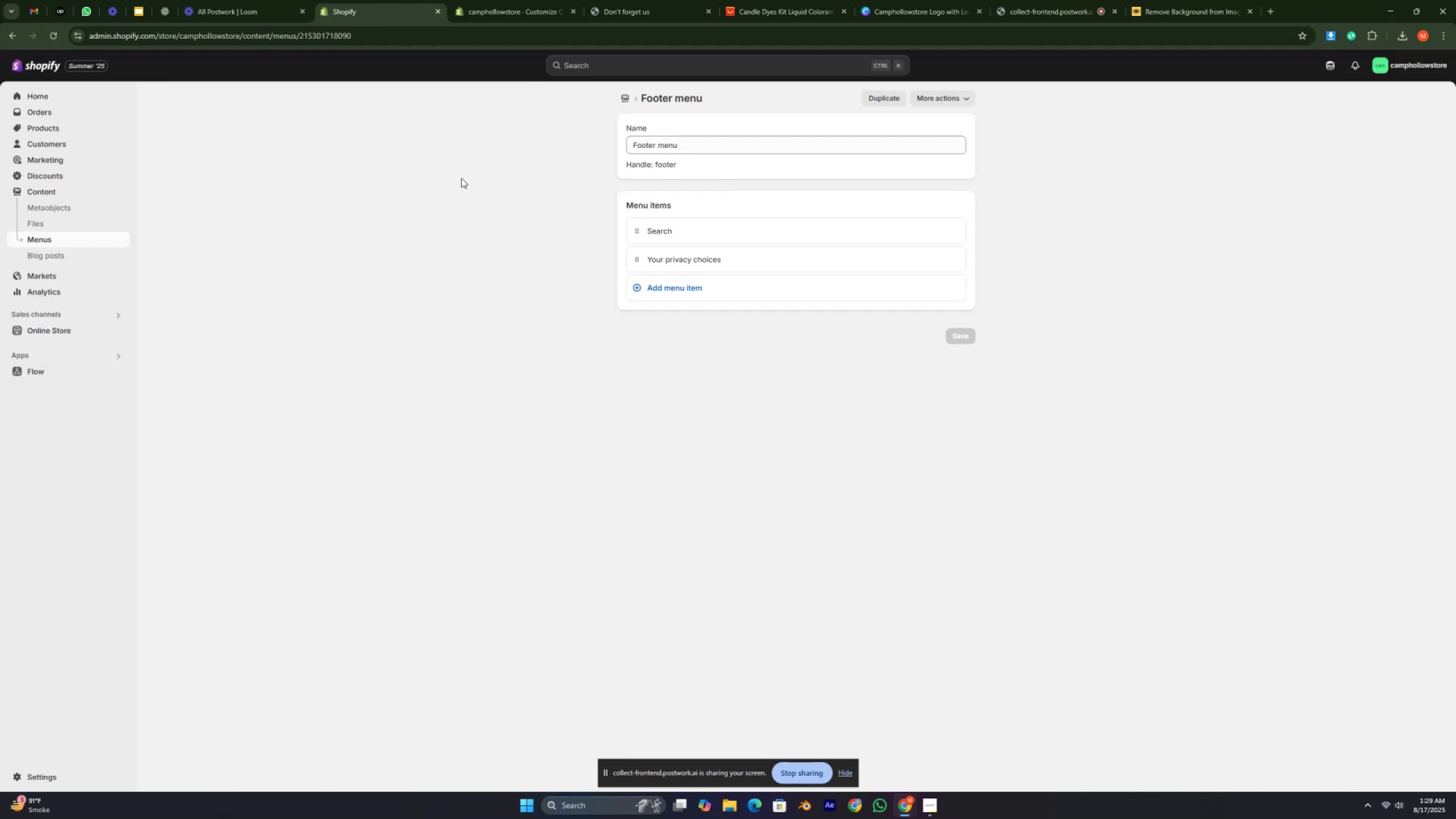 
left_click([951, 101])
 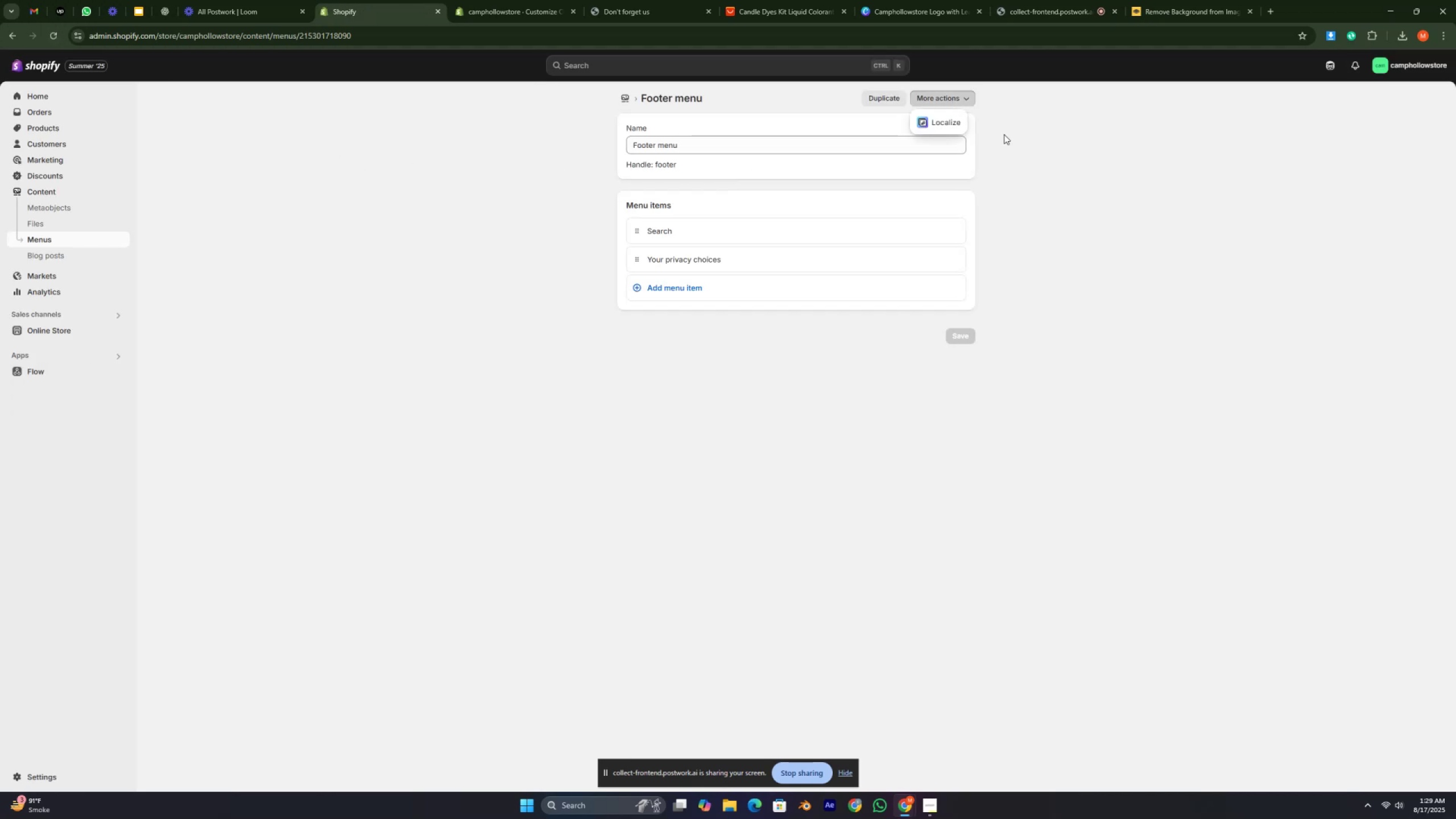 
left_click([1053, 182])
 